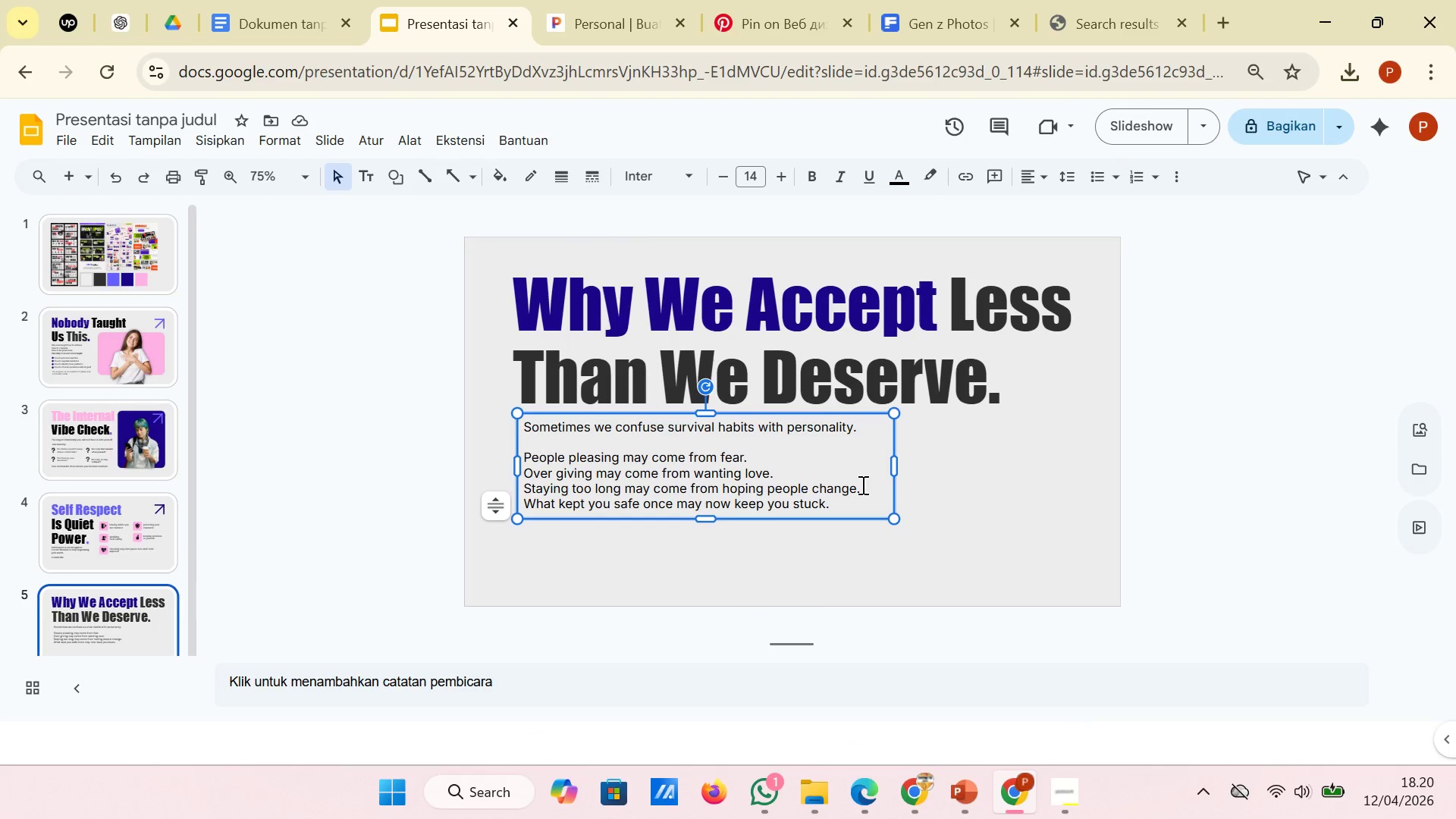 
key(Enter)
 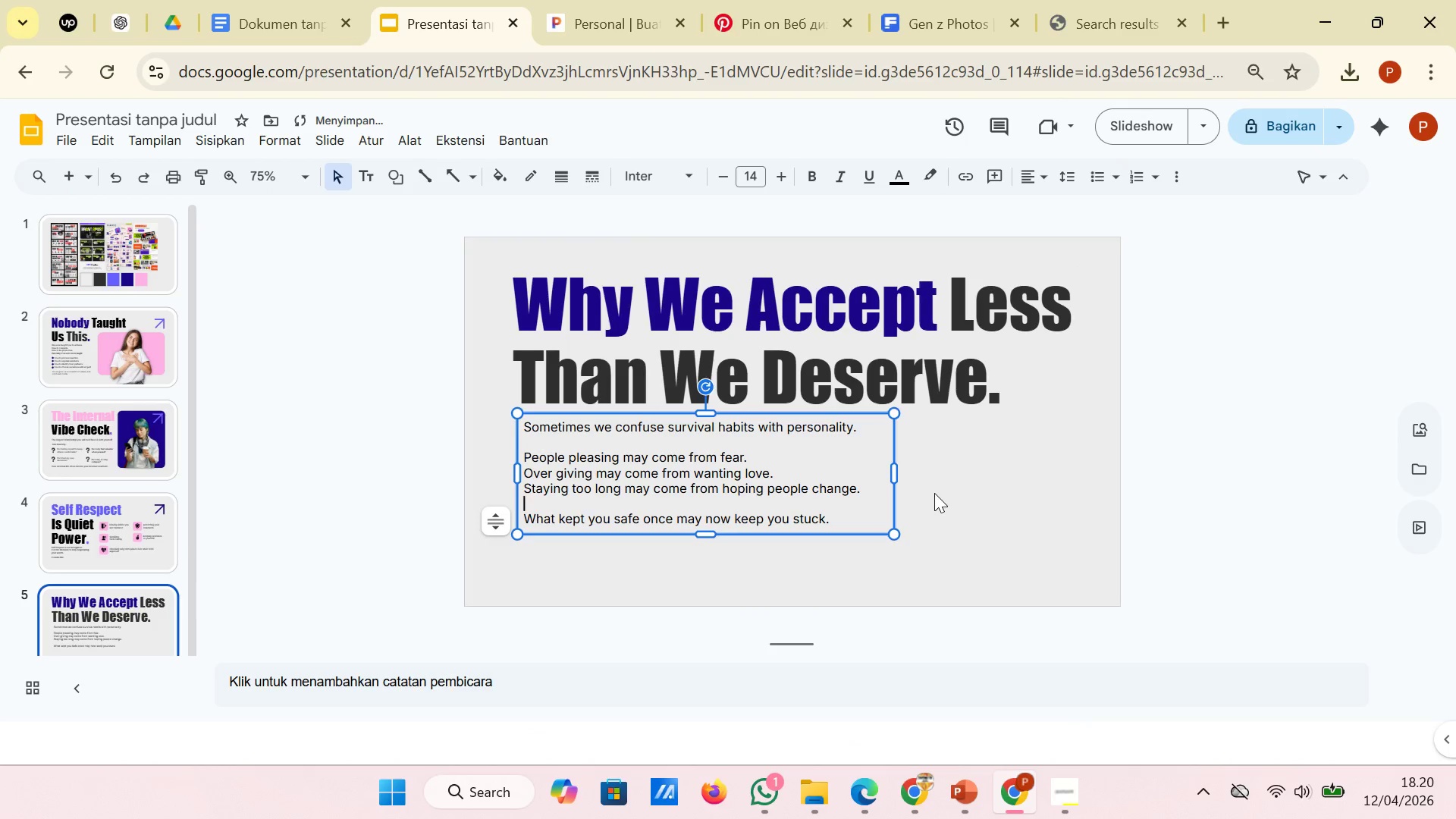 
left_click([934, 493])
 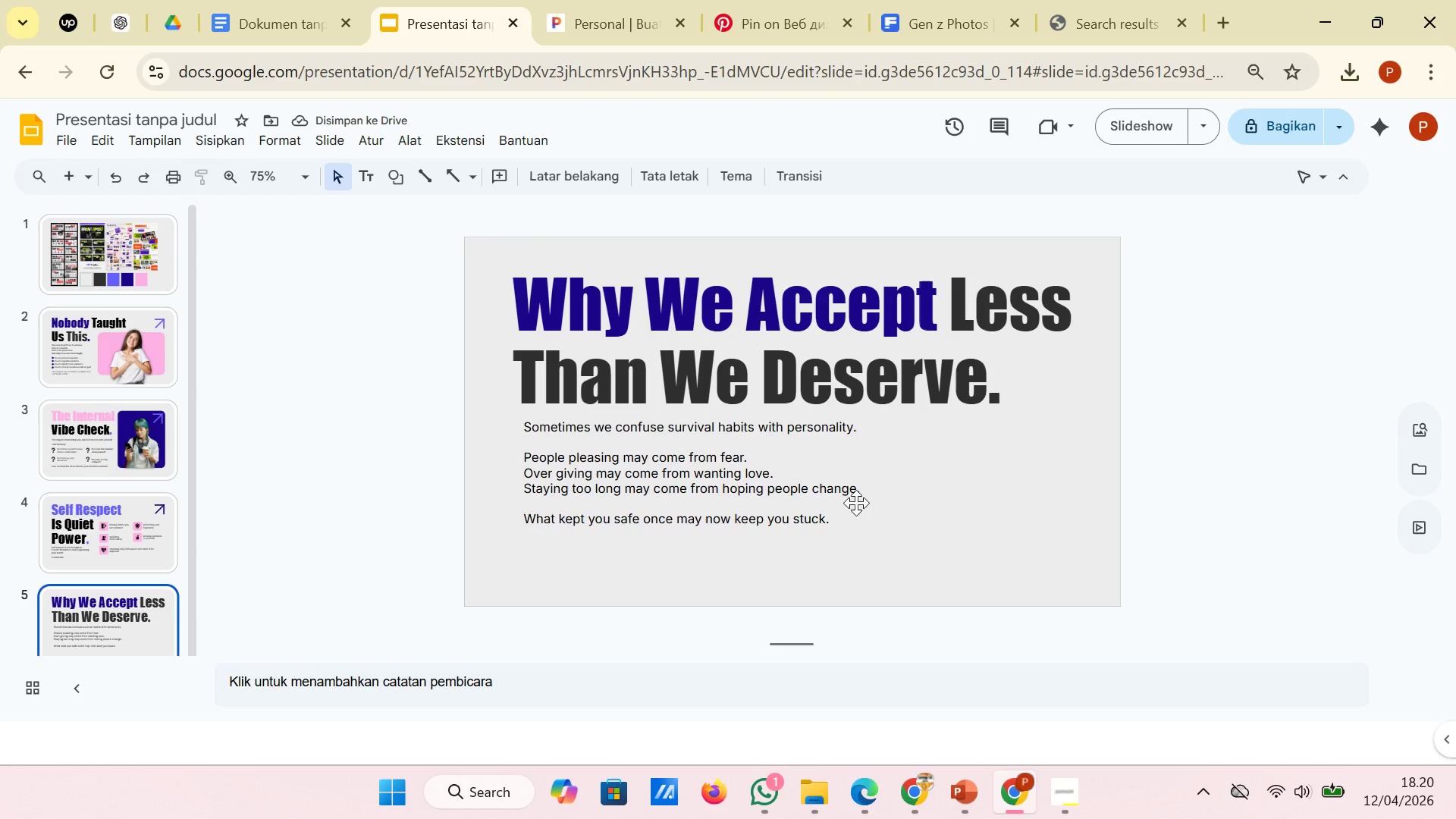 
left_click([768, 538])
 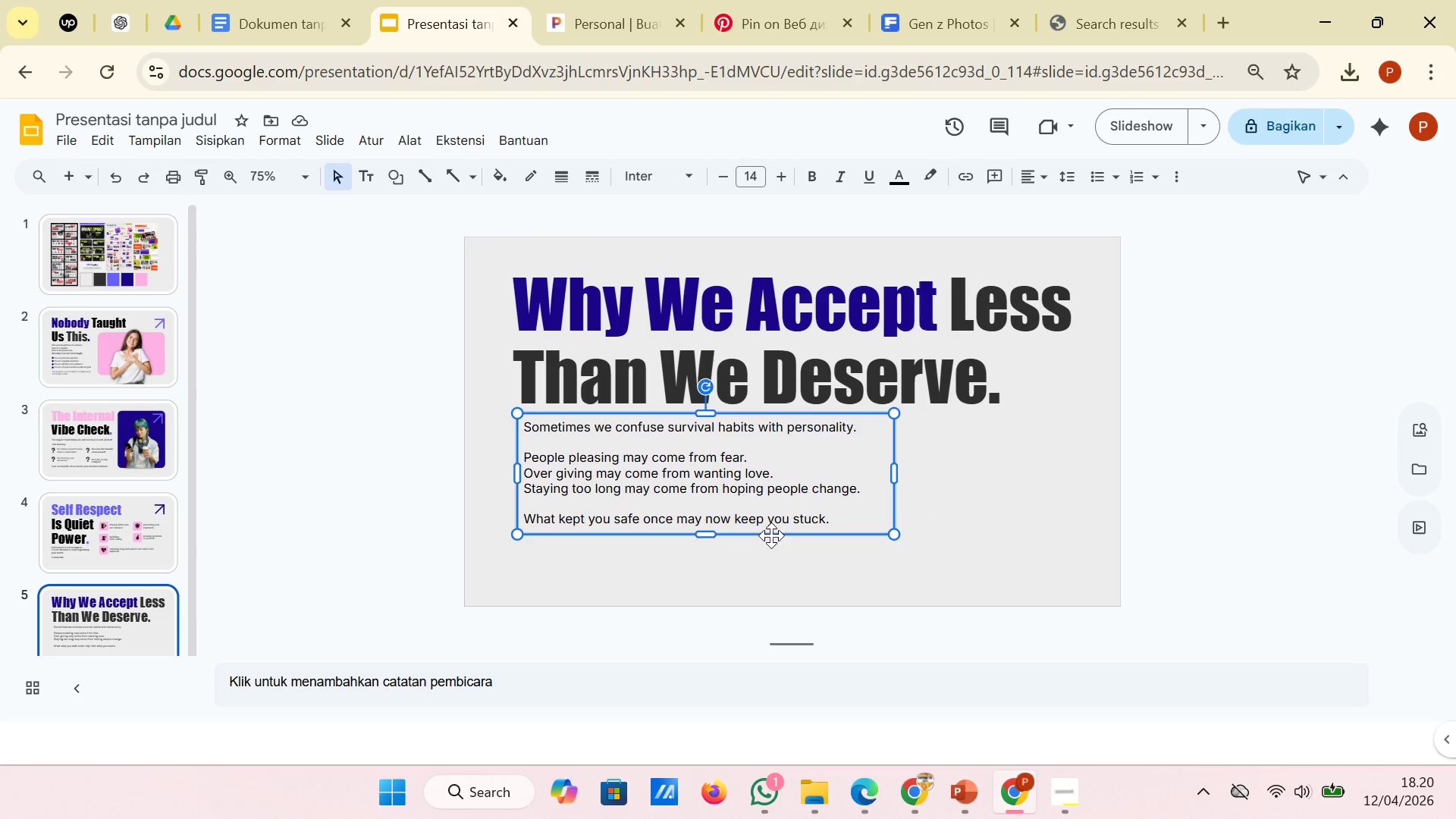 
left_click_drag(start_coordinate=[771, 535], to_coordinate=[771, 546])
 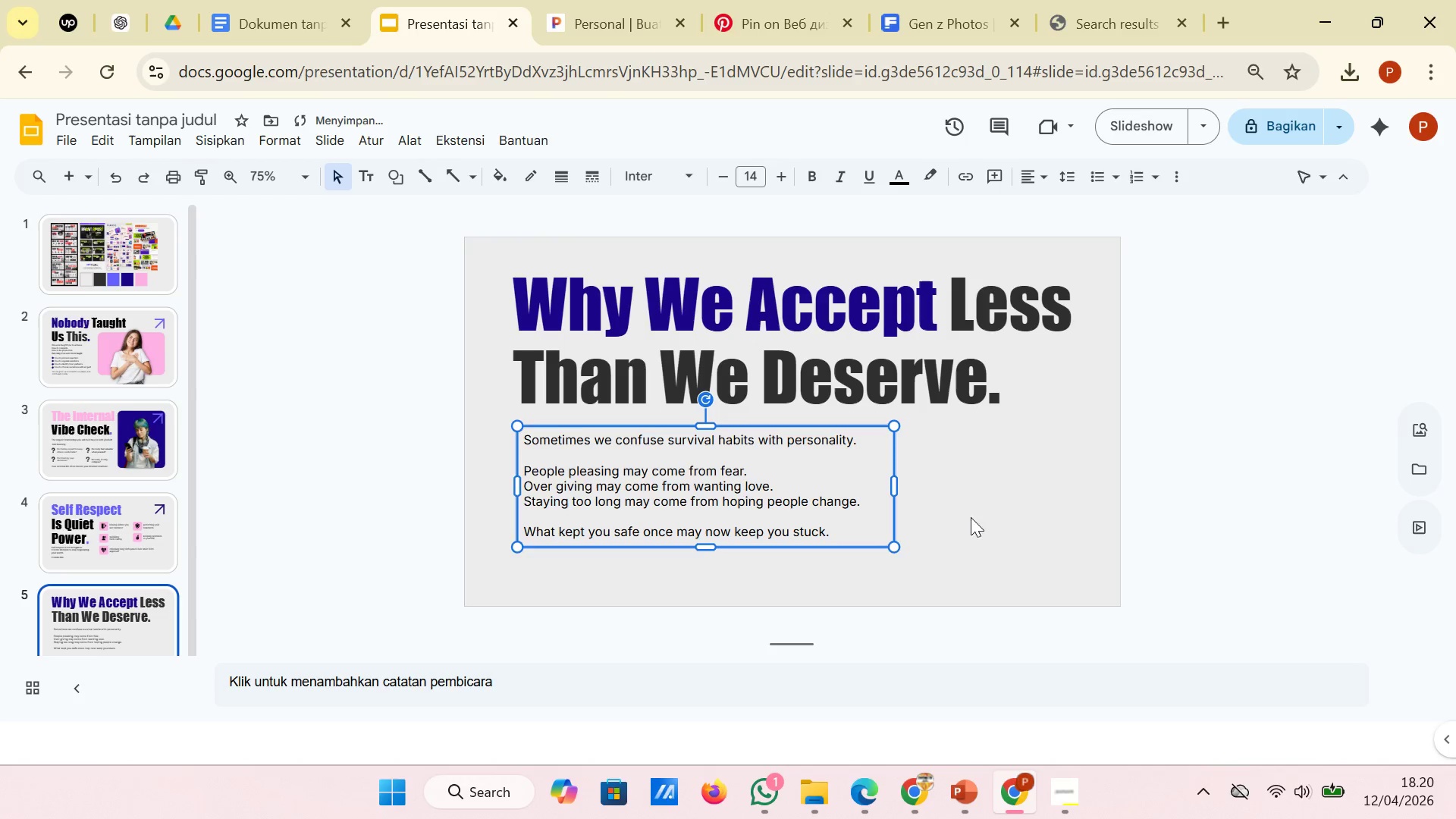 
left_click([980, 516])
 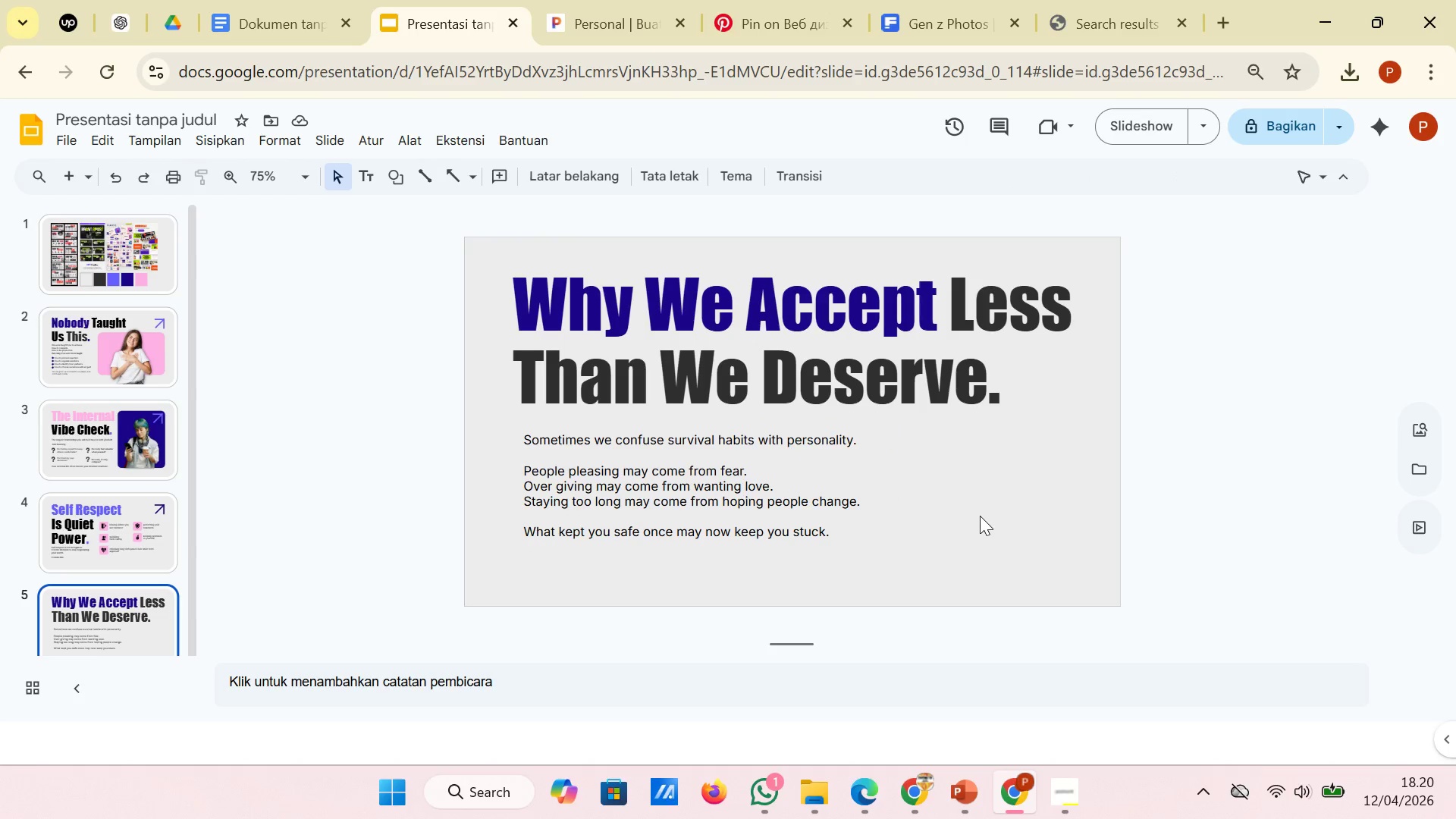 
wait(9.55)
 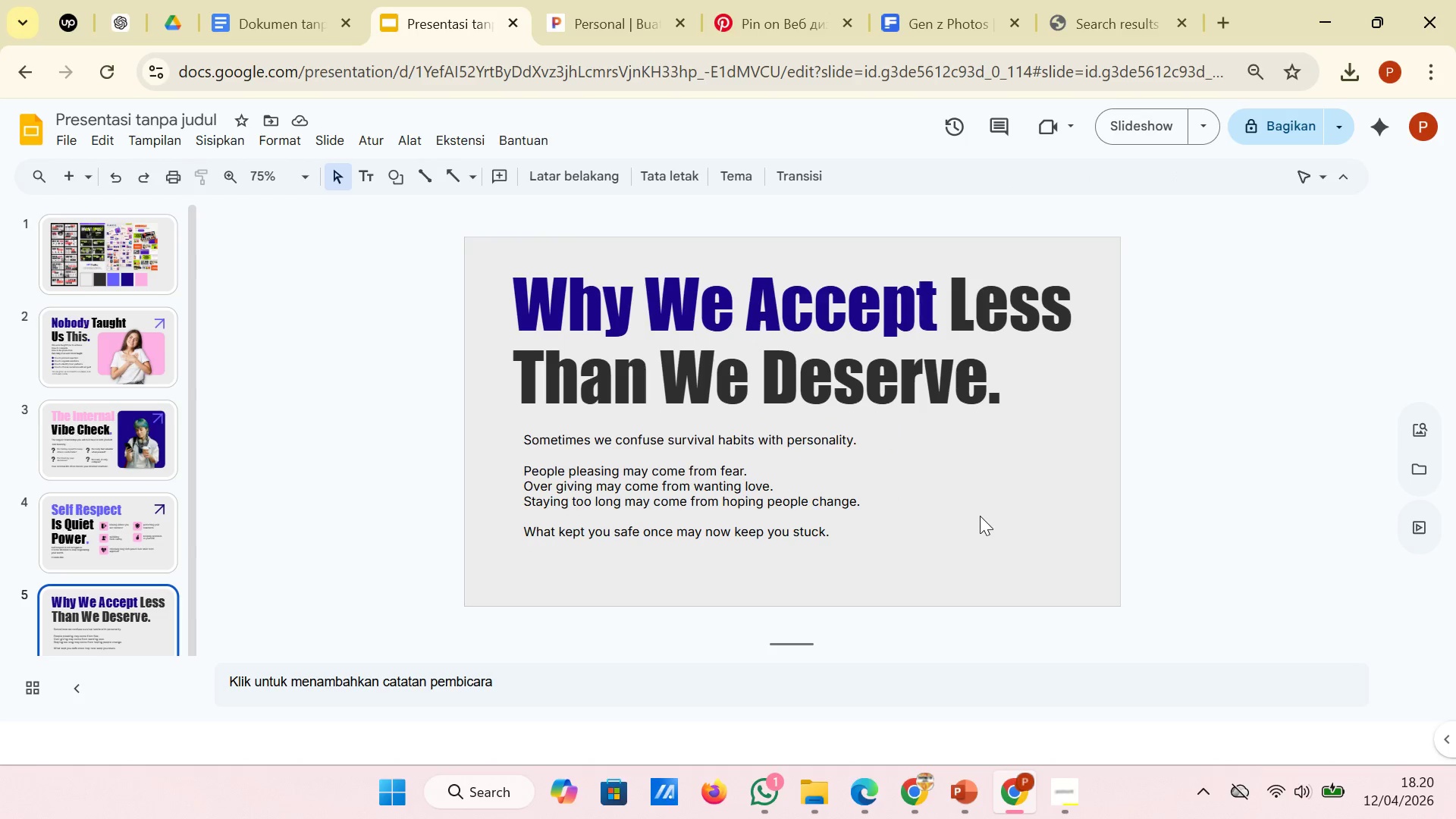 
scroll: coordinate [82, 425], scroll_direction: down, amount: 2.0
 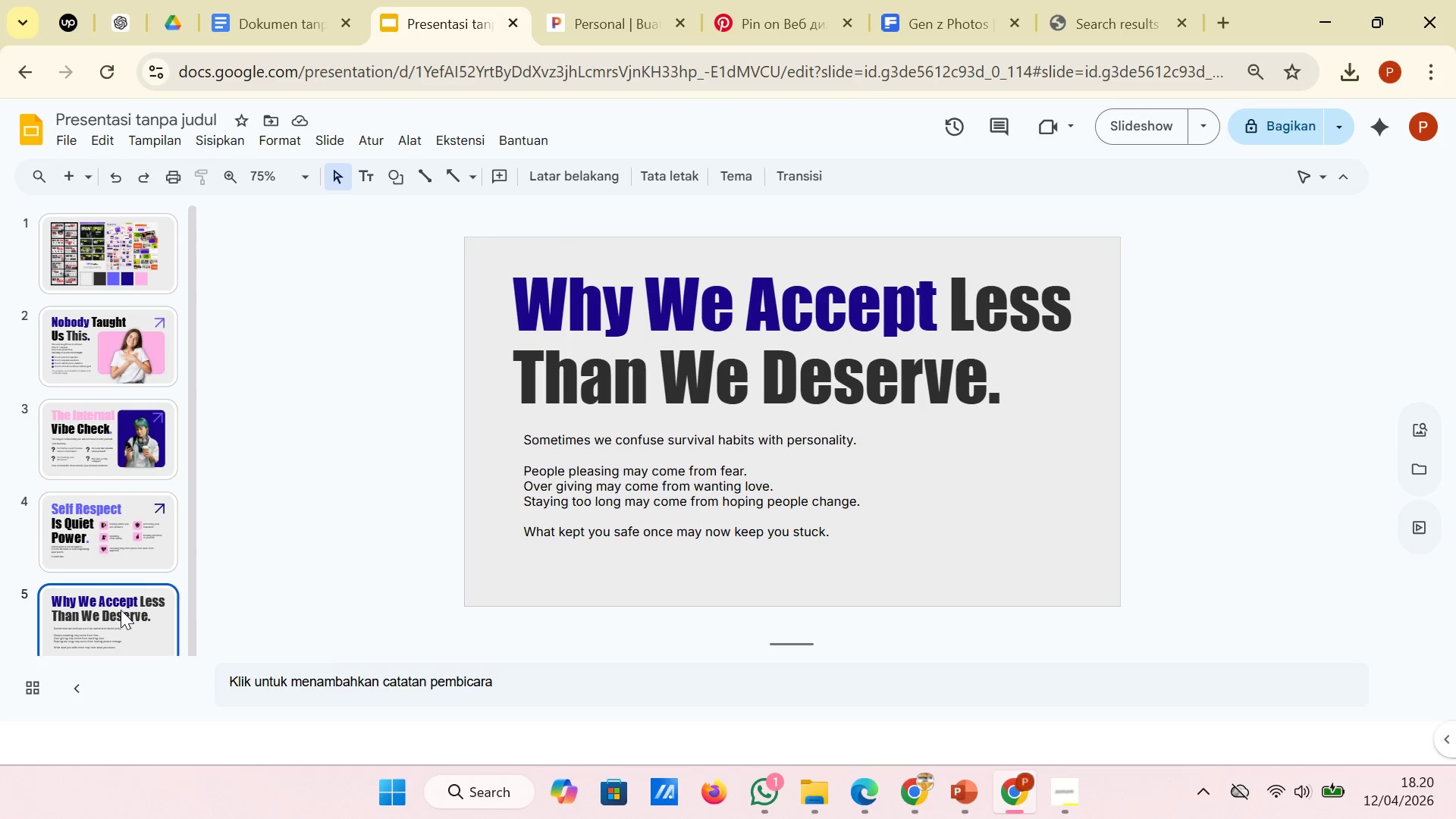 
left_click([121, 610])
 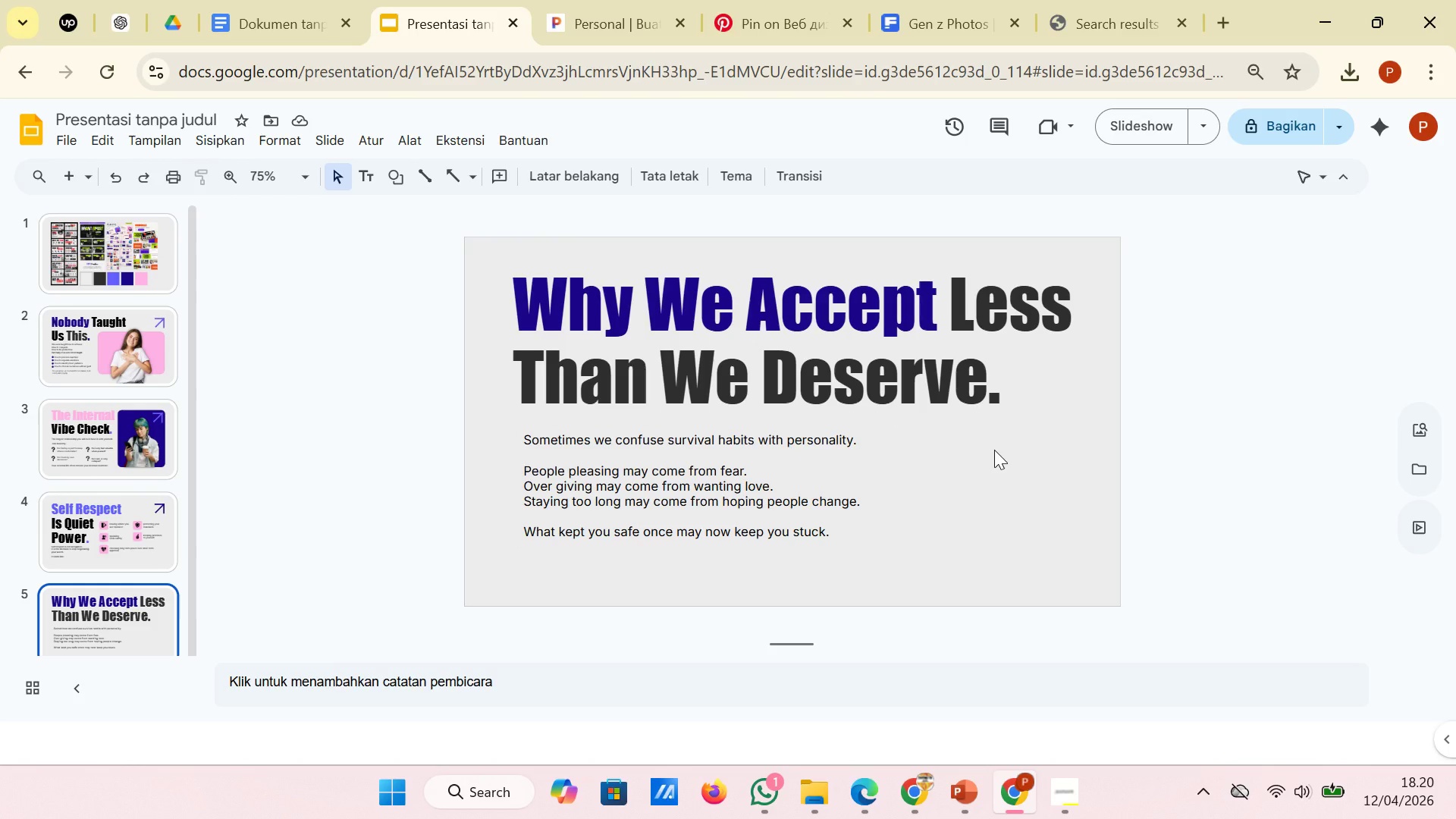 
wait(9.22)
 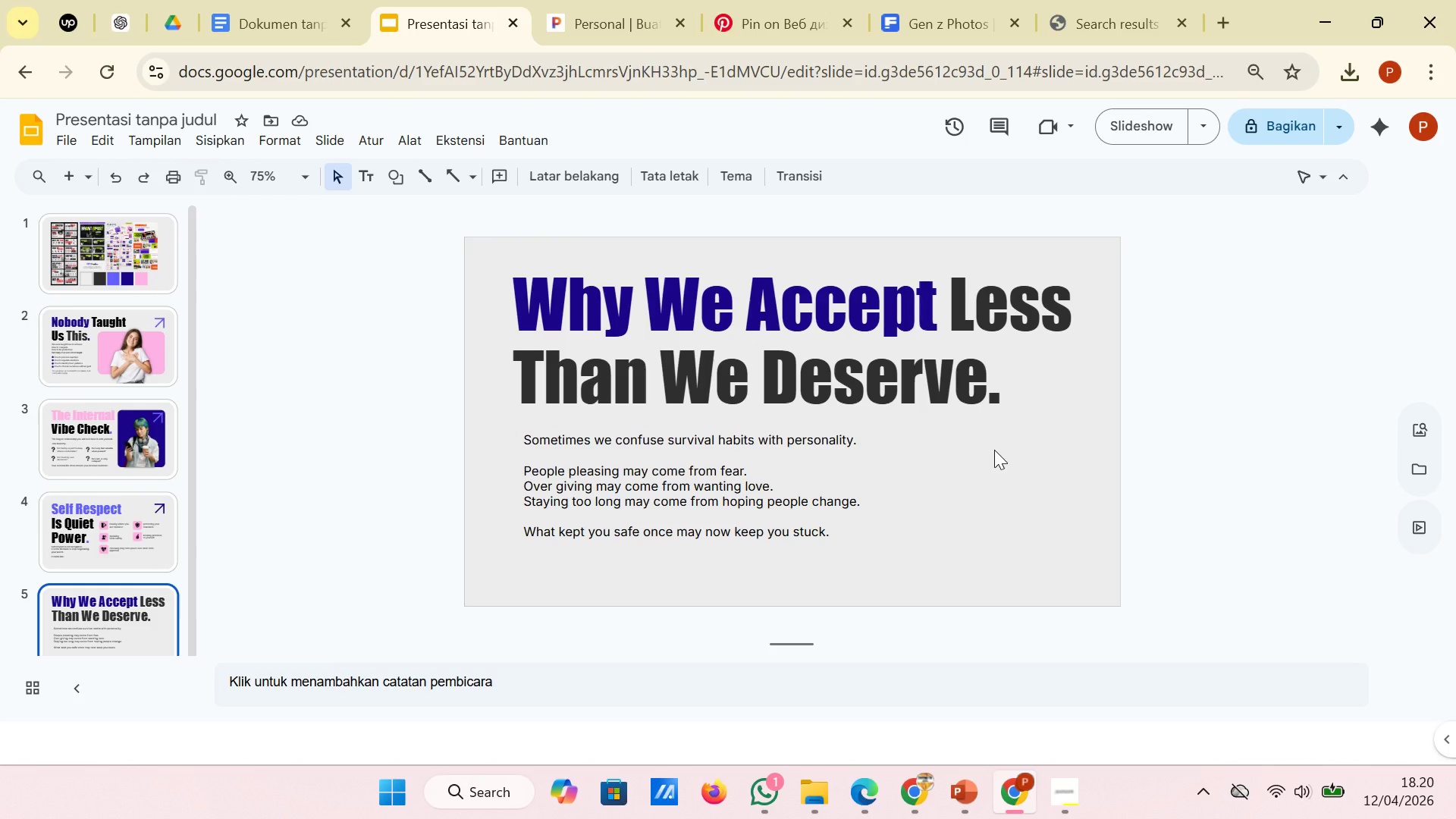 
left_click([740, 549])
 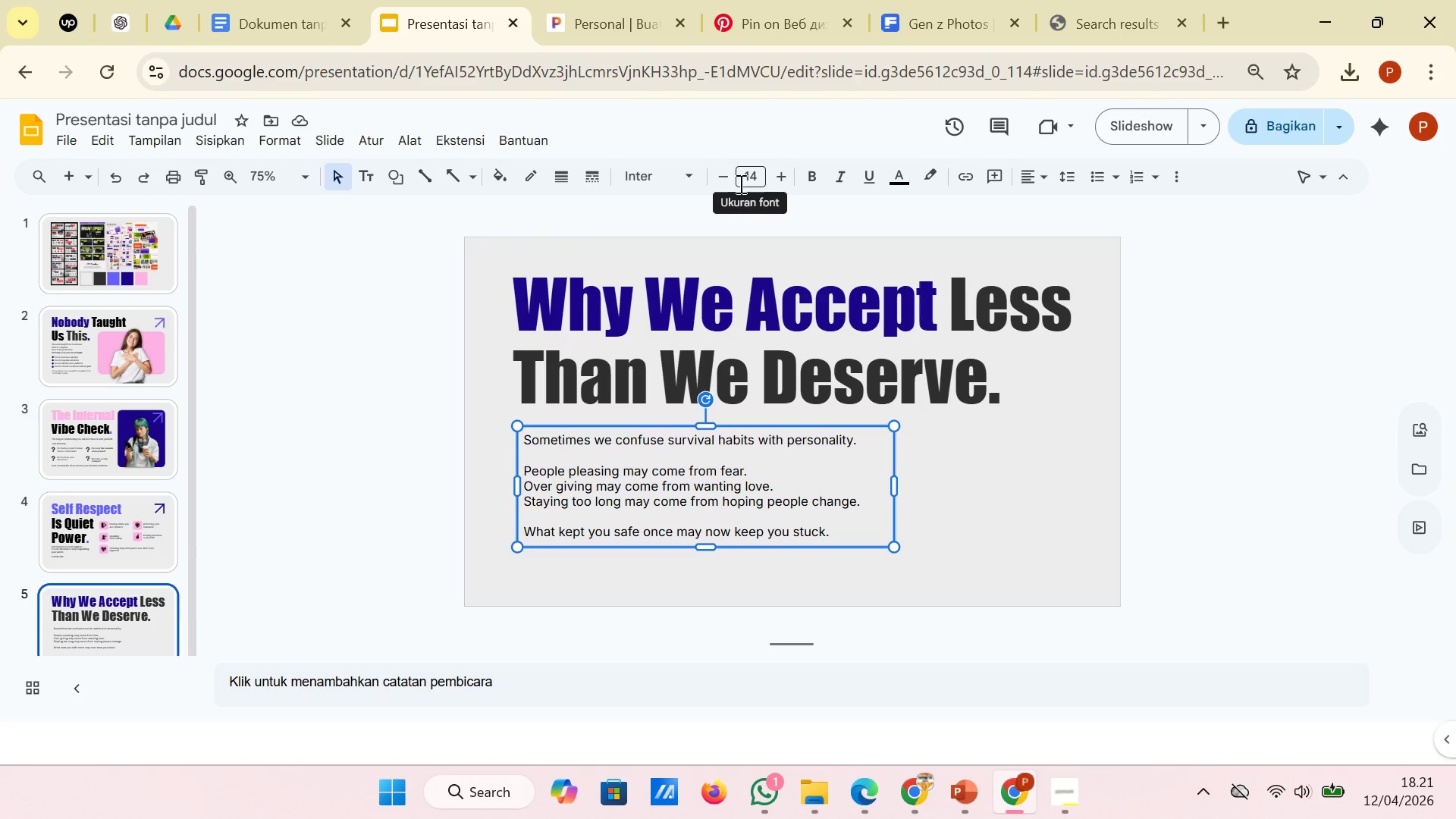 
left_click([723, 177])
 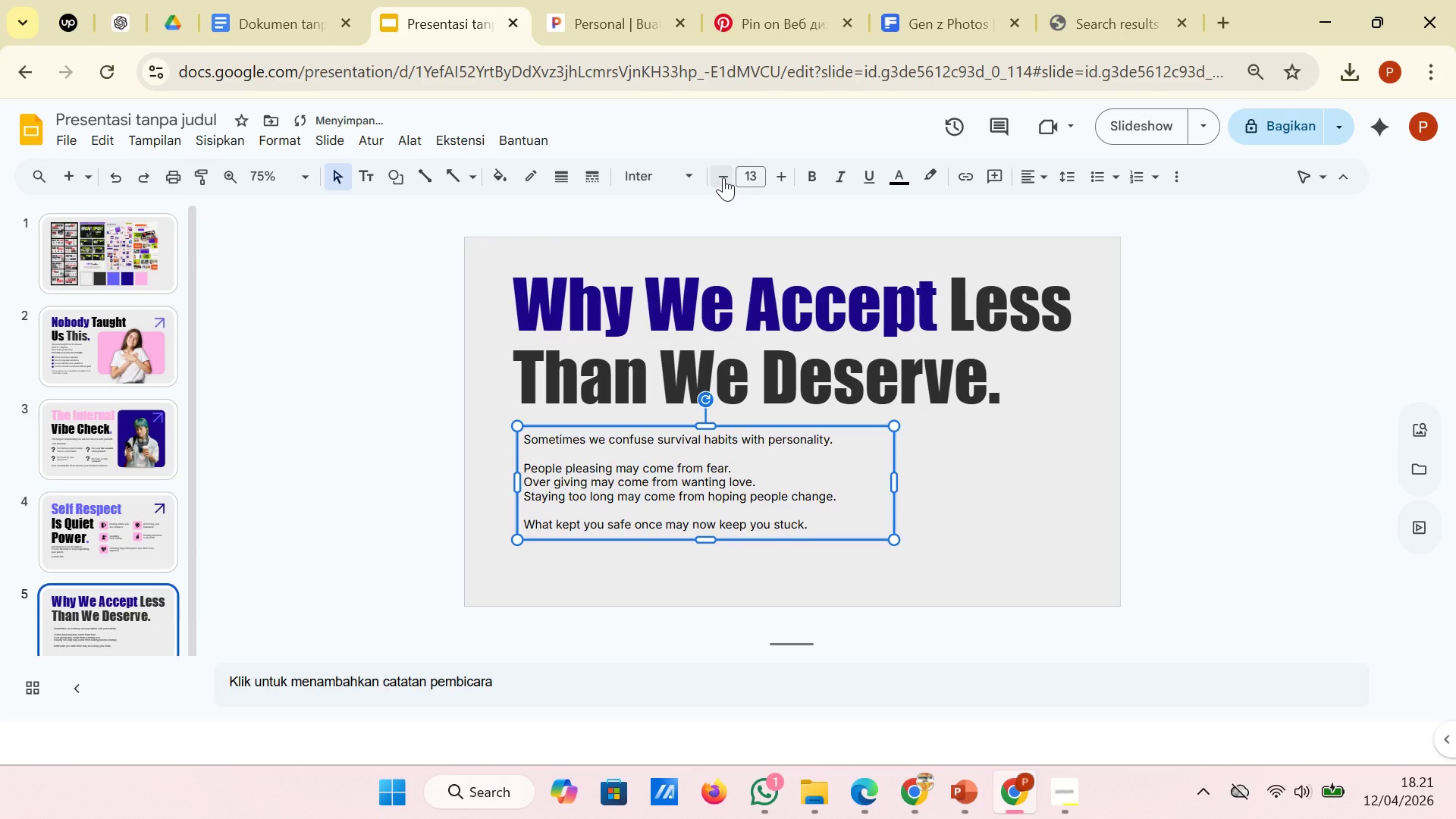 
left_click([723, 177])
 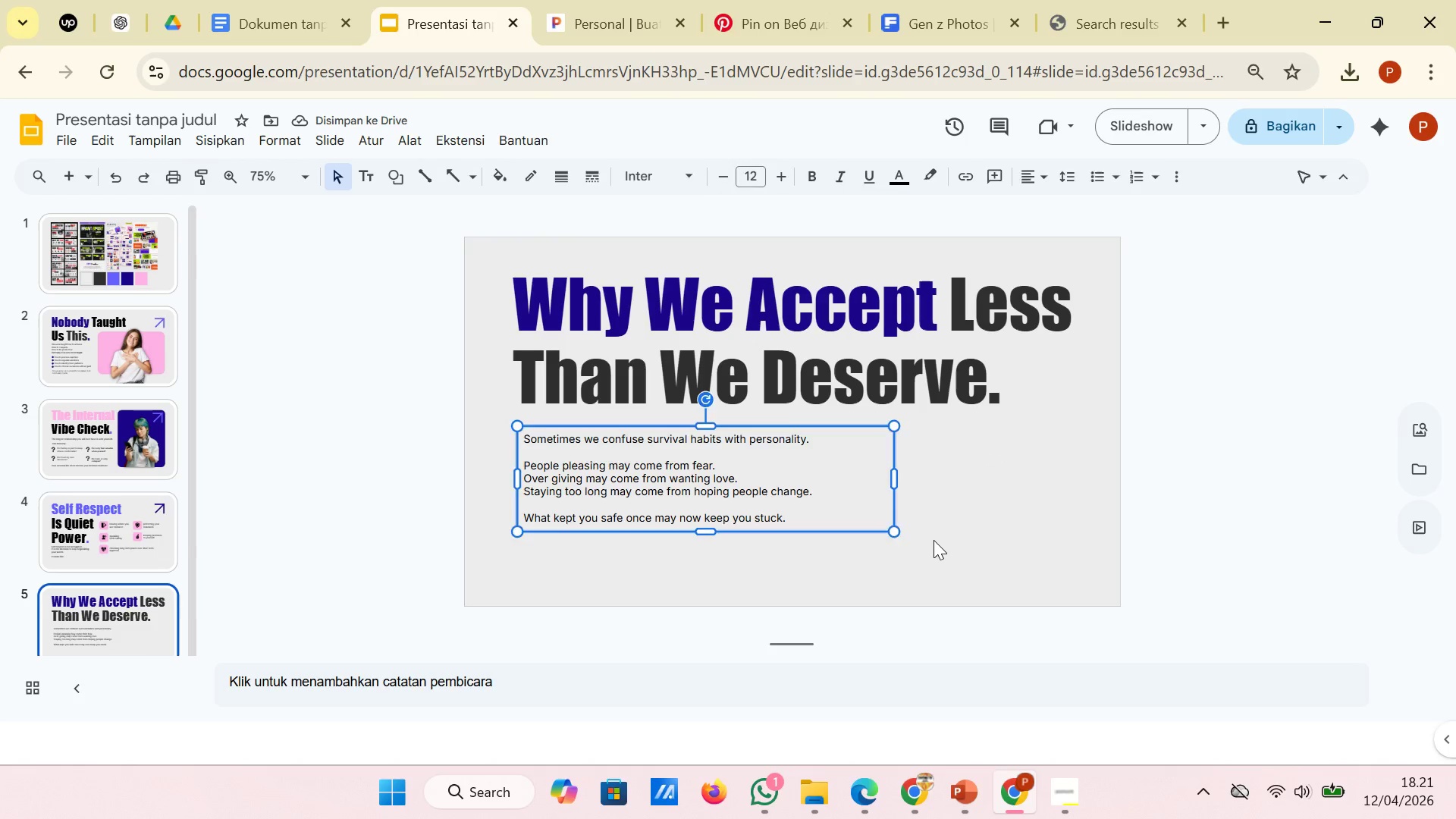 
left_click([827, 472])
 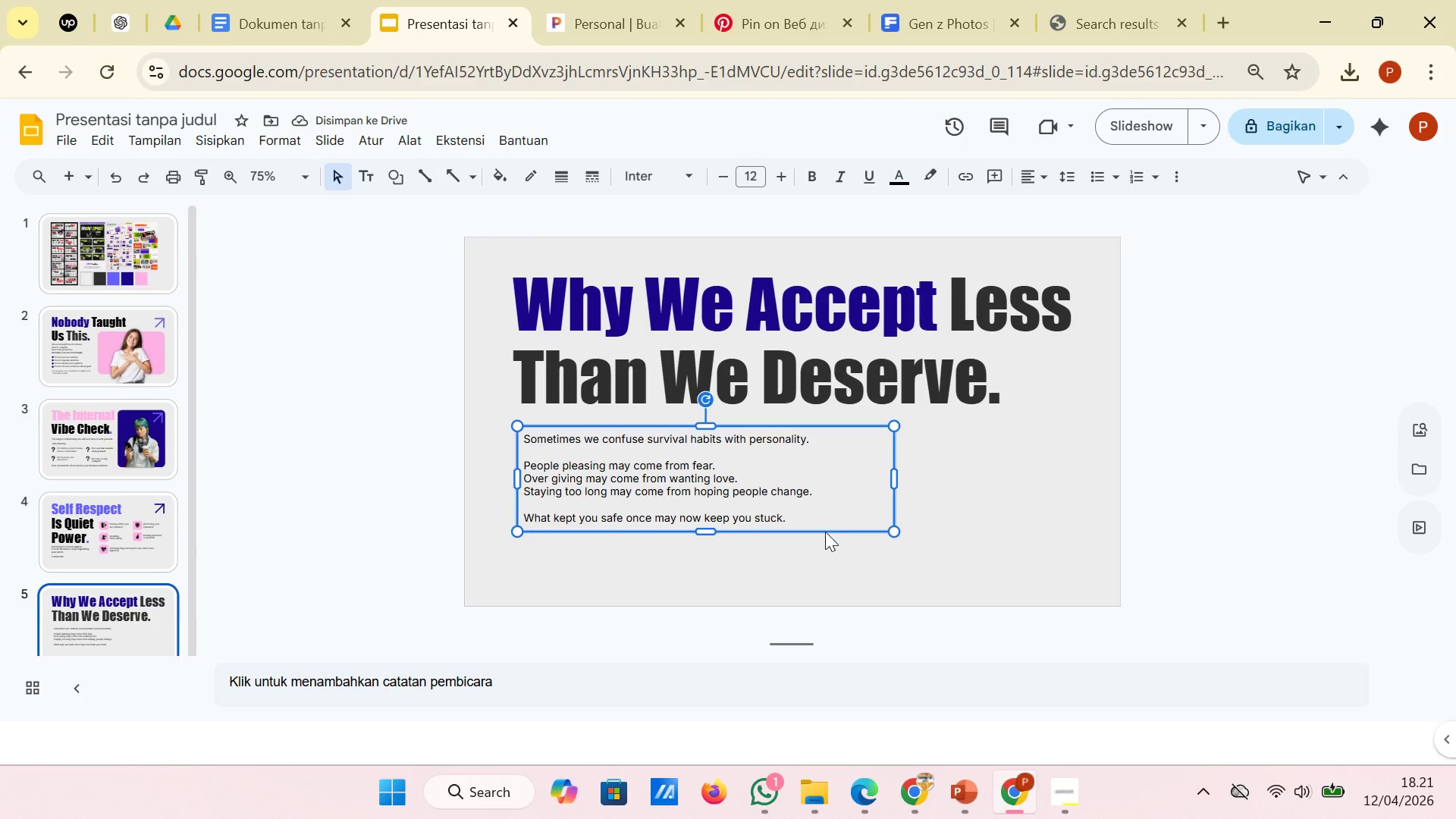 
left_click([825, 533])
 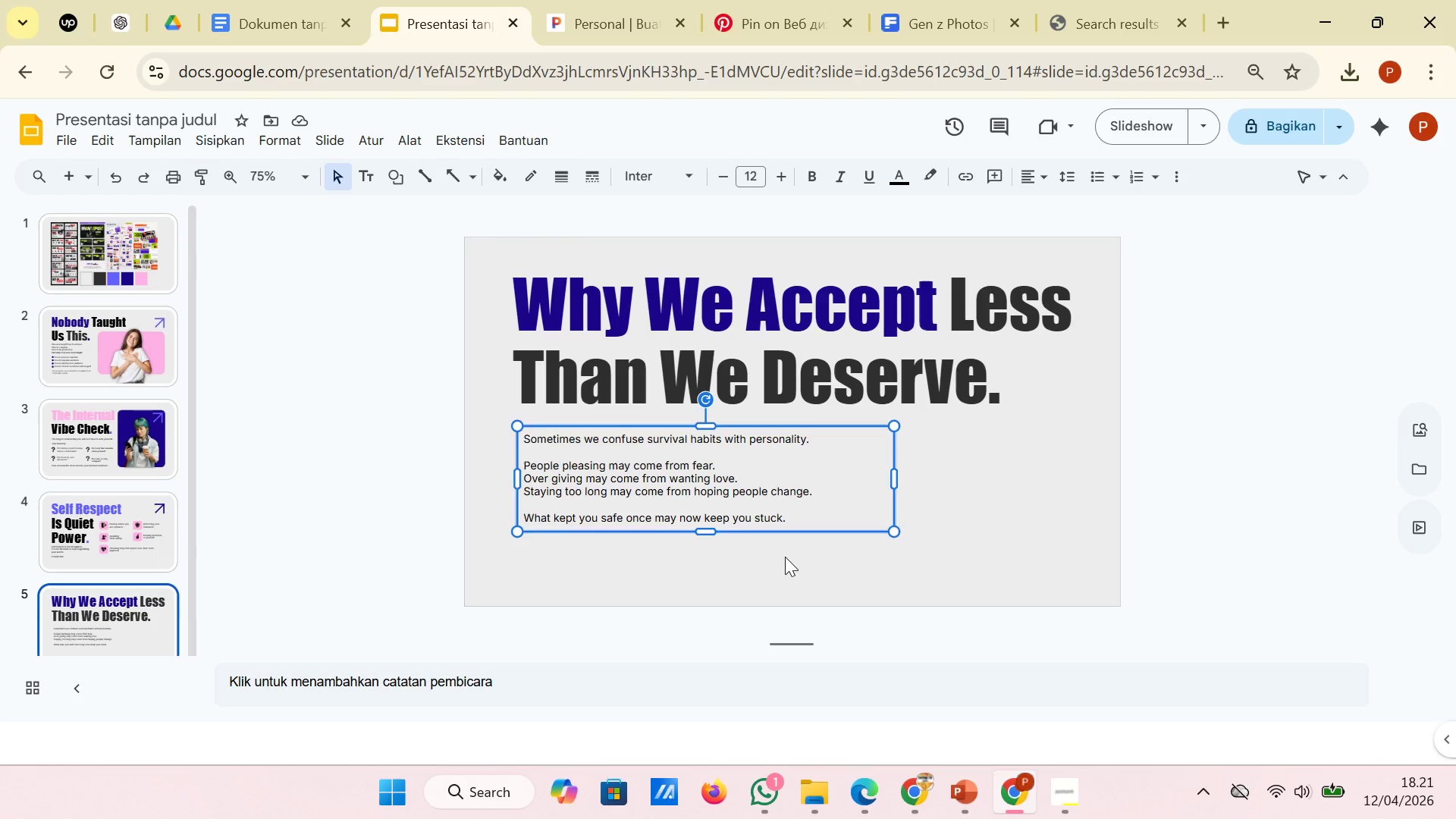 
left_click([785, 557])
 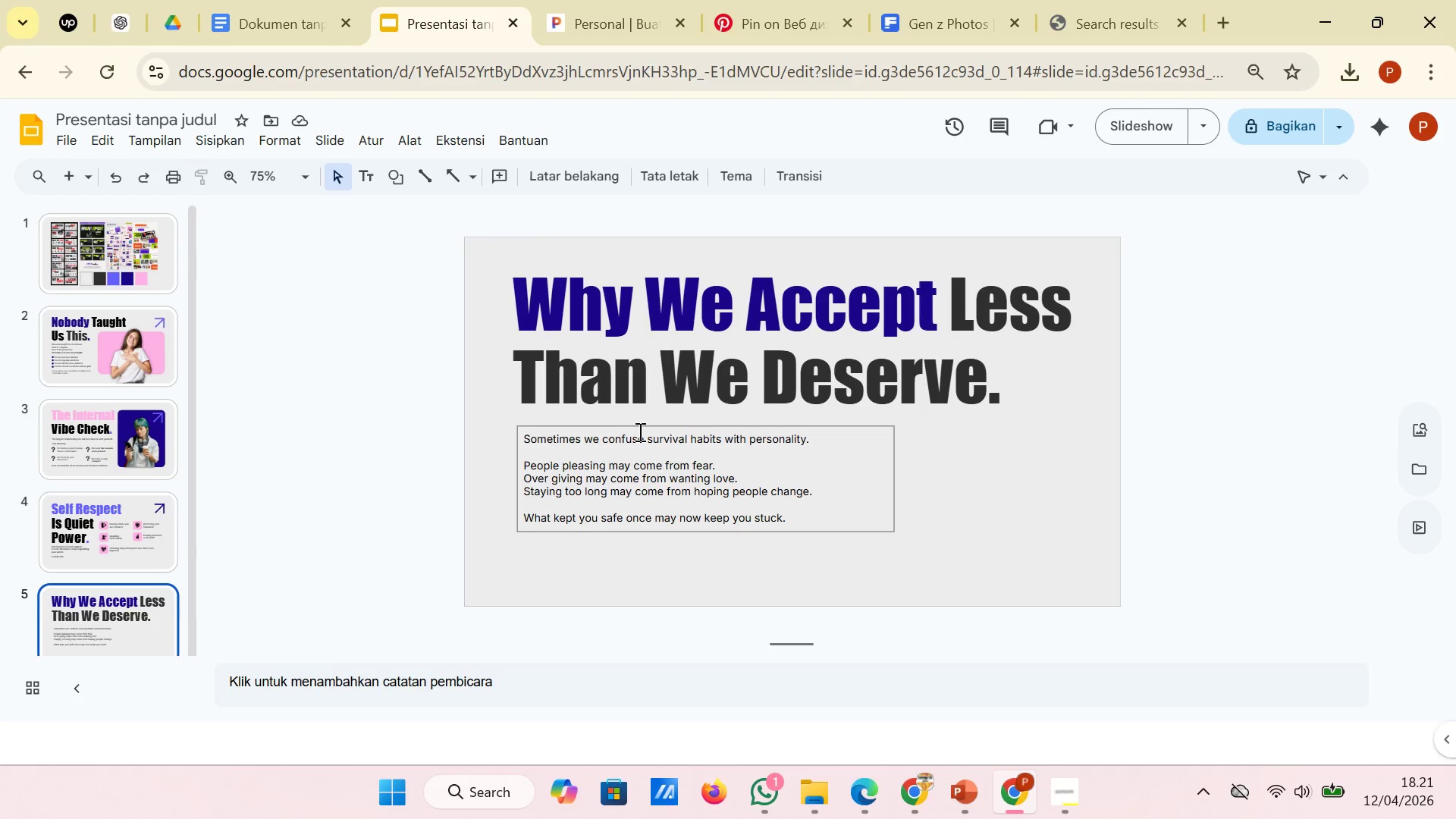 
left_click_drag(start_coordinate=[482, 306], to_coordinate=[746, 495])
 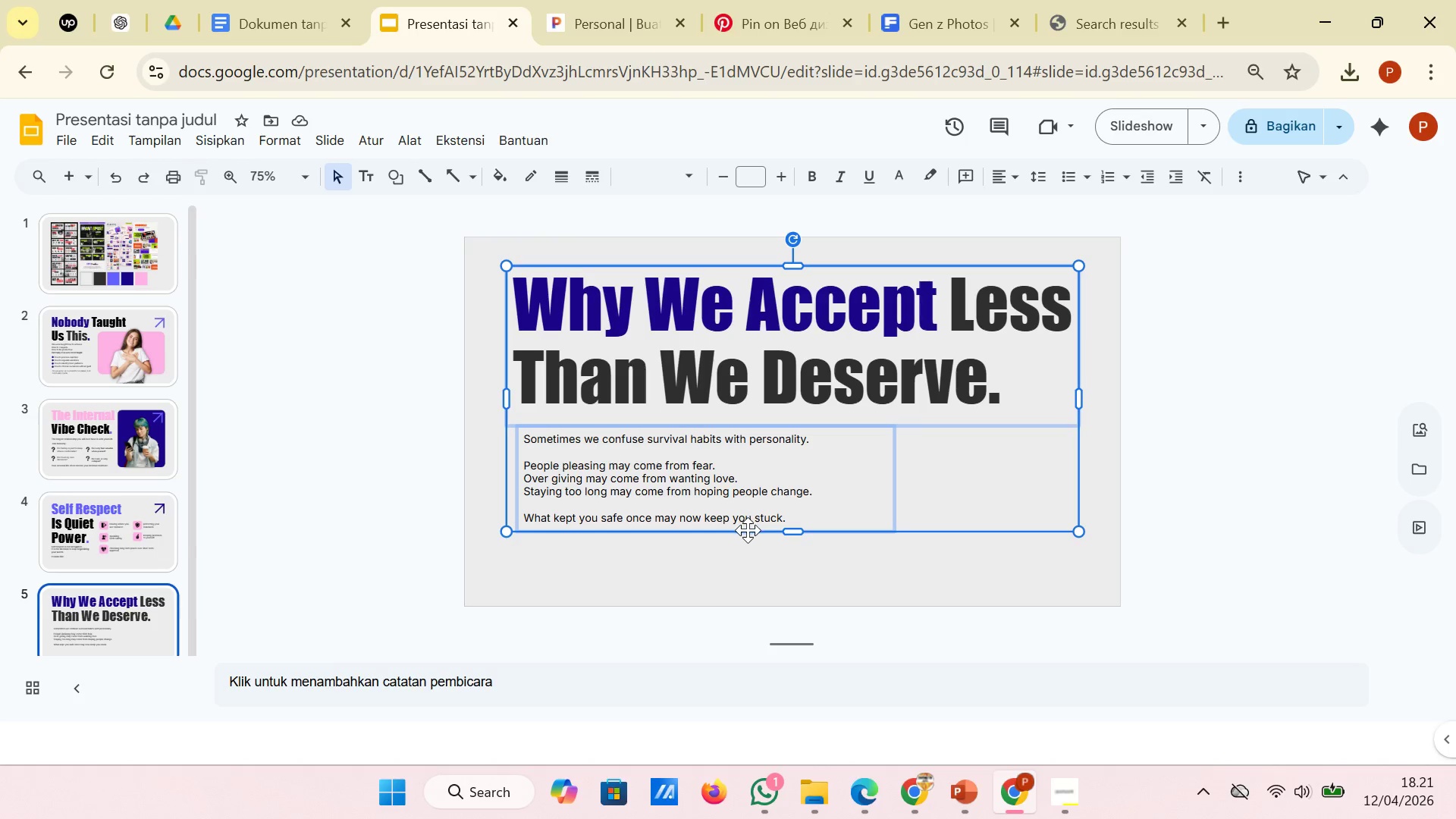 
left_click_drag(start_coordinate=[748, 530], to_coordinate=[748, 538])
 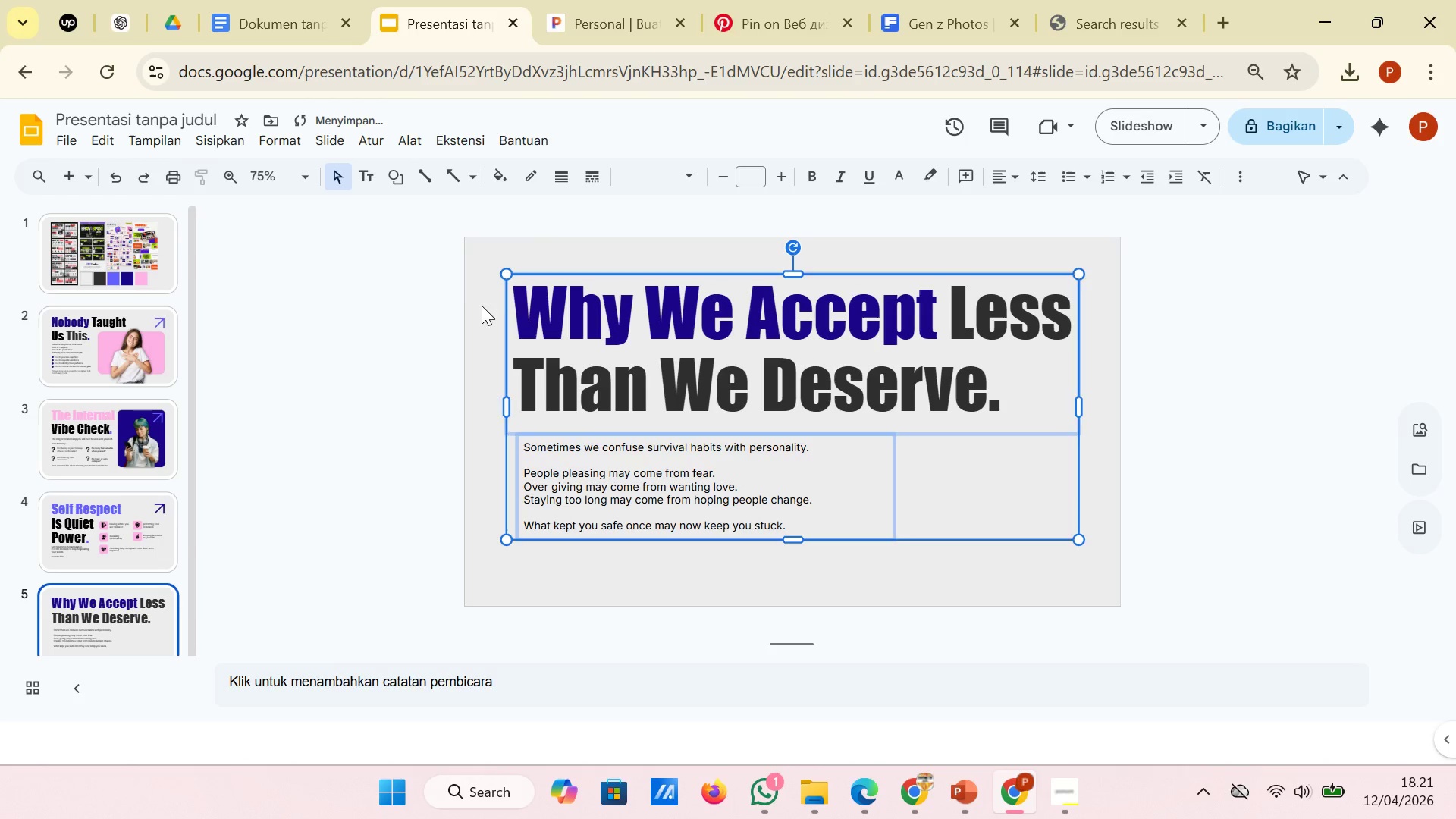 
left_click([472, 308])
 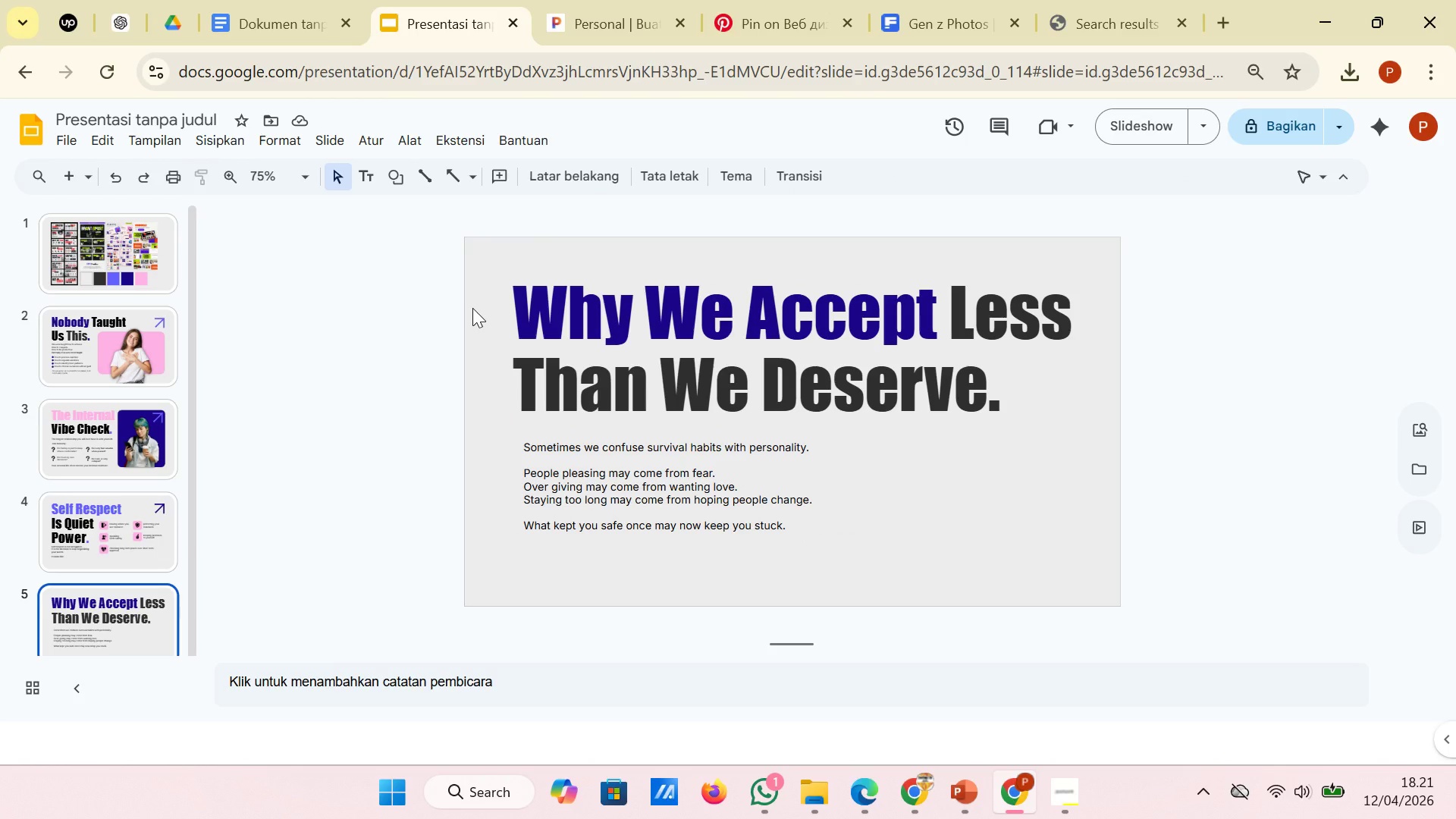 
wait(12.08)
 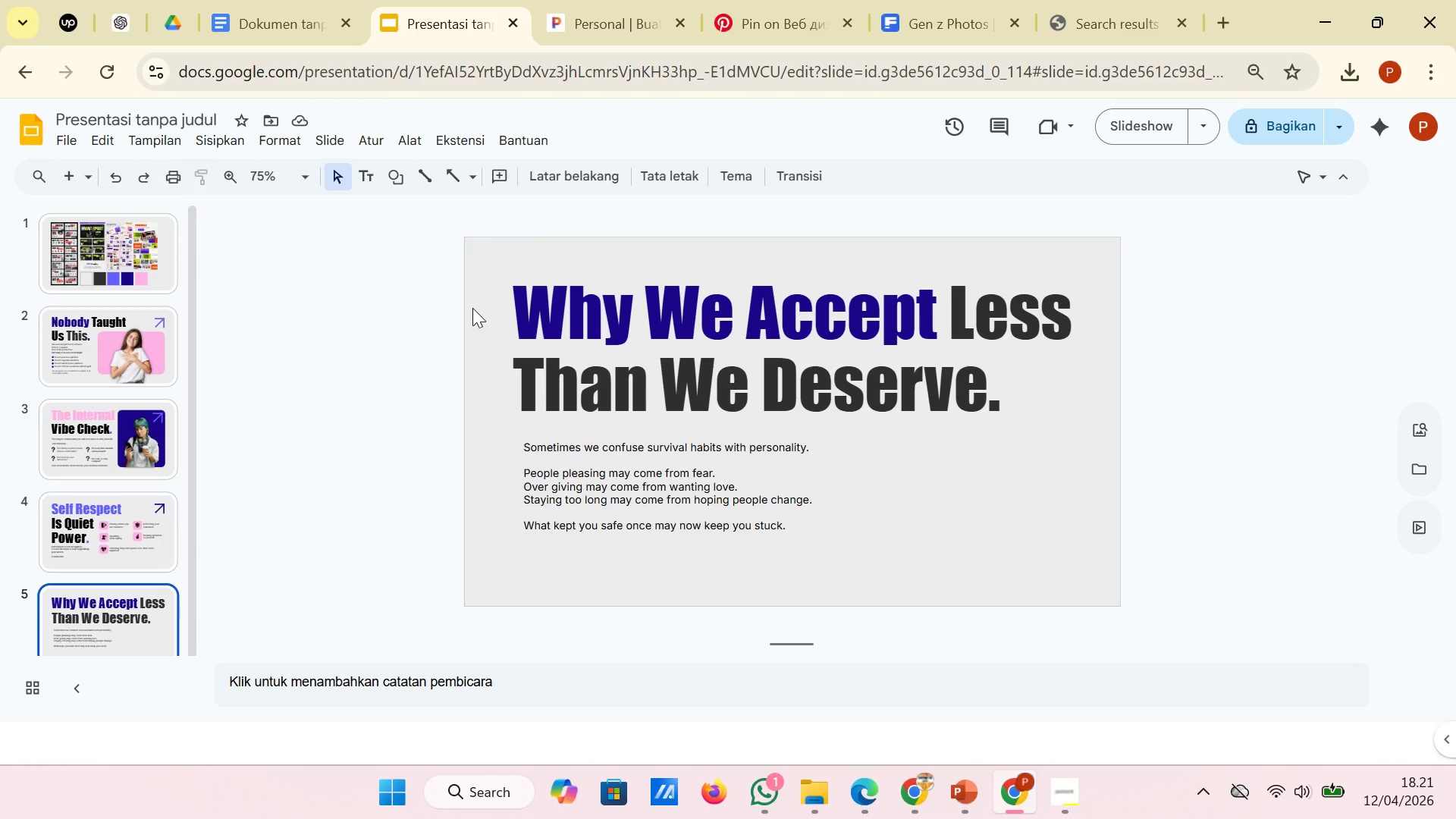 
left_click([402, 184])
 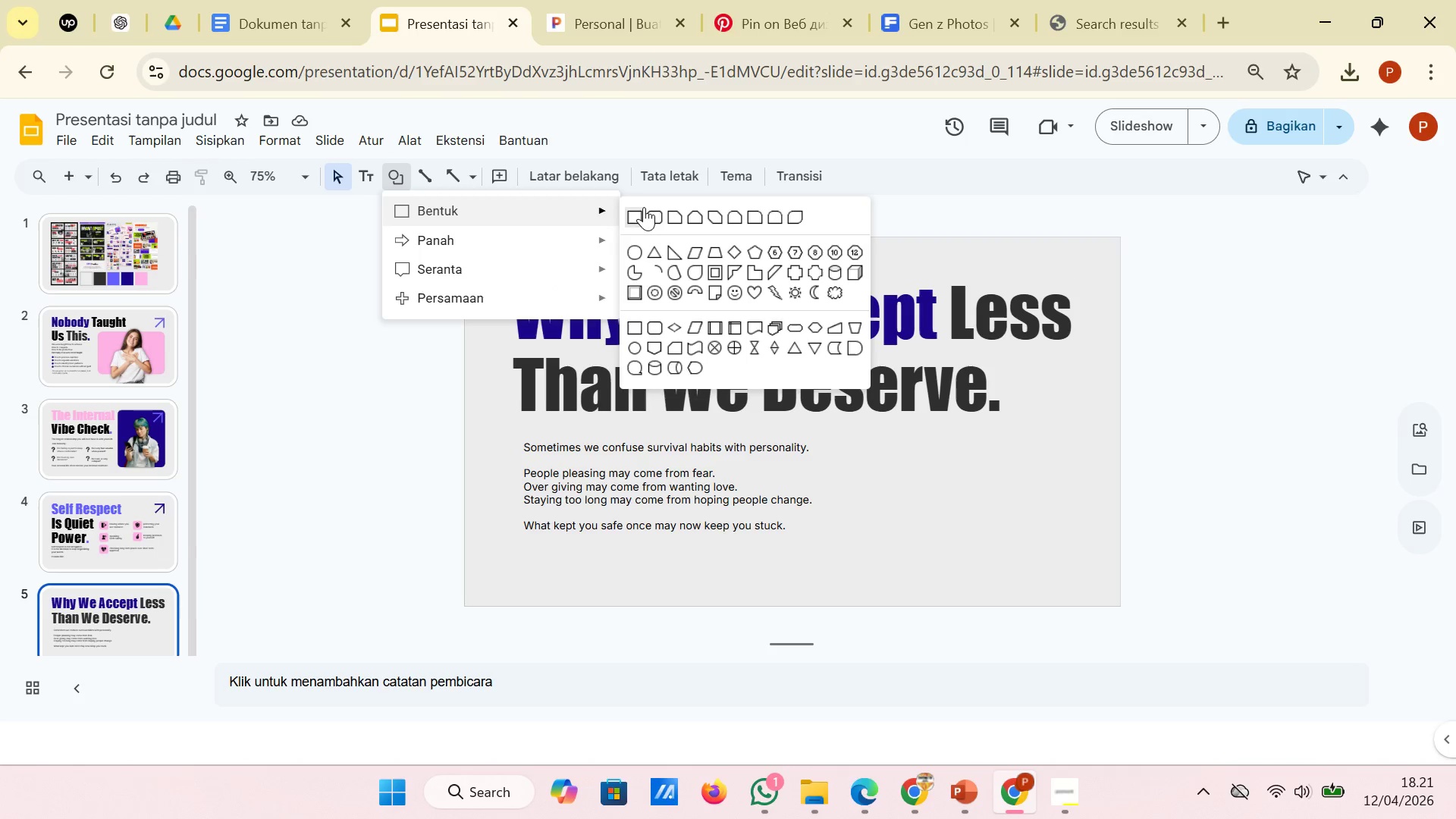 
left_click([653, 218])
 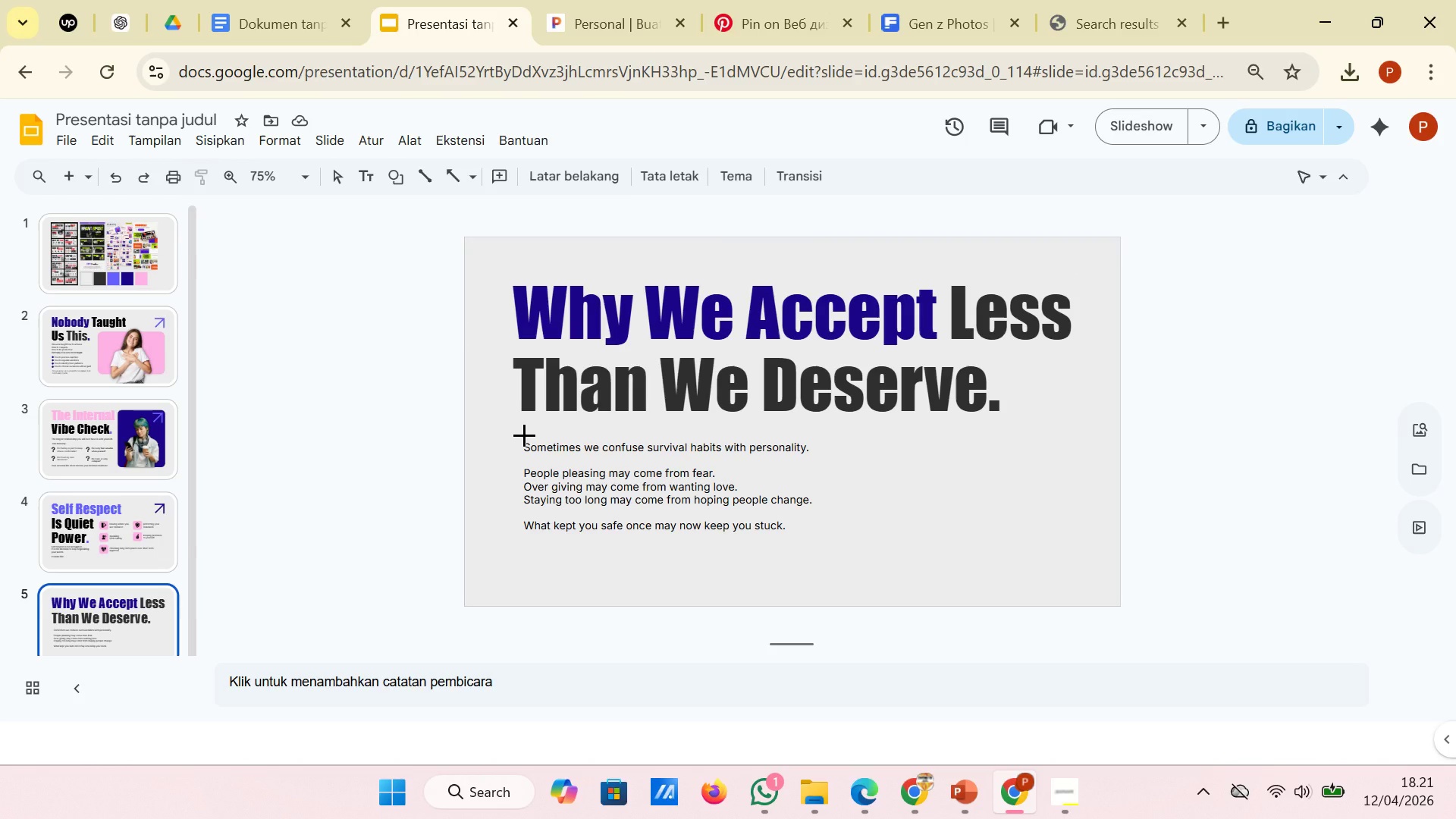 
left_click_drag(start_coordinate=[524, 434], to_coordinate=[844, 554])
 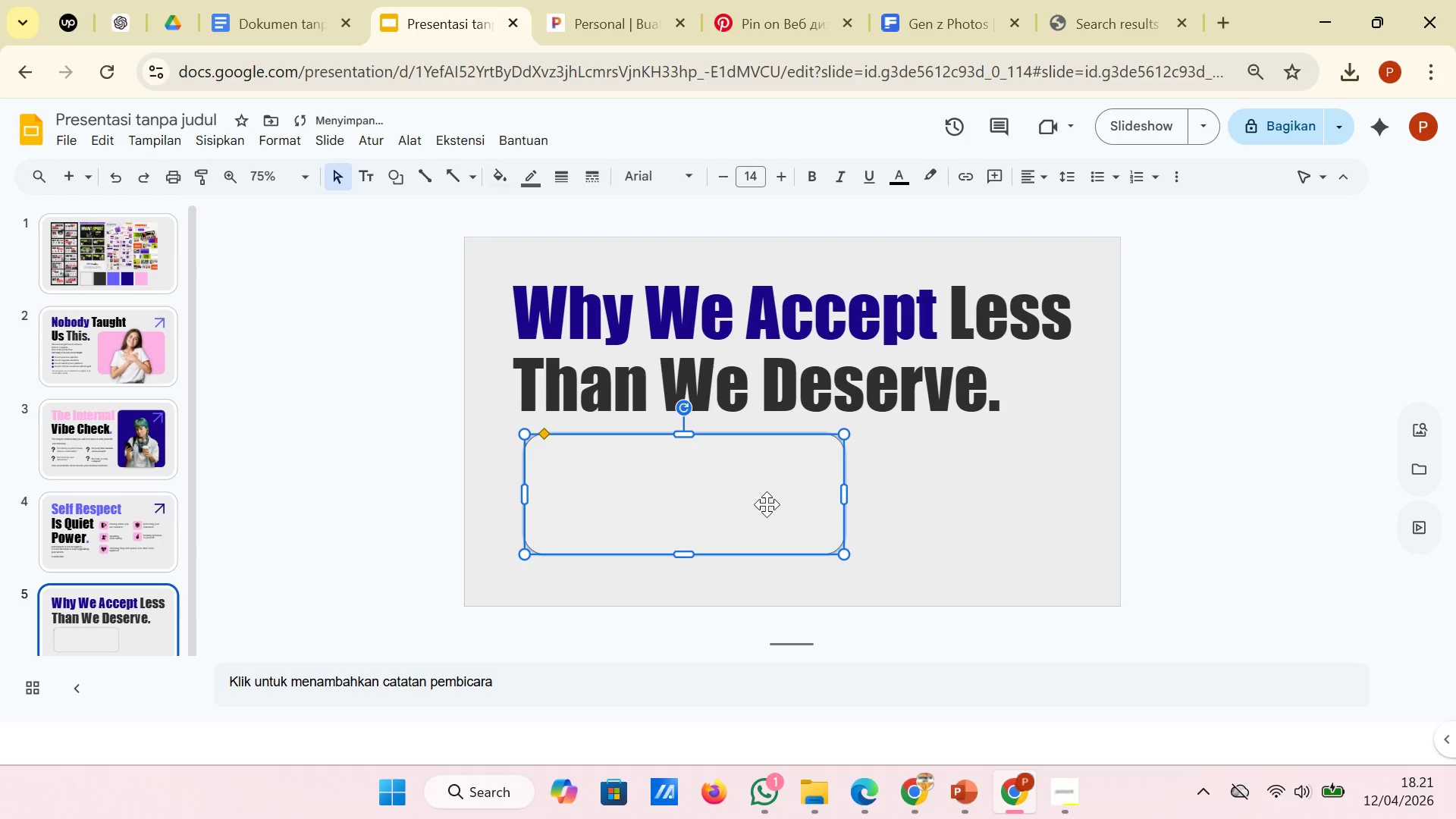 
right_click([761, 500])
 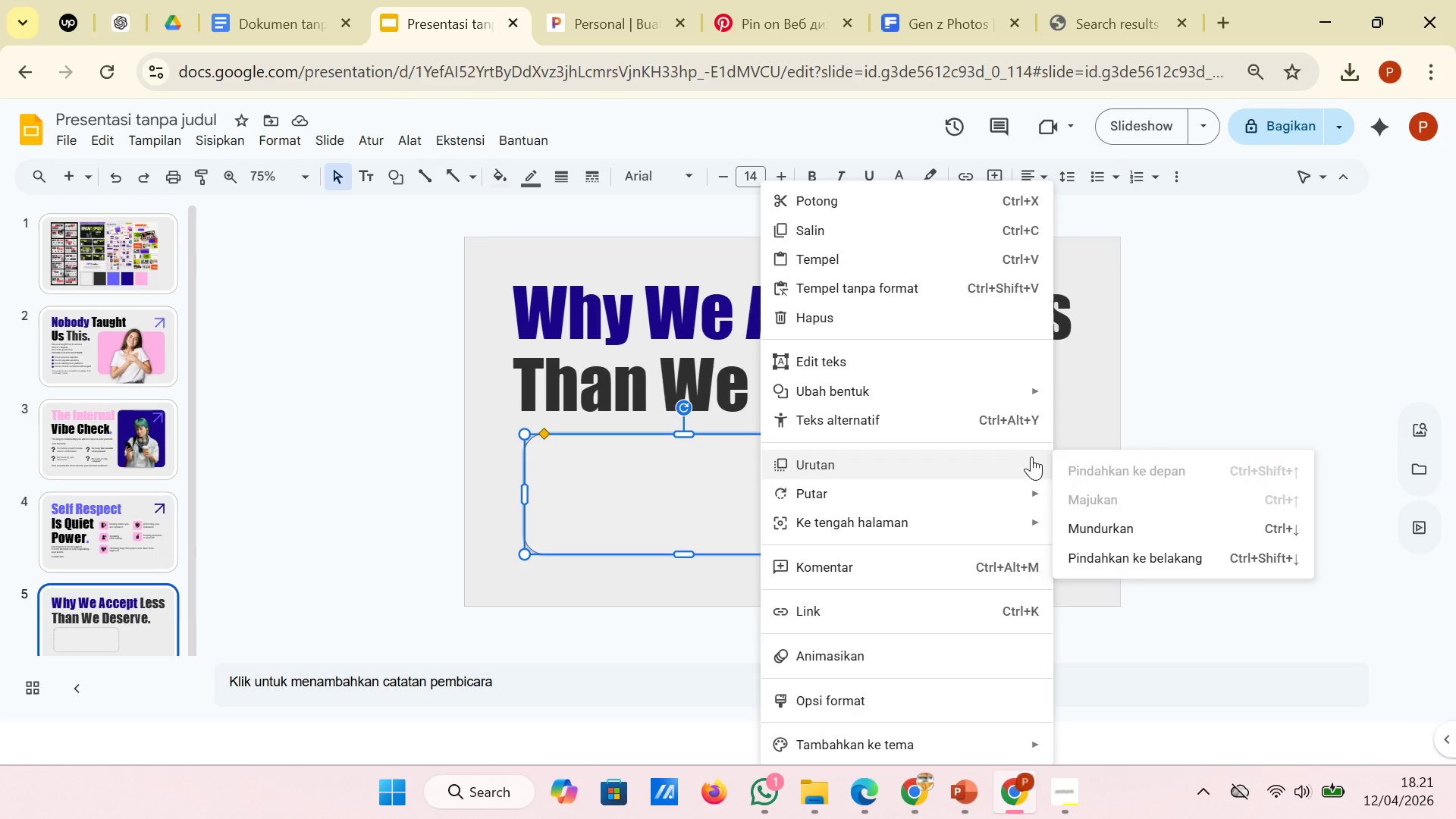 
wait(6.06)
 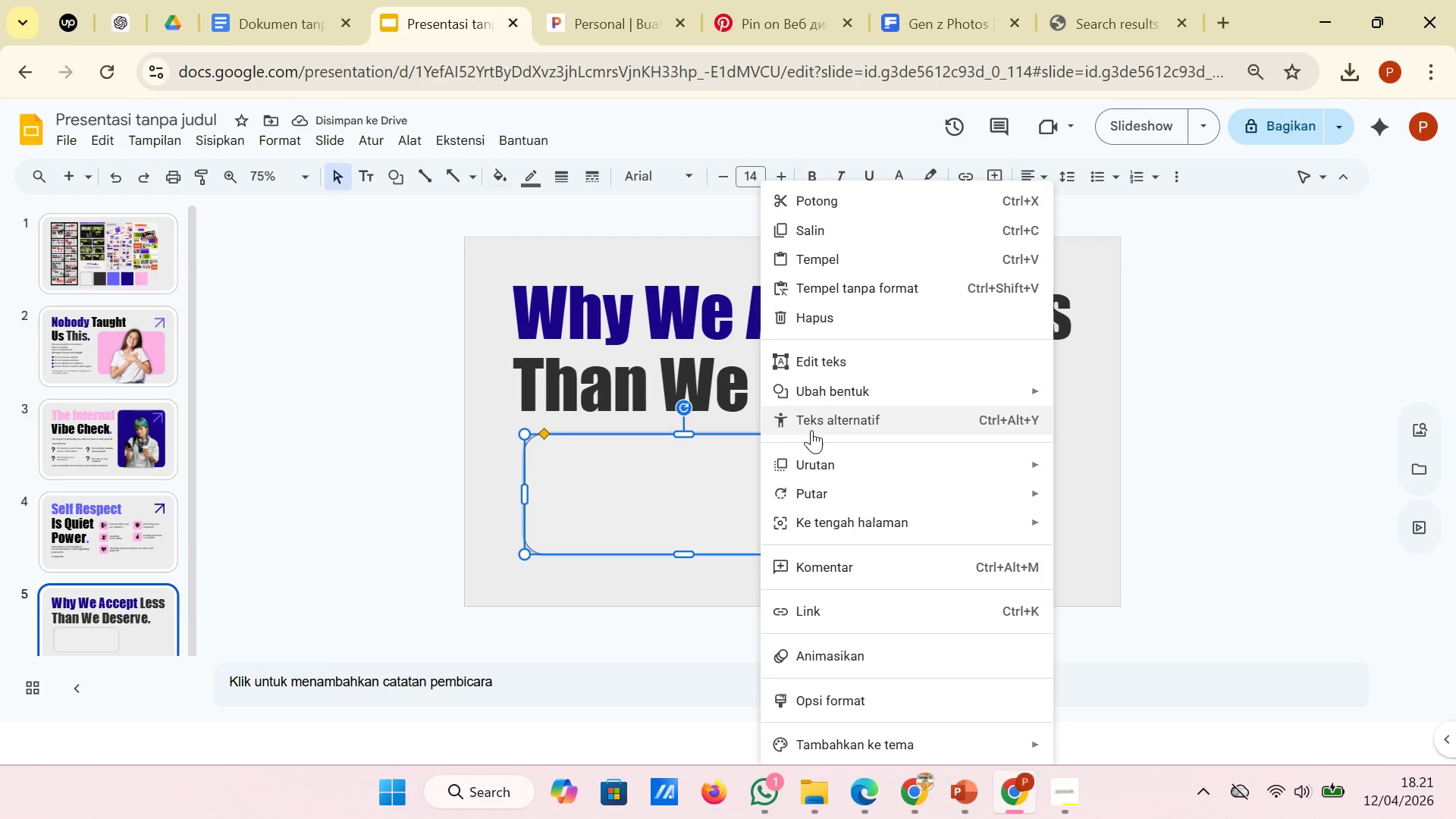 
left_click([1141, 557])
 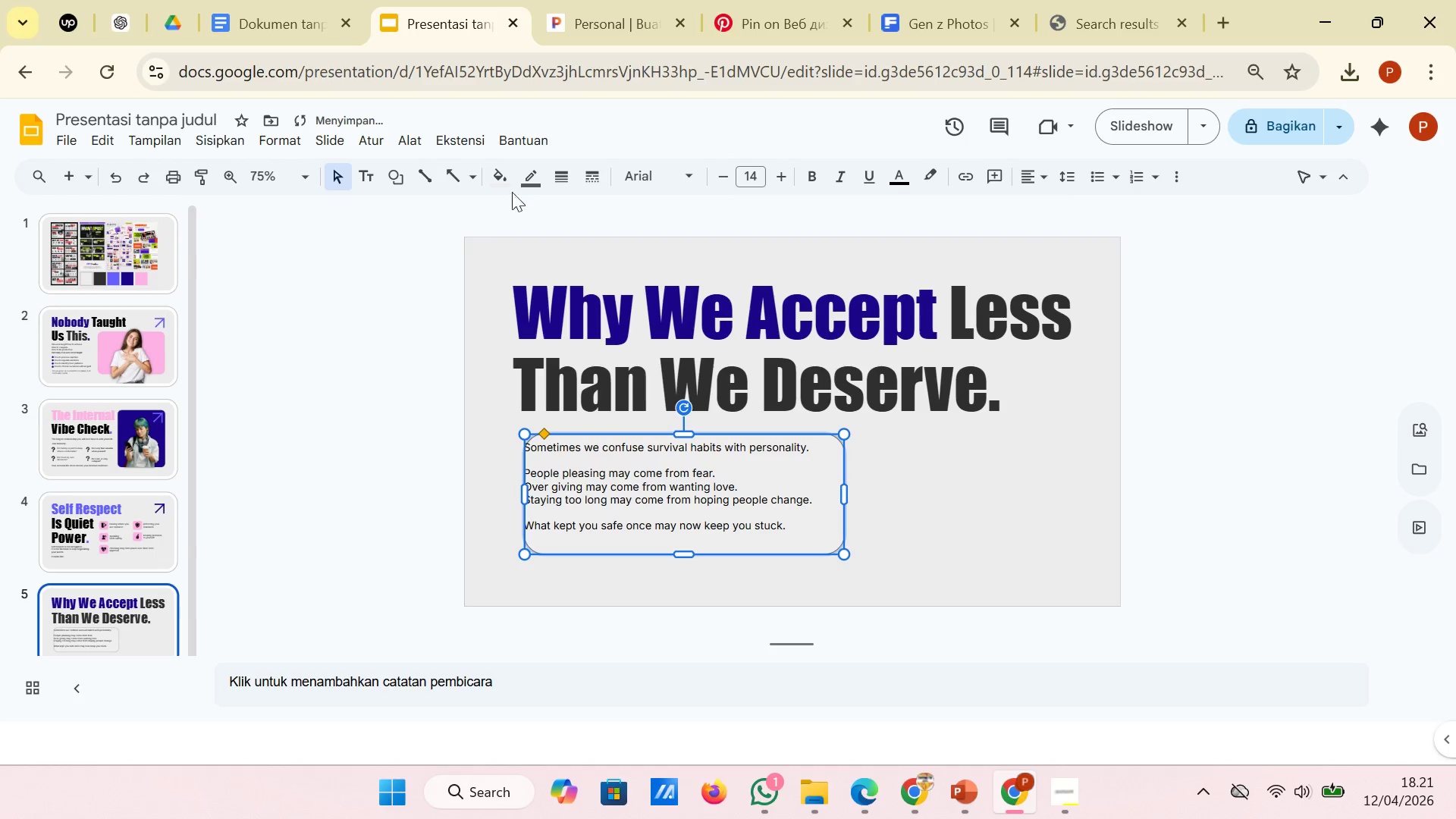 
left_click([522, 181])
 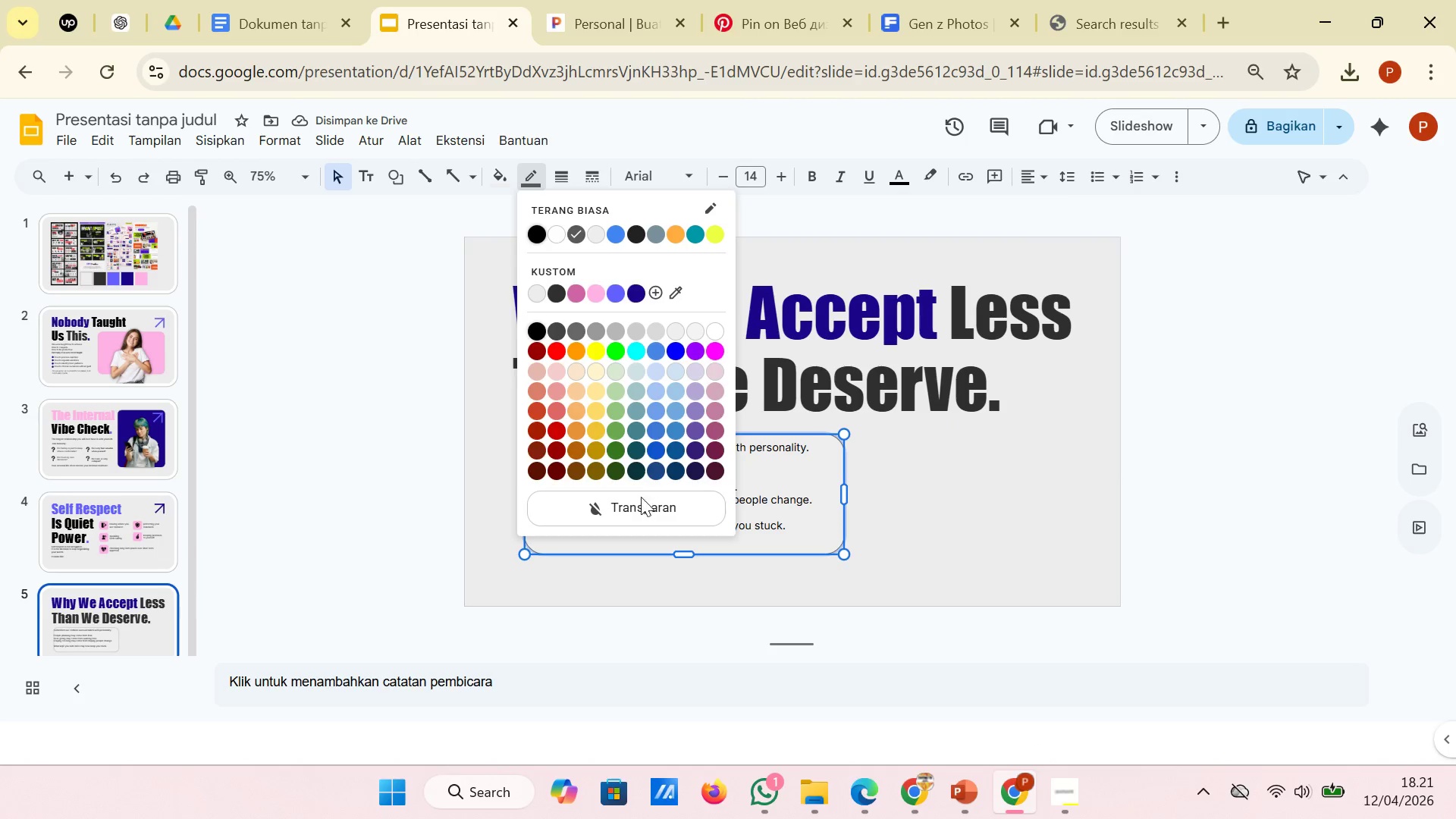 
left_click([640, 500])
 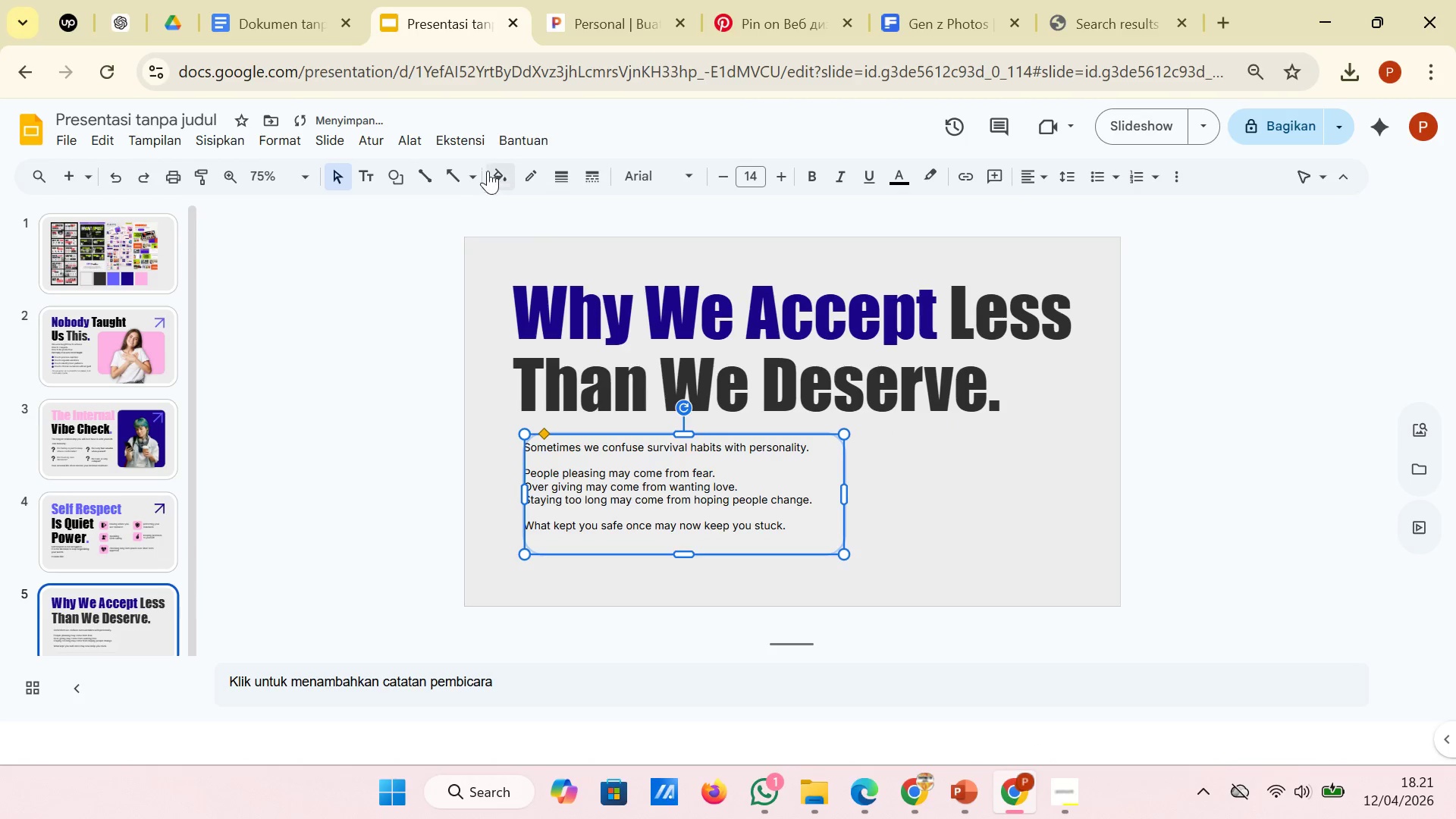 
left_click([492, 167])
 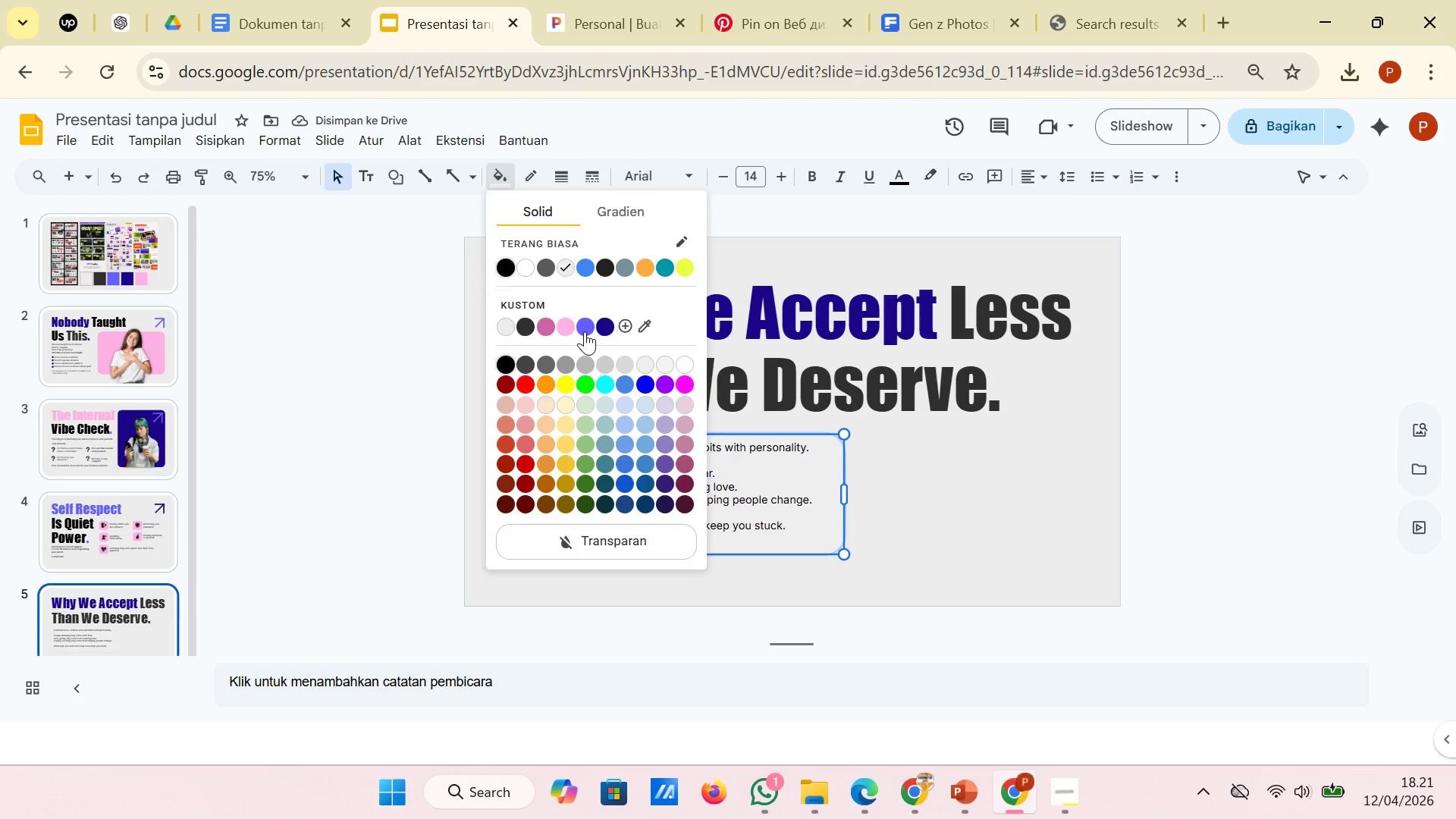 
left_click([585, 331])
 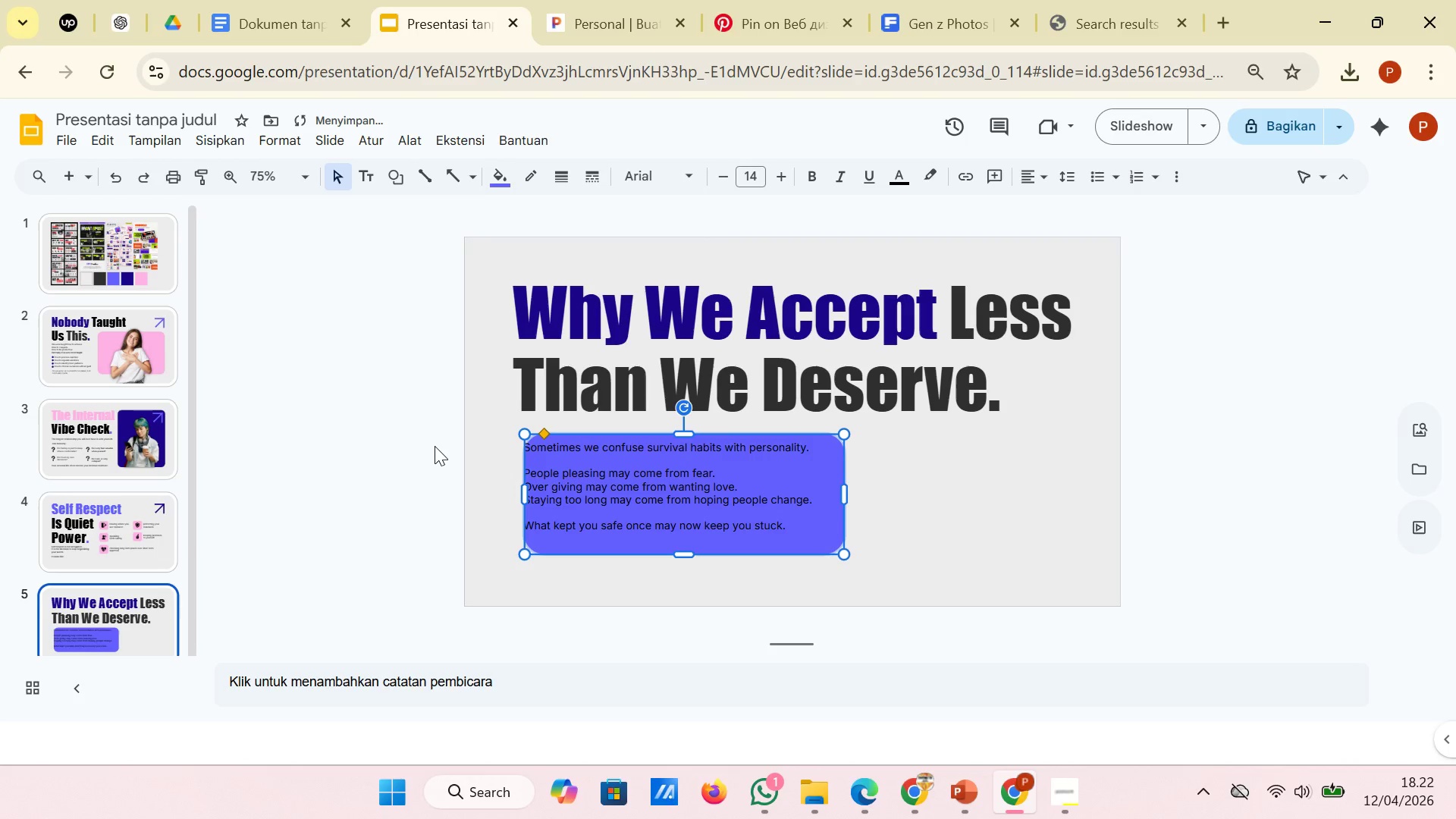 
left_click([429, 453])
 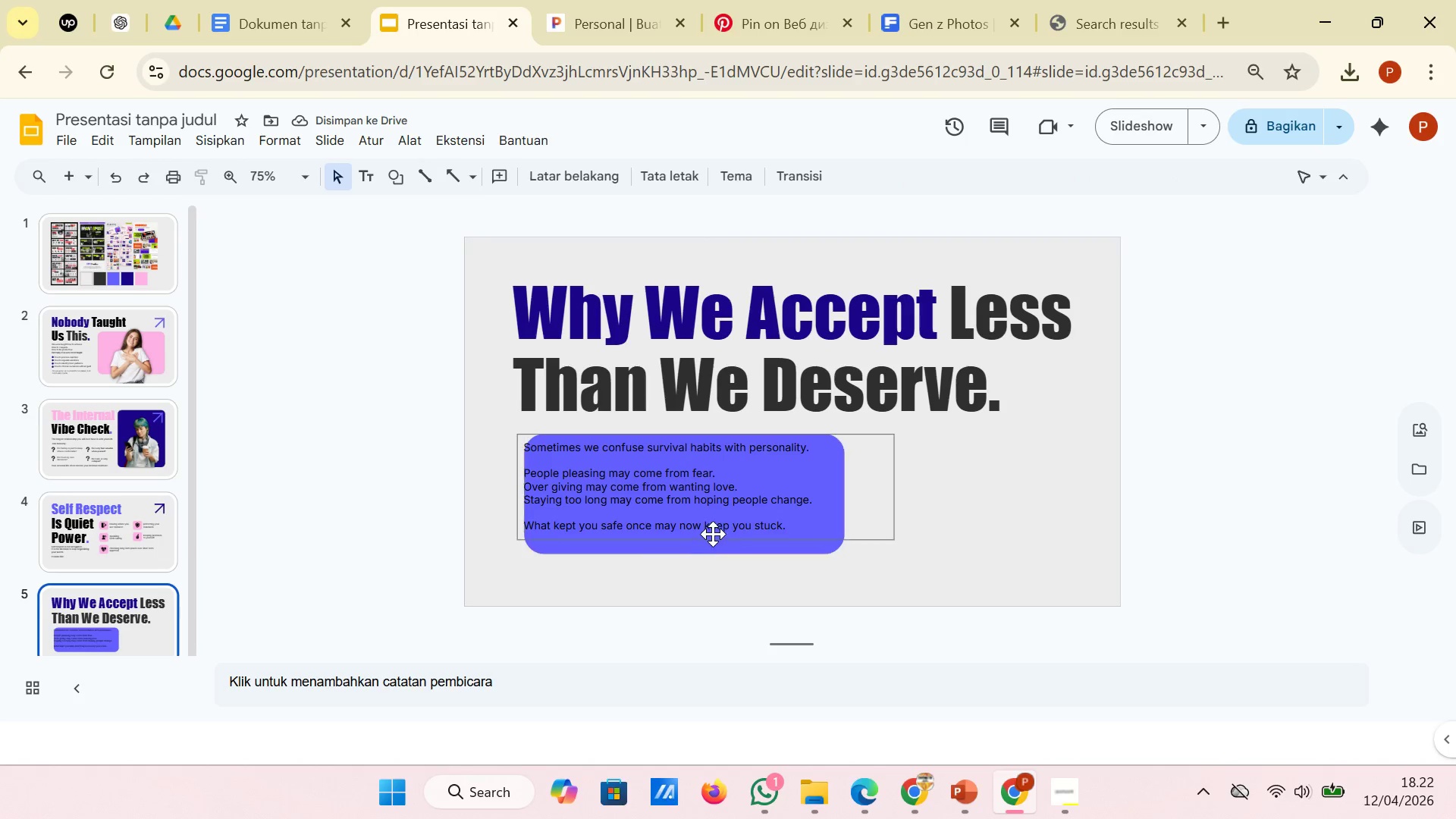 
left_click([713, 534])
 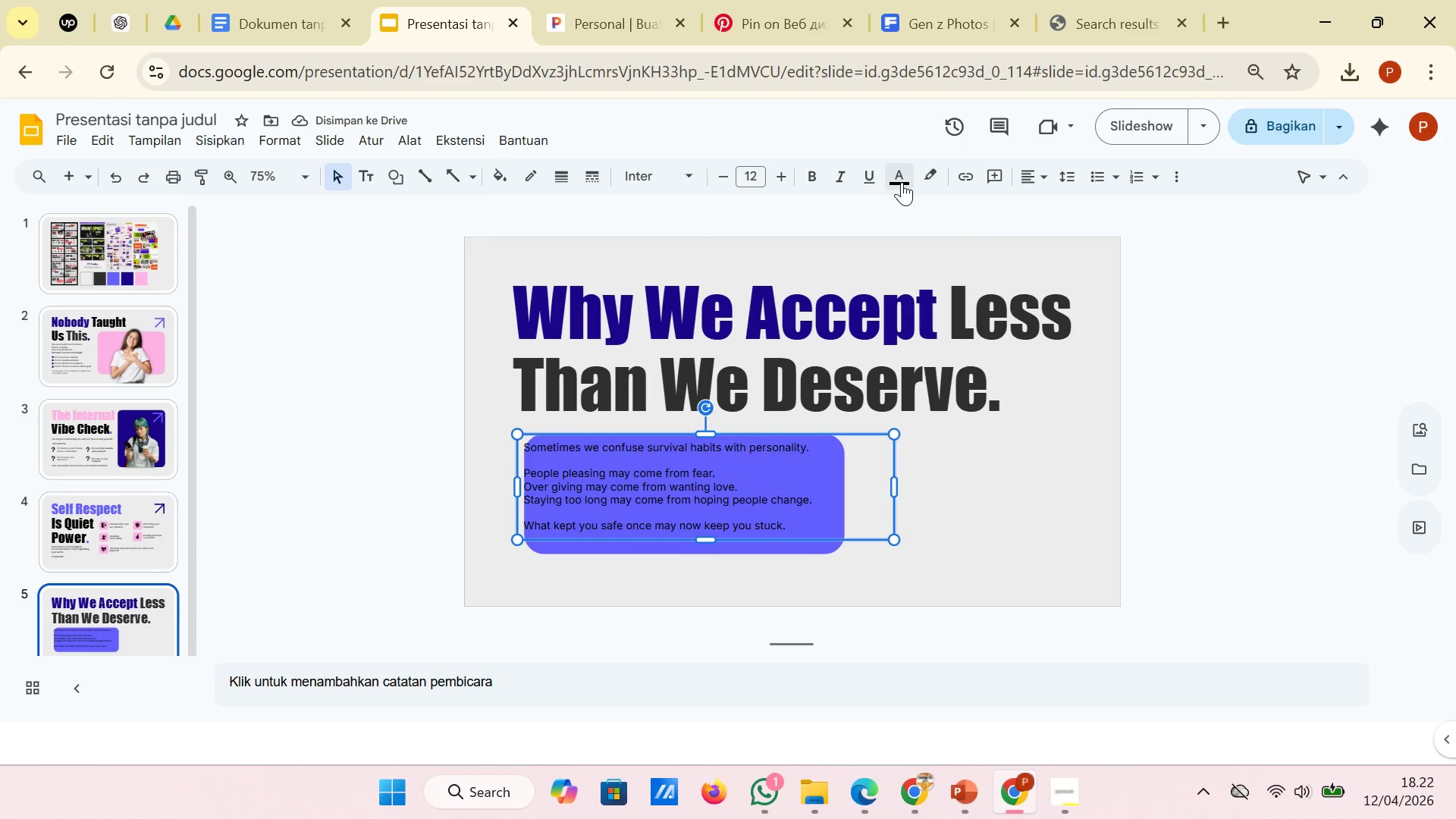 
left_click([899, 182])
 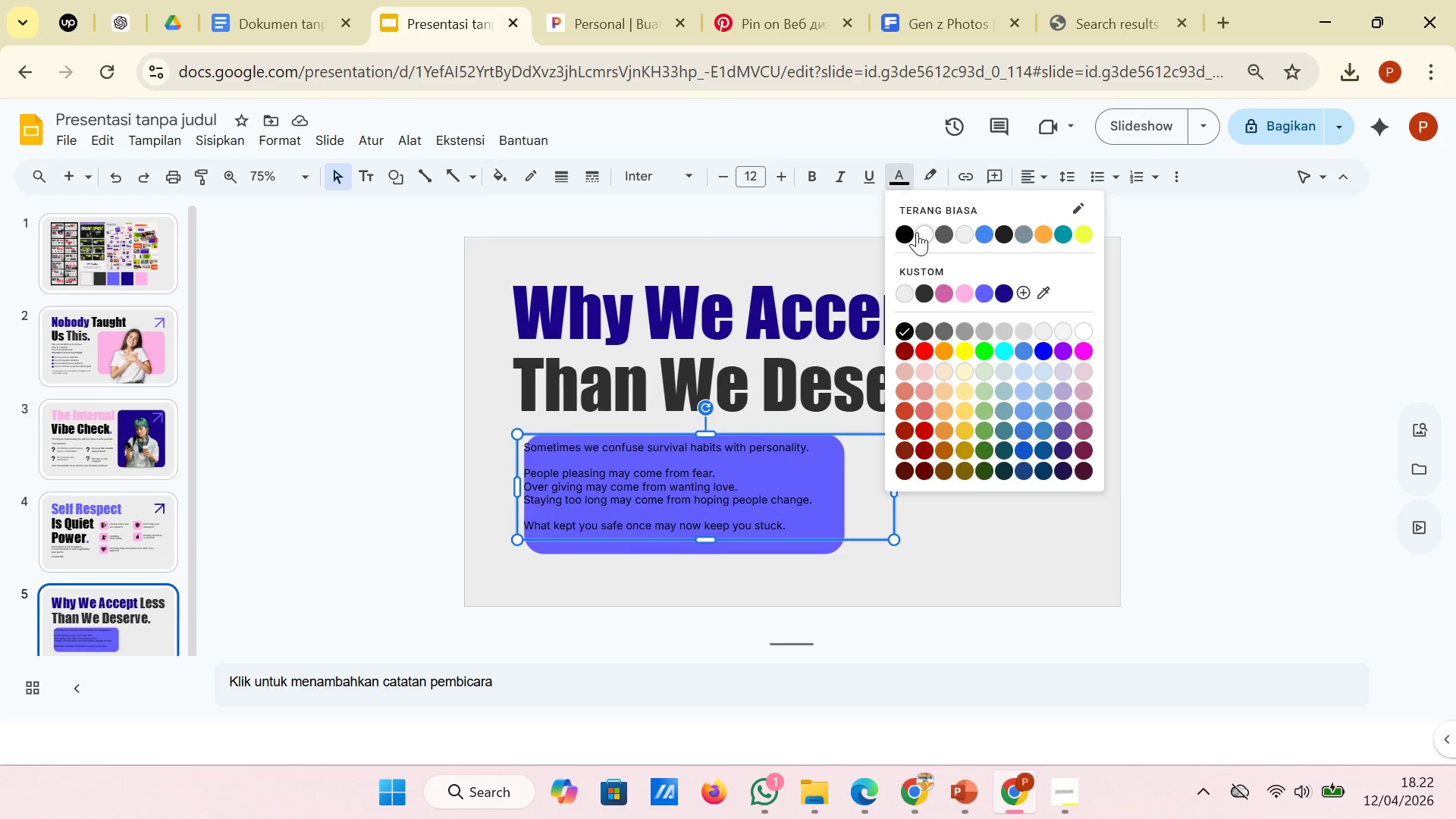 
left_click([929, 229])
 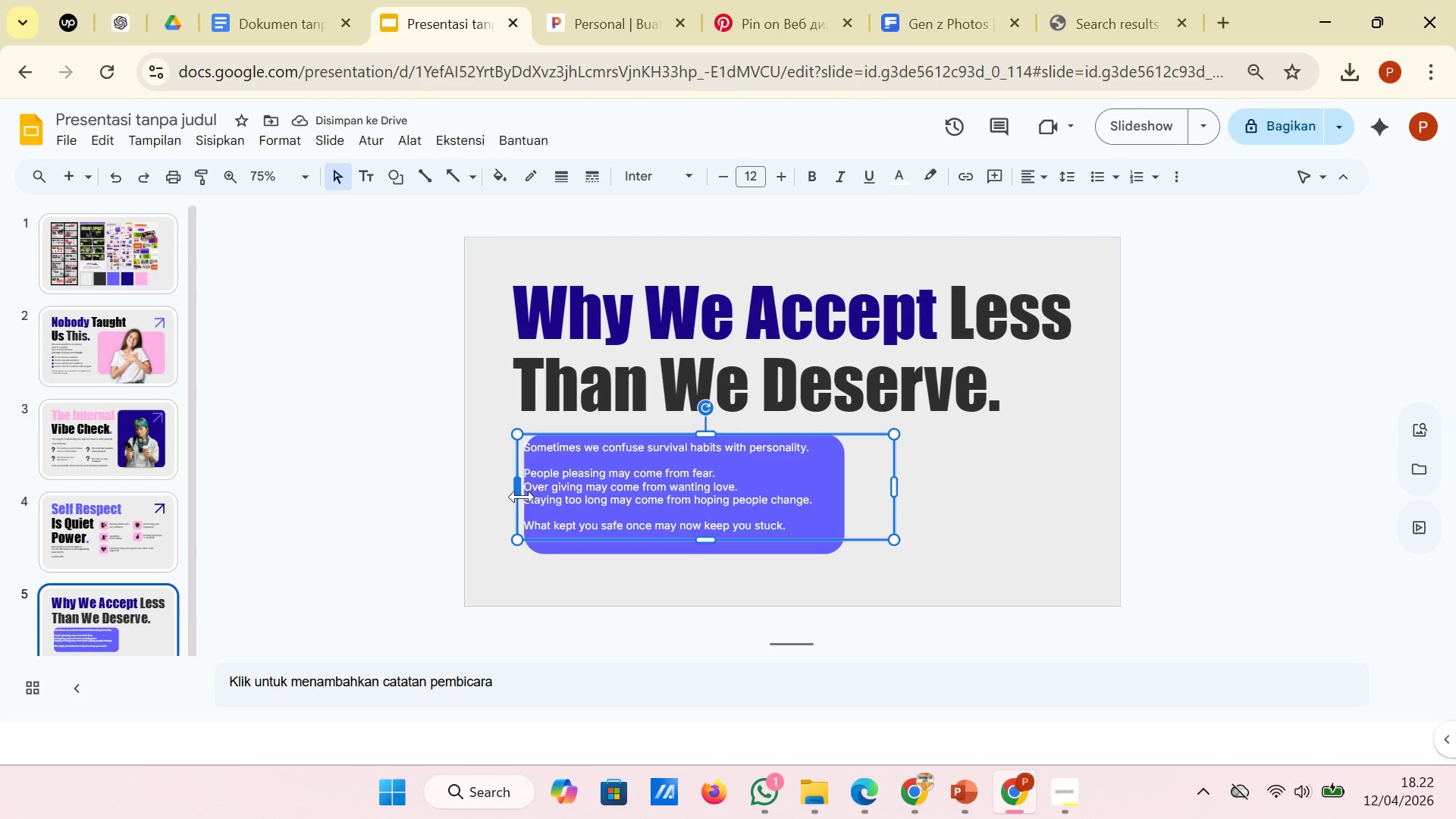 
left_click_drag(start_coordinate=[514, 489], to_coordinate=[563, 483])
 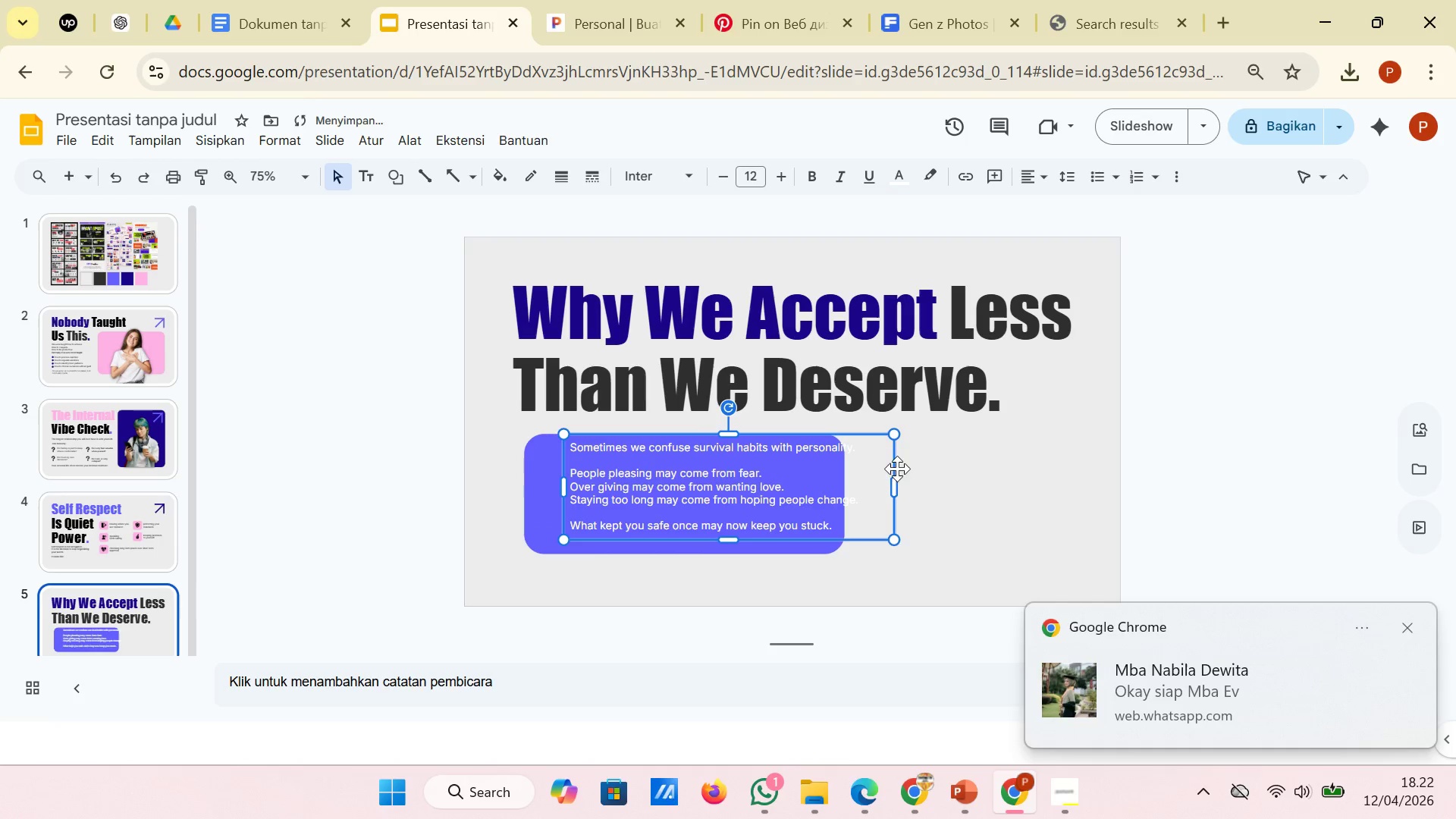 
left_click_drag(start_coordinate=[897, 464], to_coordinate=[867, 469])
 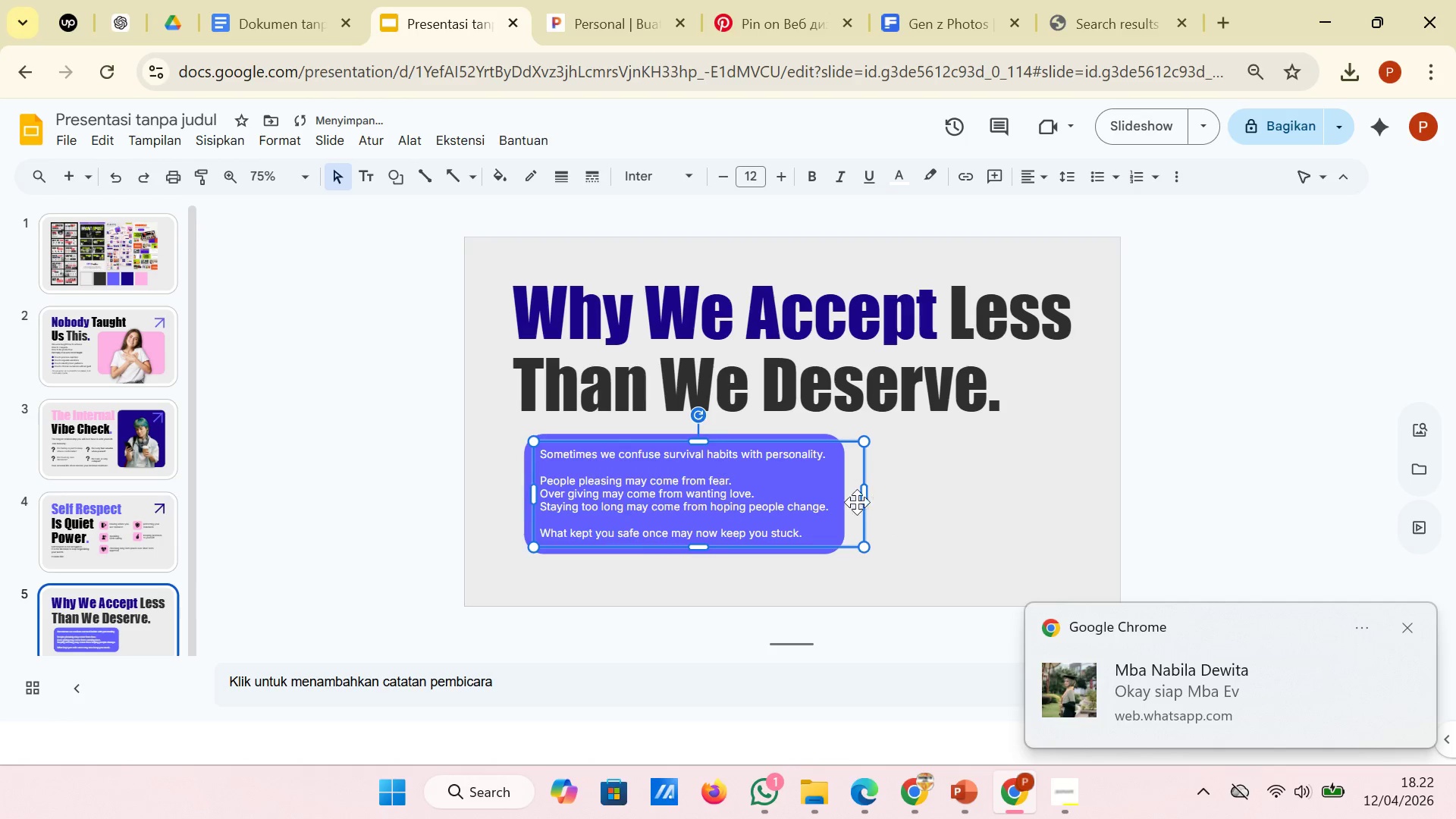 
left_click([924, 503])
 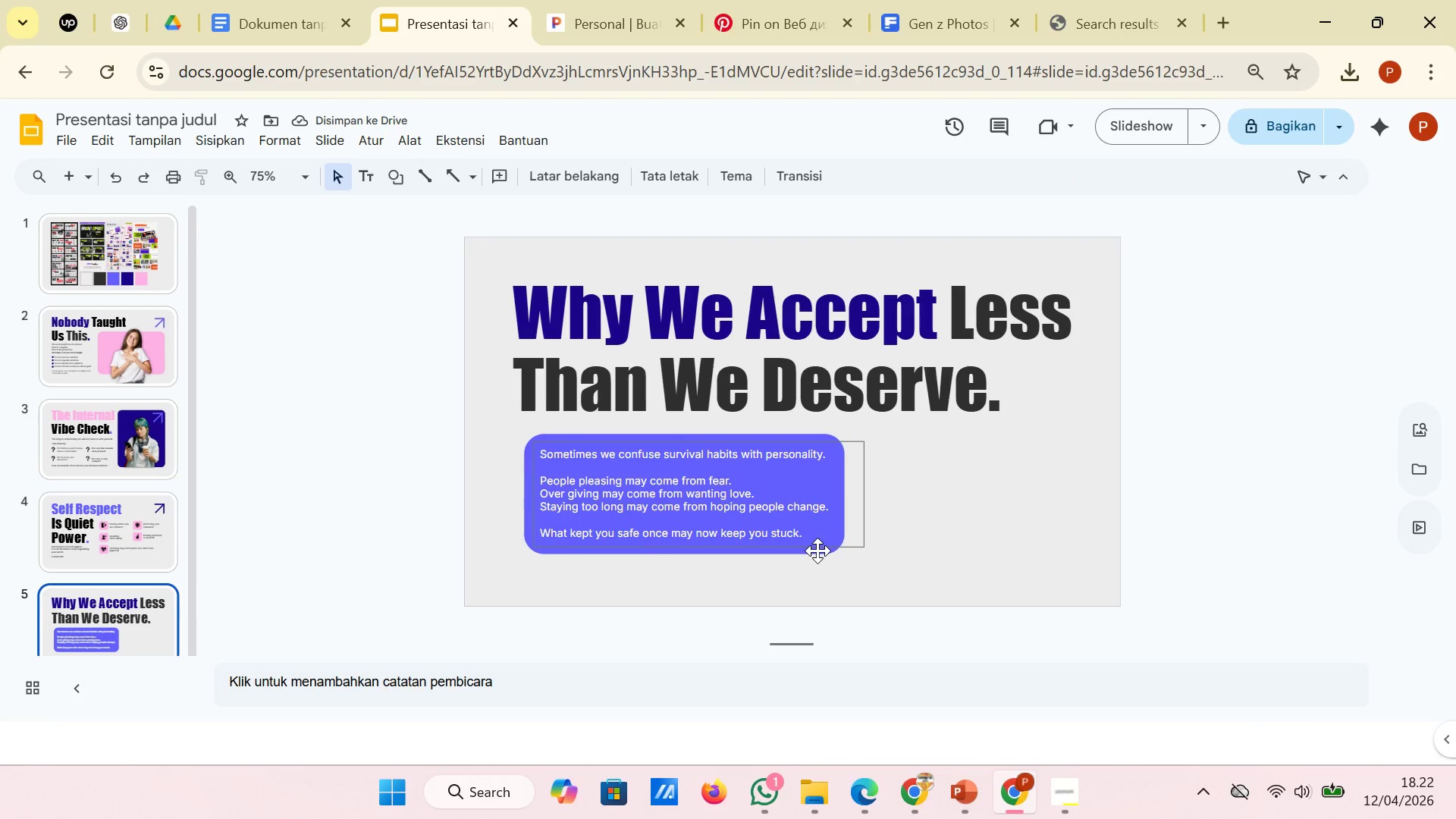 
left_click([817, 551])
 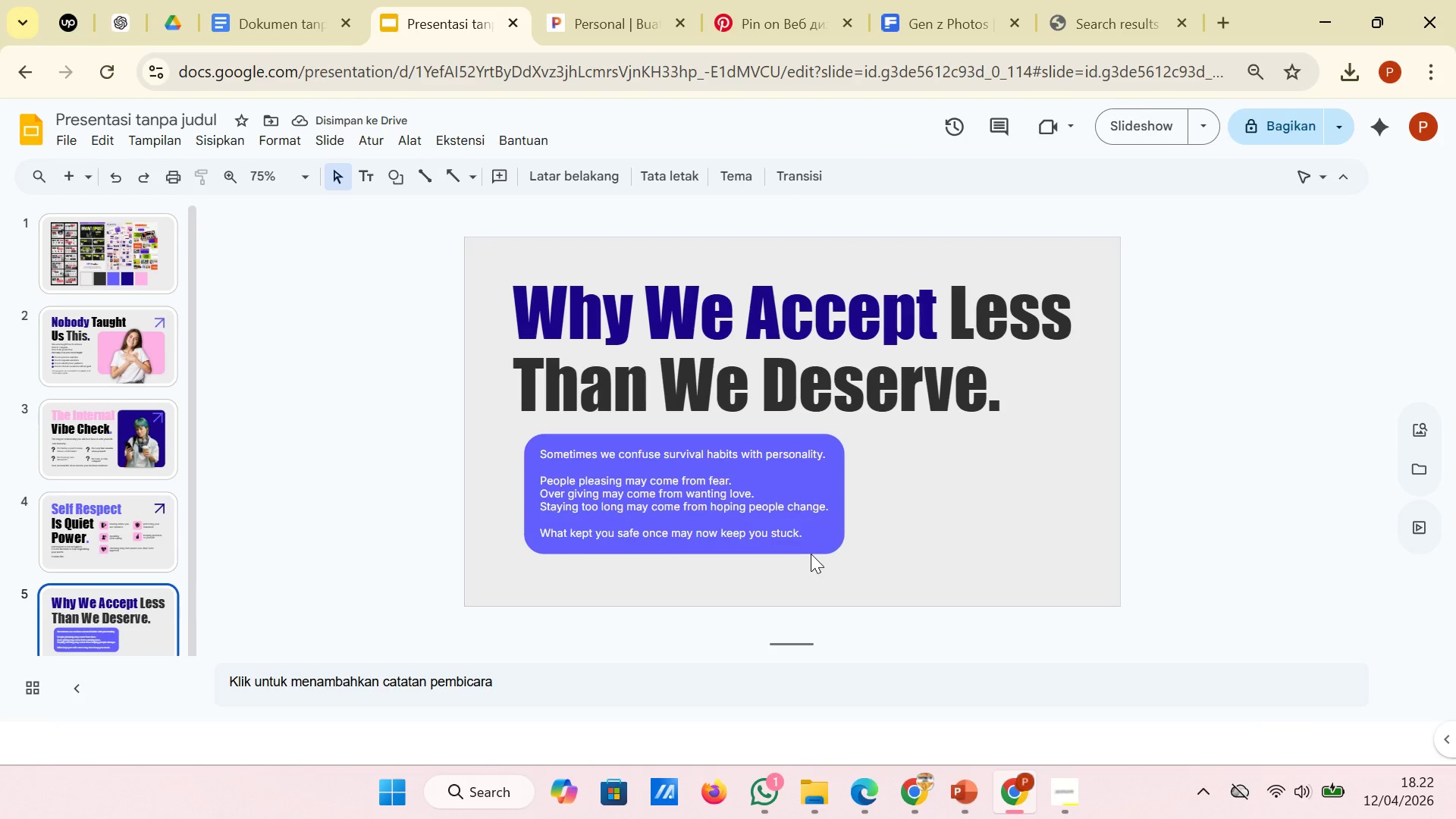 
left_click([811, 554])
 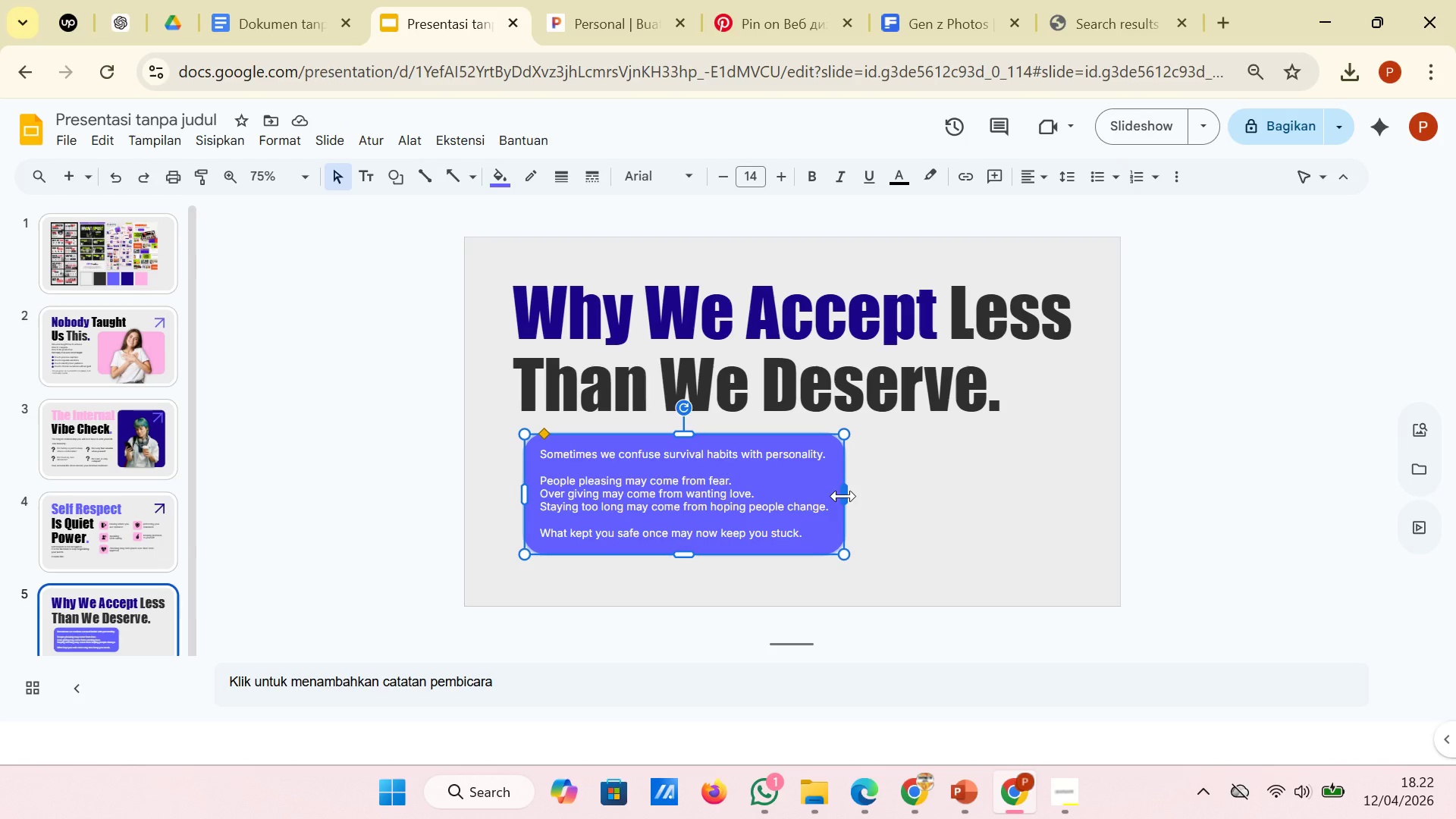 
left_click_drag(start_coordinate=[843, 495], to_coordinate=[871, 493])
 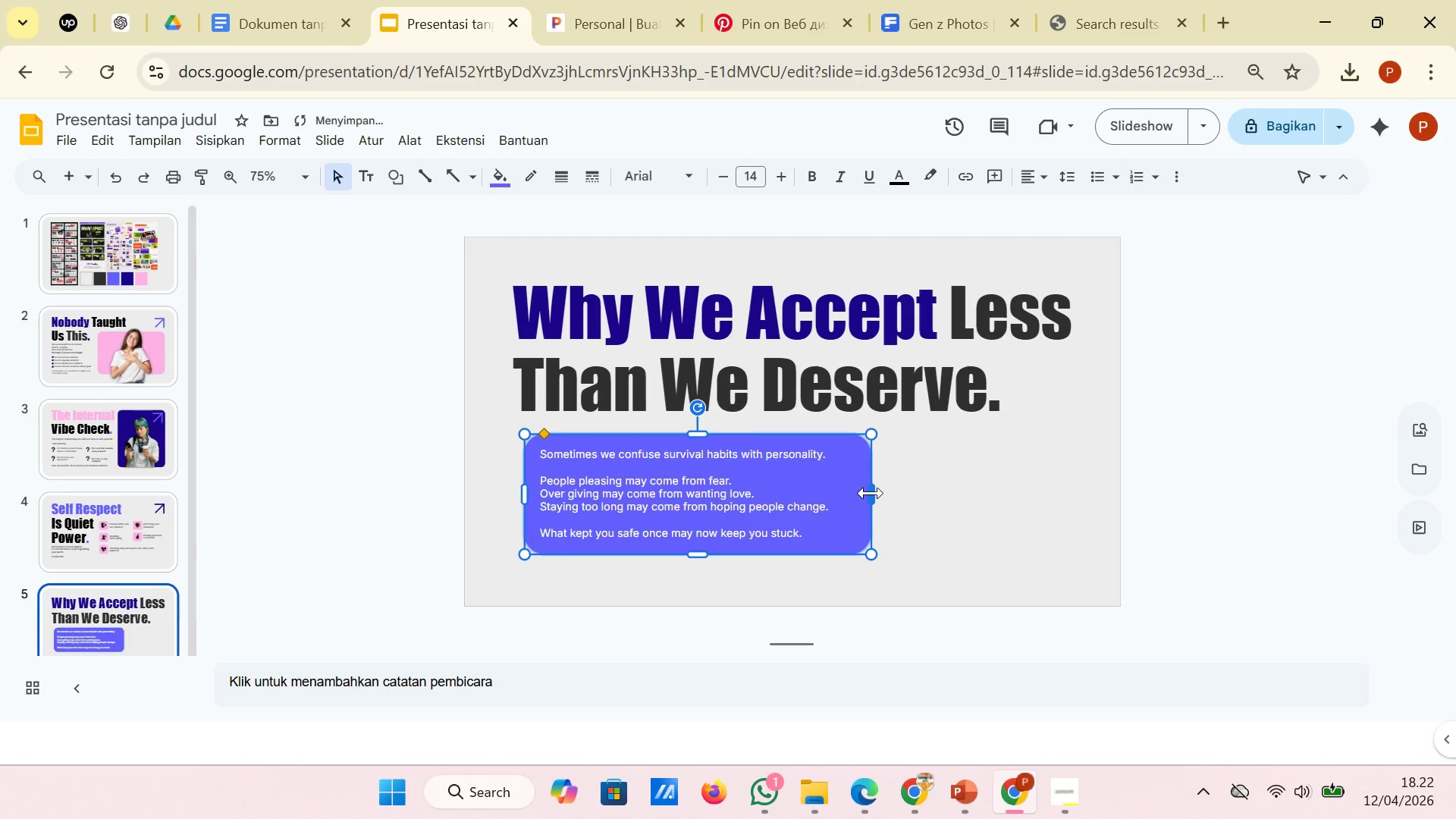 
left_click_drag(start_coordinate=[871, 493], to_coordinate=[853, 493])
 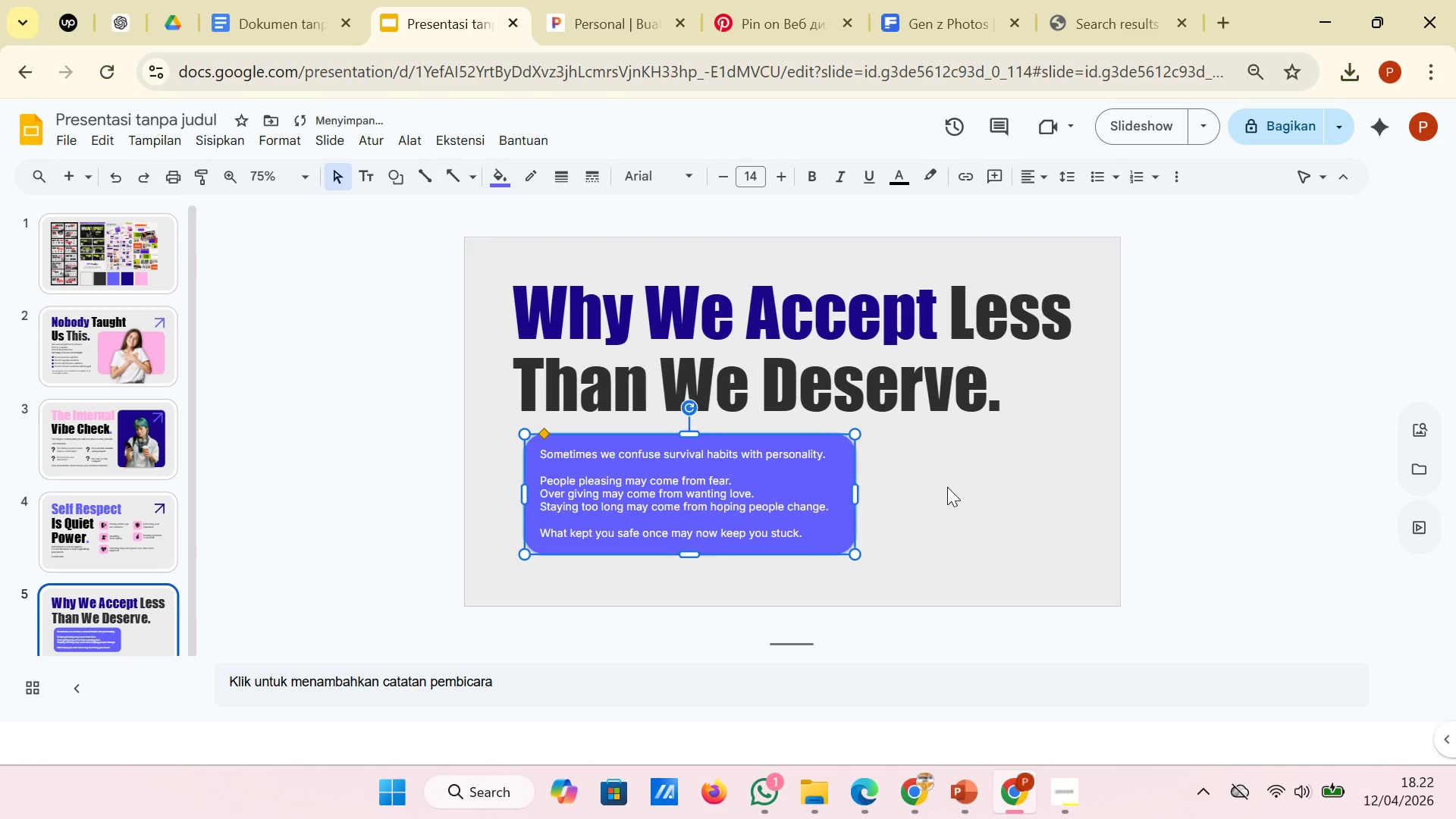 
left_click([947, 487])
 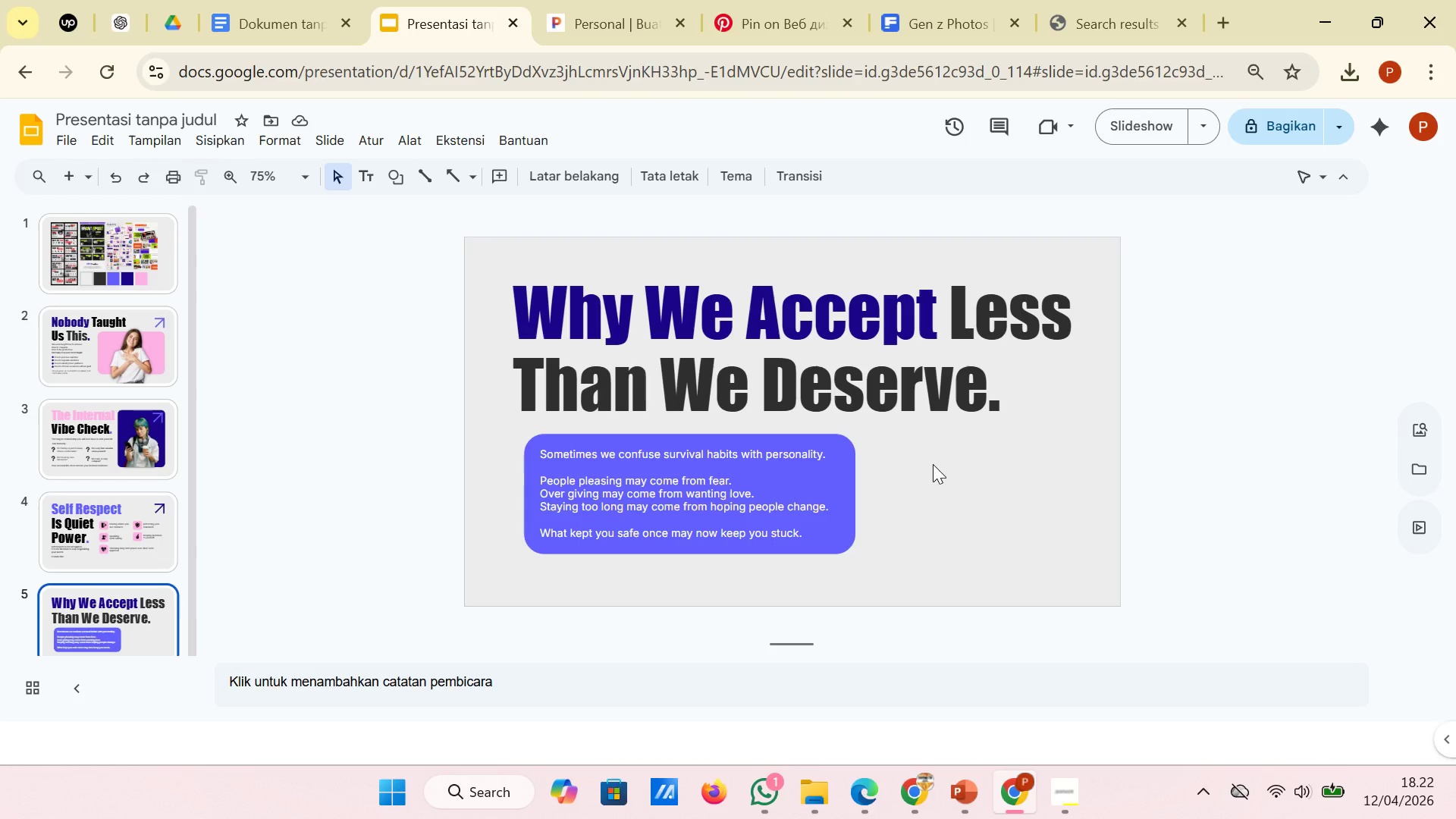 
wait(11.08)
 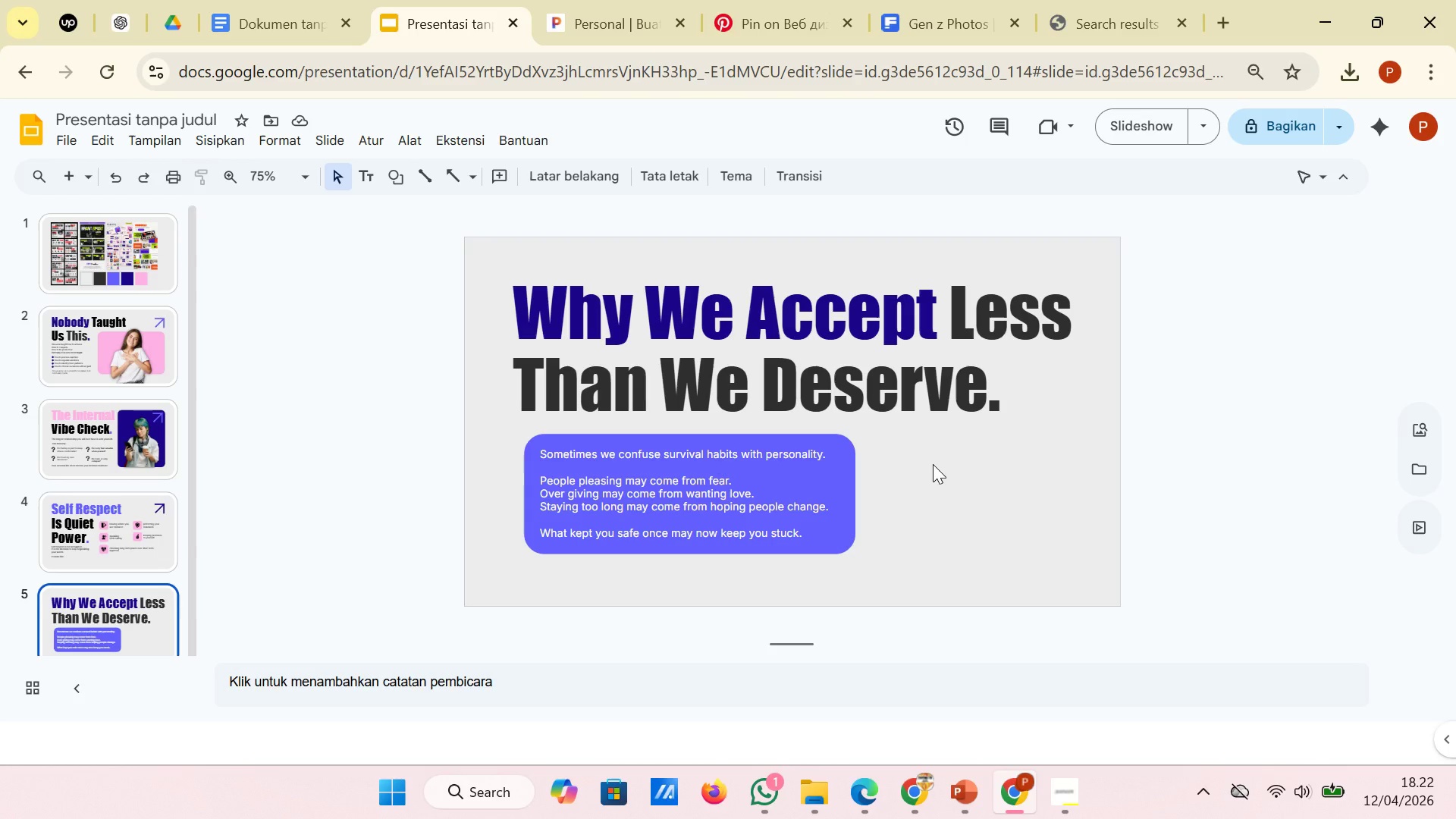 
left_click([830, 551])
 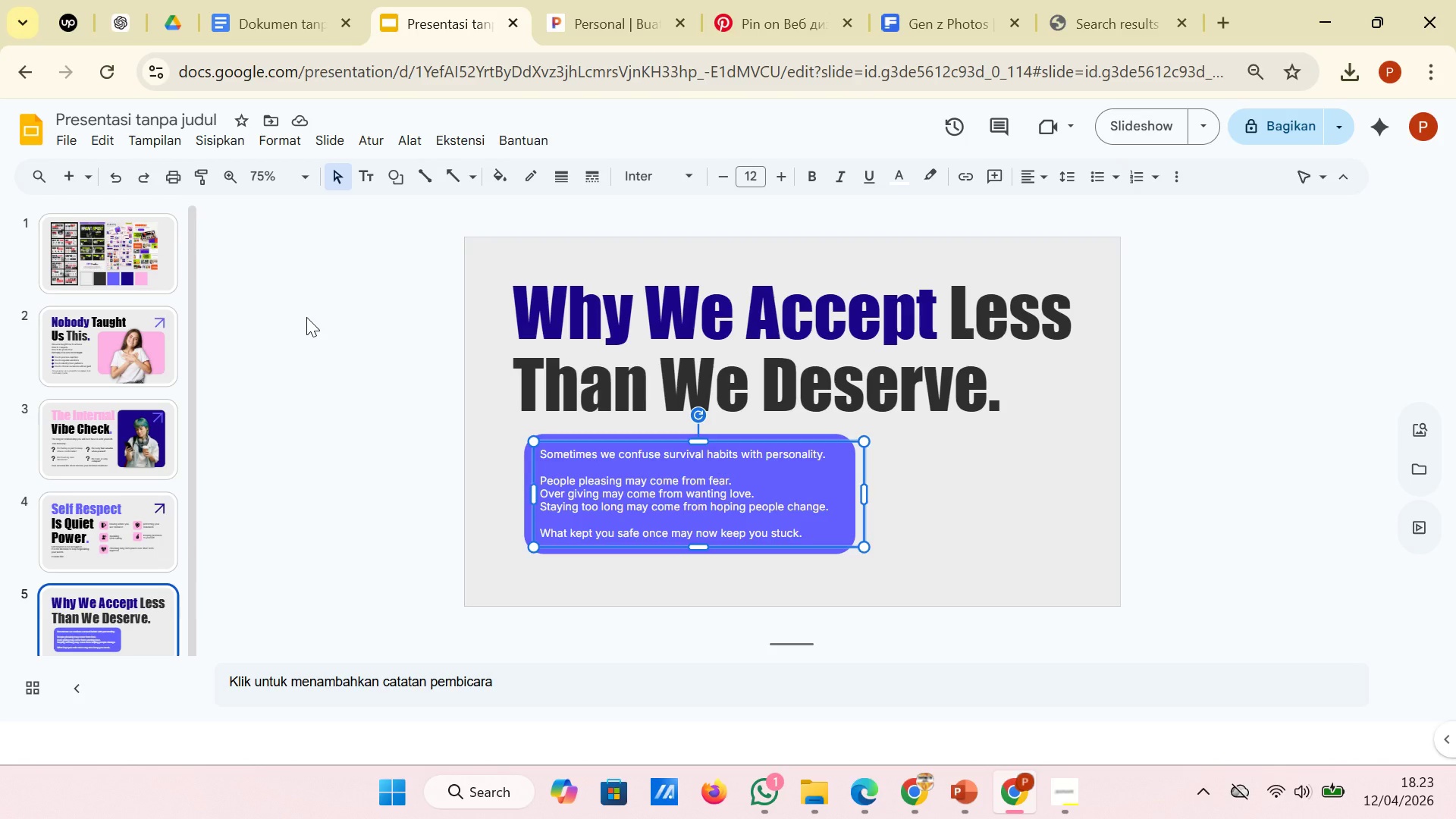 
wait(52.92)
 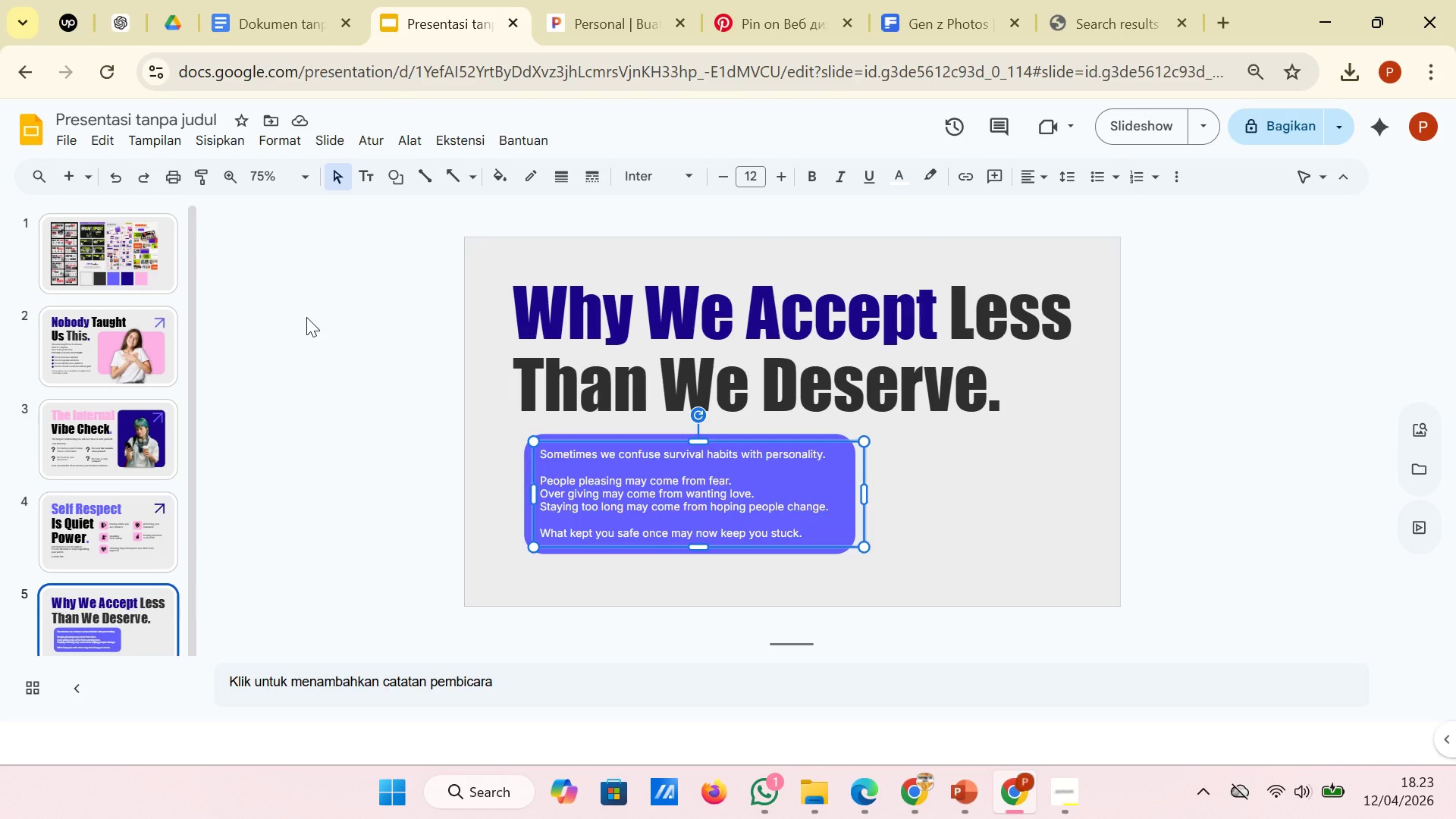 
left_click([463, 523])
 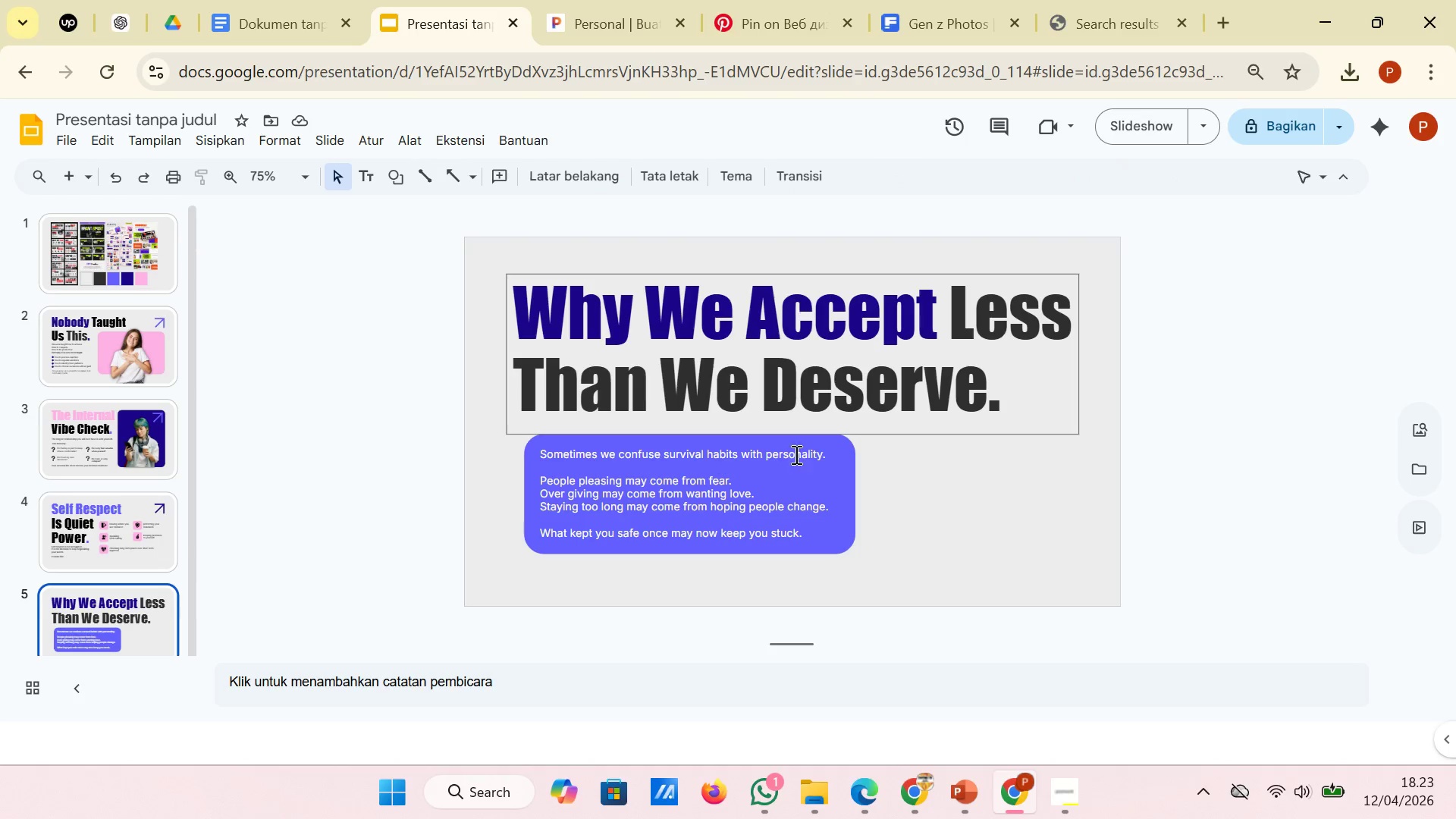 
left_click([842, 518])
 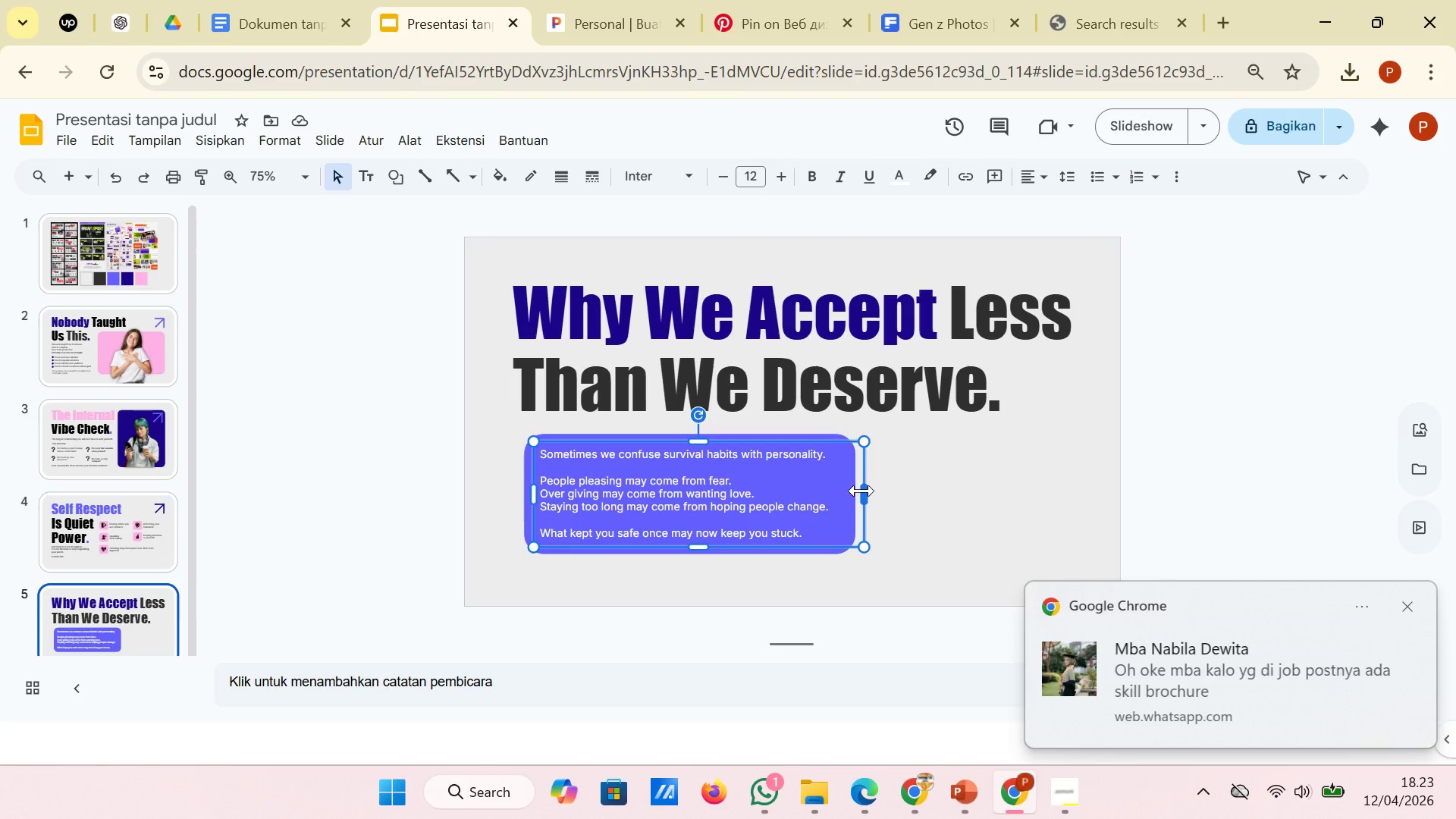 
left_click_drag(start_coordinate=[861, 491], to_coordinate=[844, 491])
 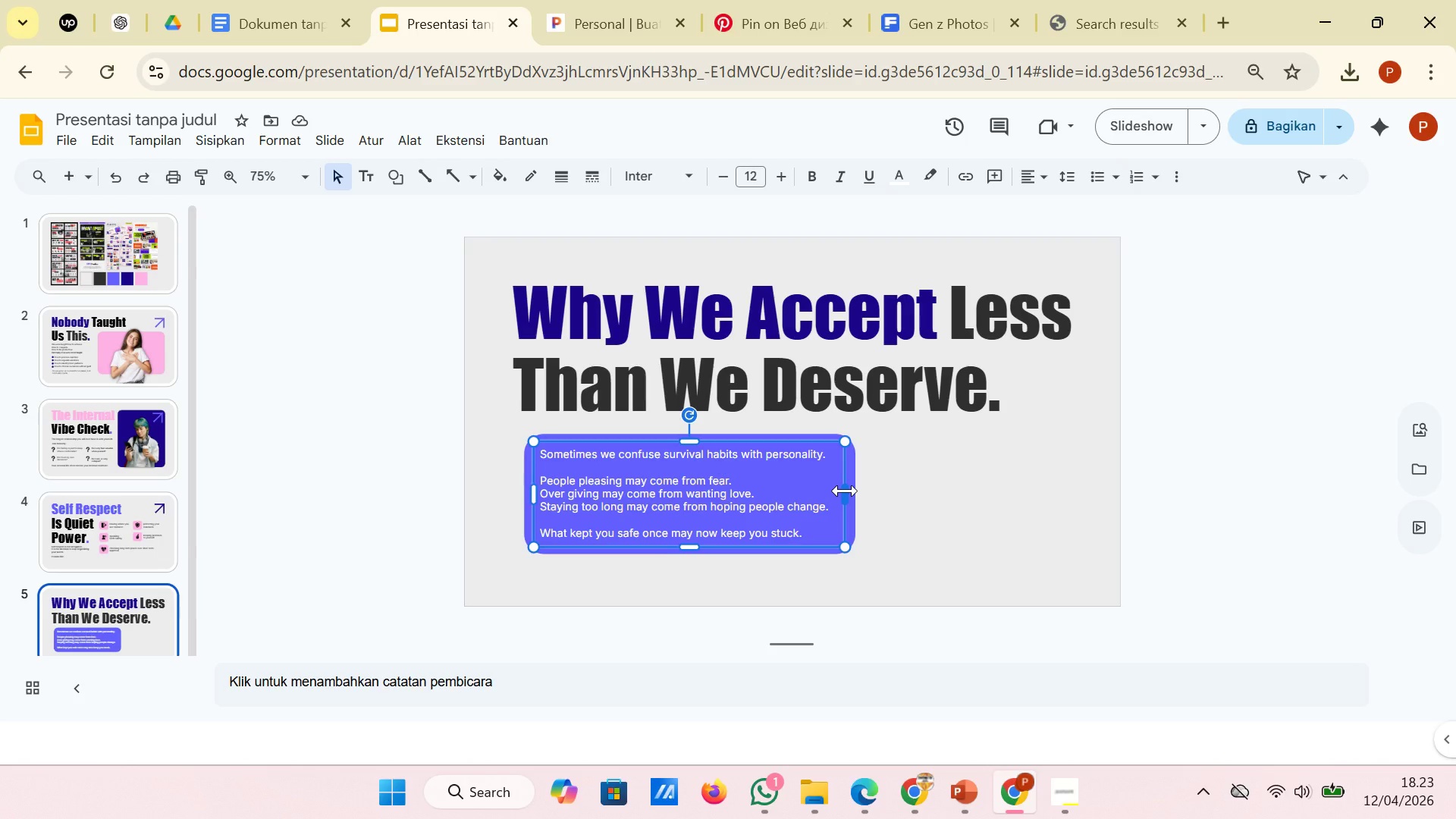 
wait(22.84)
 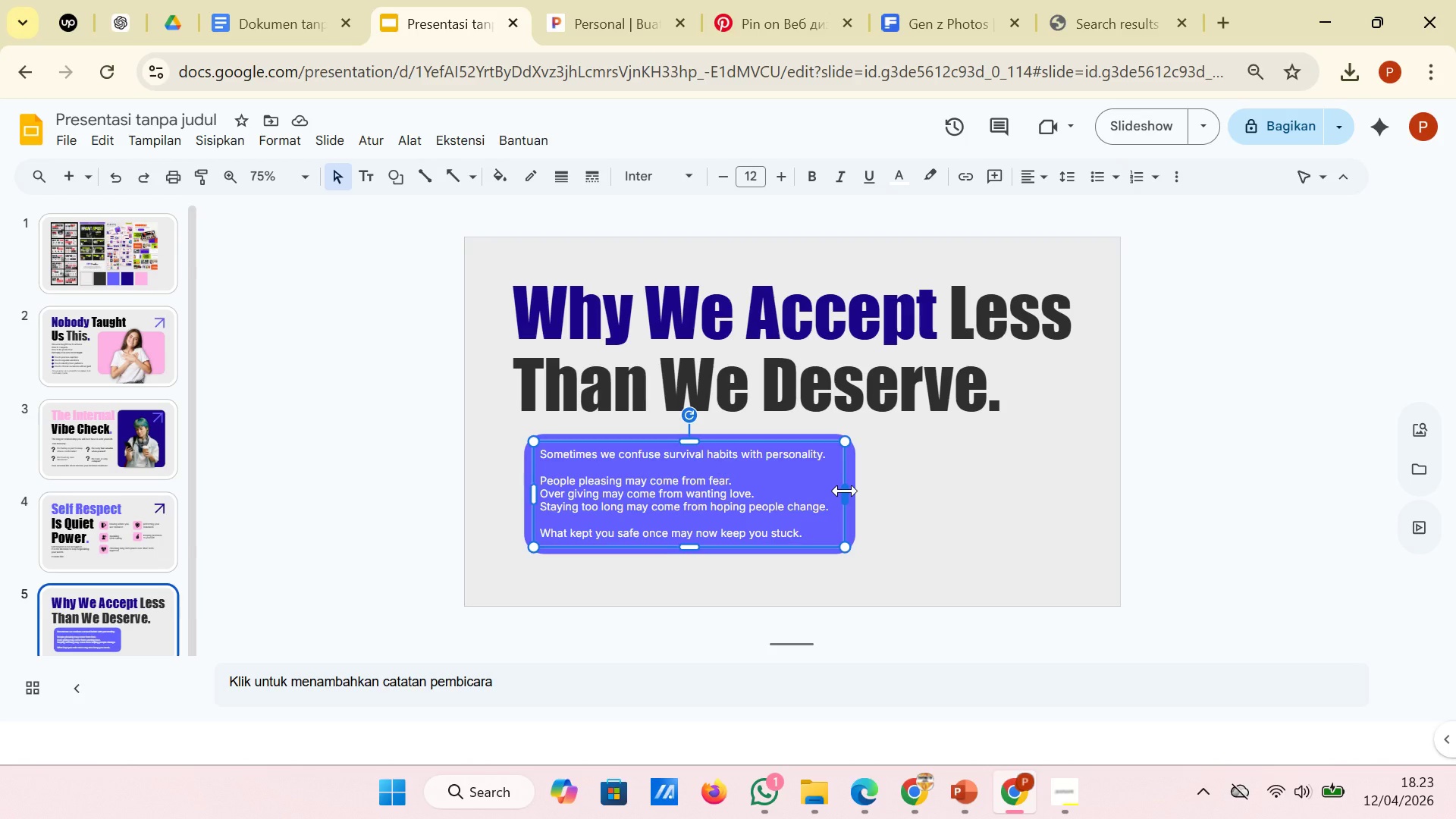 
left_click([911, 532])
 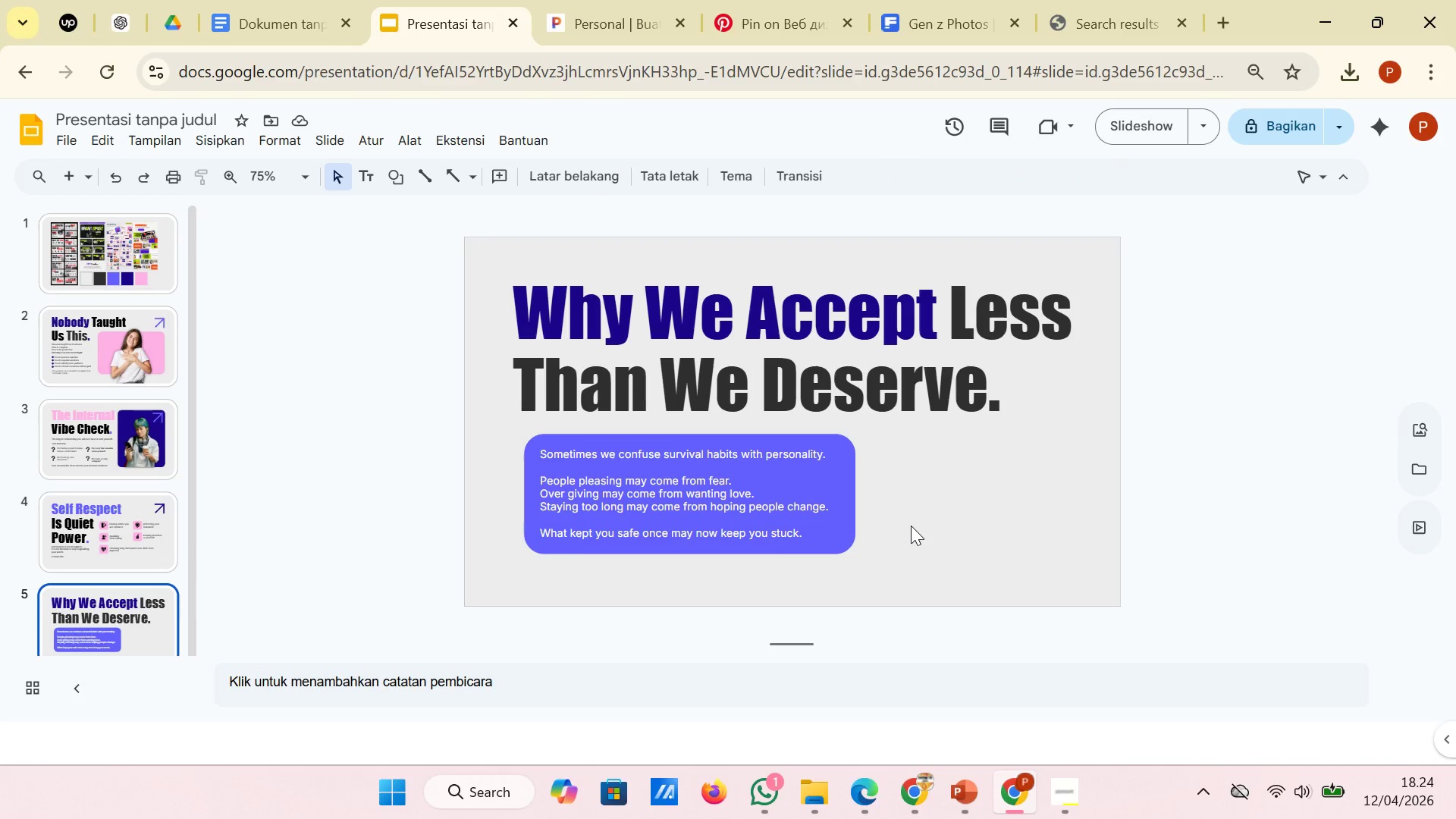 
wait(11.89)
 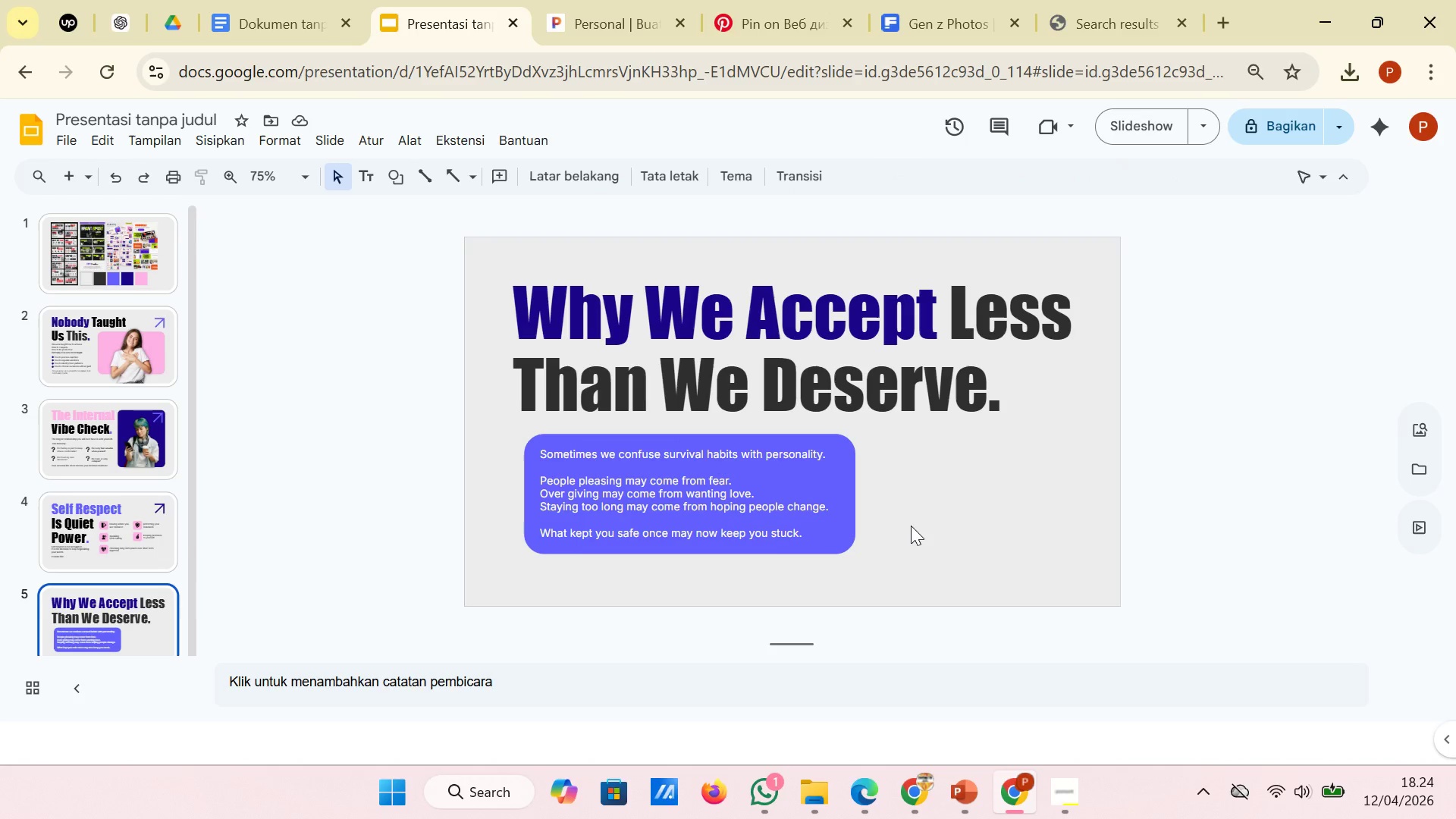 
scroll: coordinate [159, 501], scroll_direction: down, amount: 1.0
 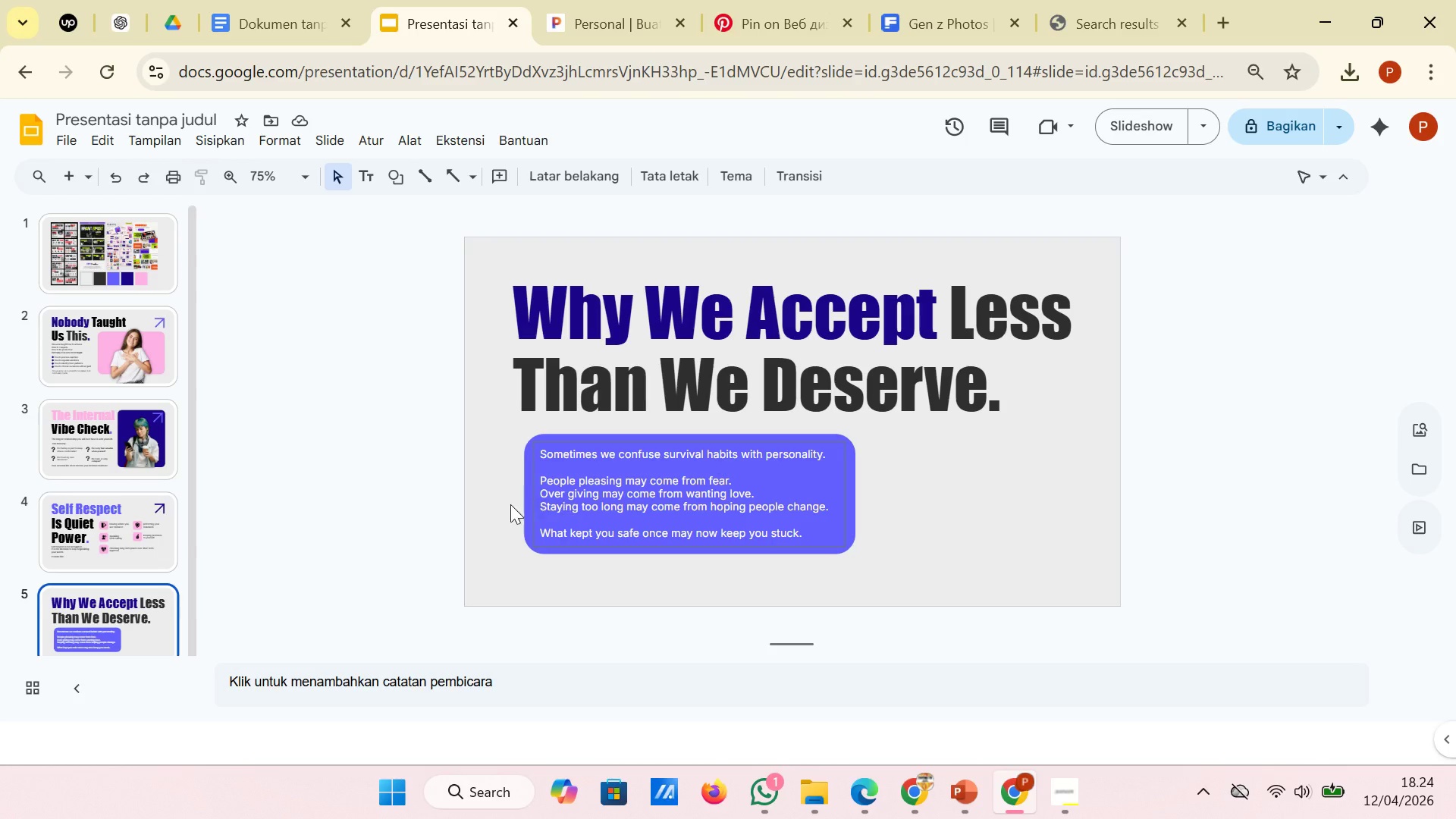 
wait(11.36)
 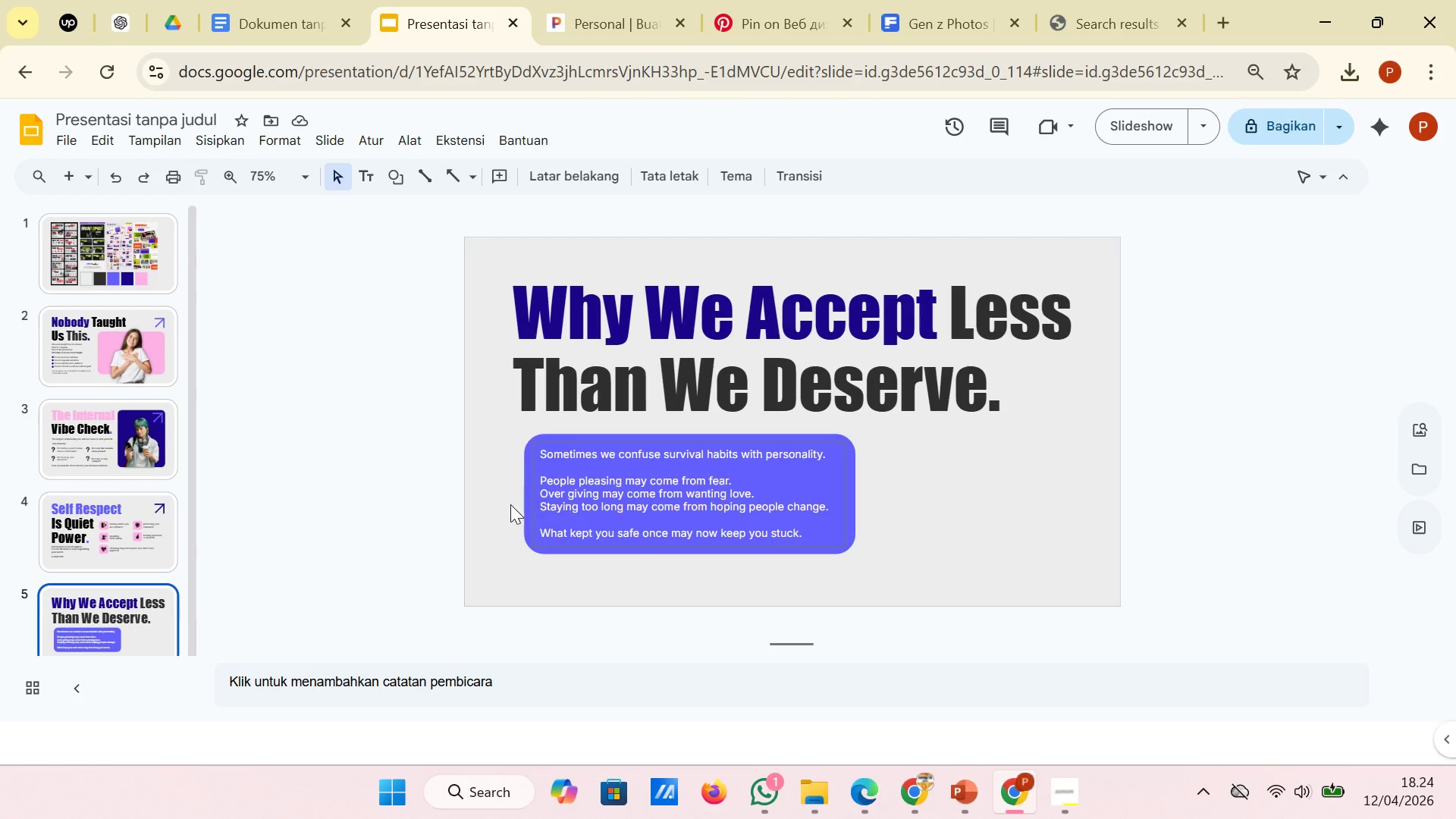 
left_click([163, 522])
 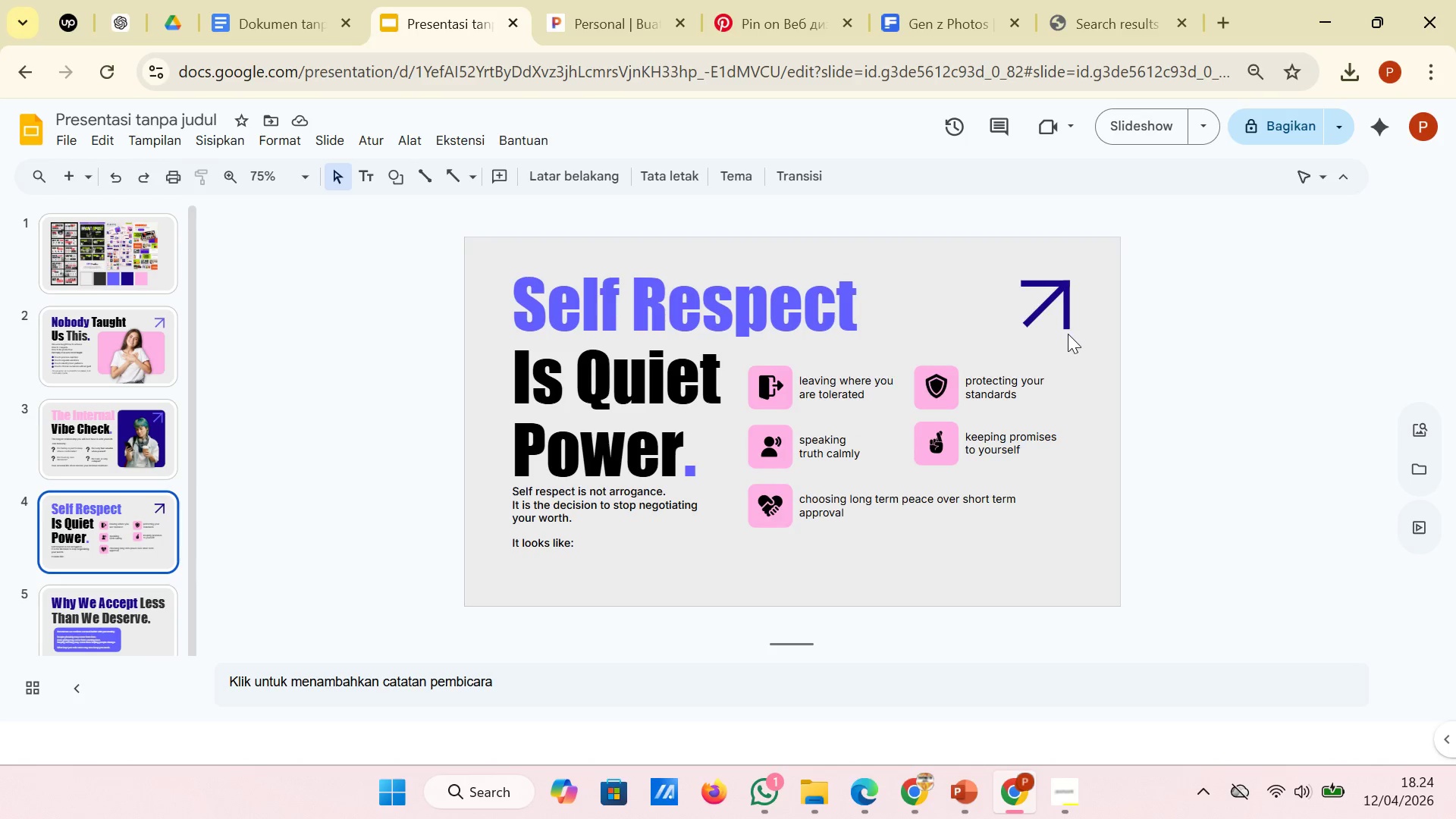 
left_click([1068, 315])
 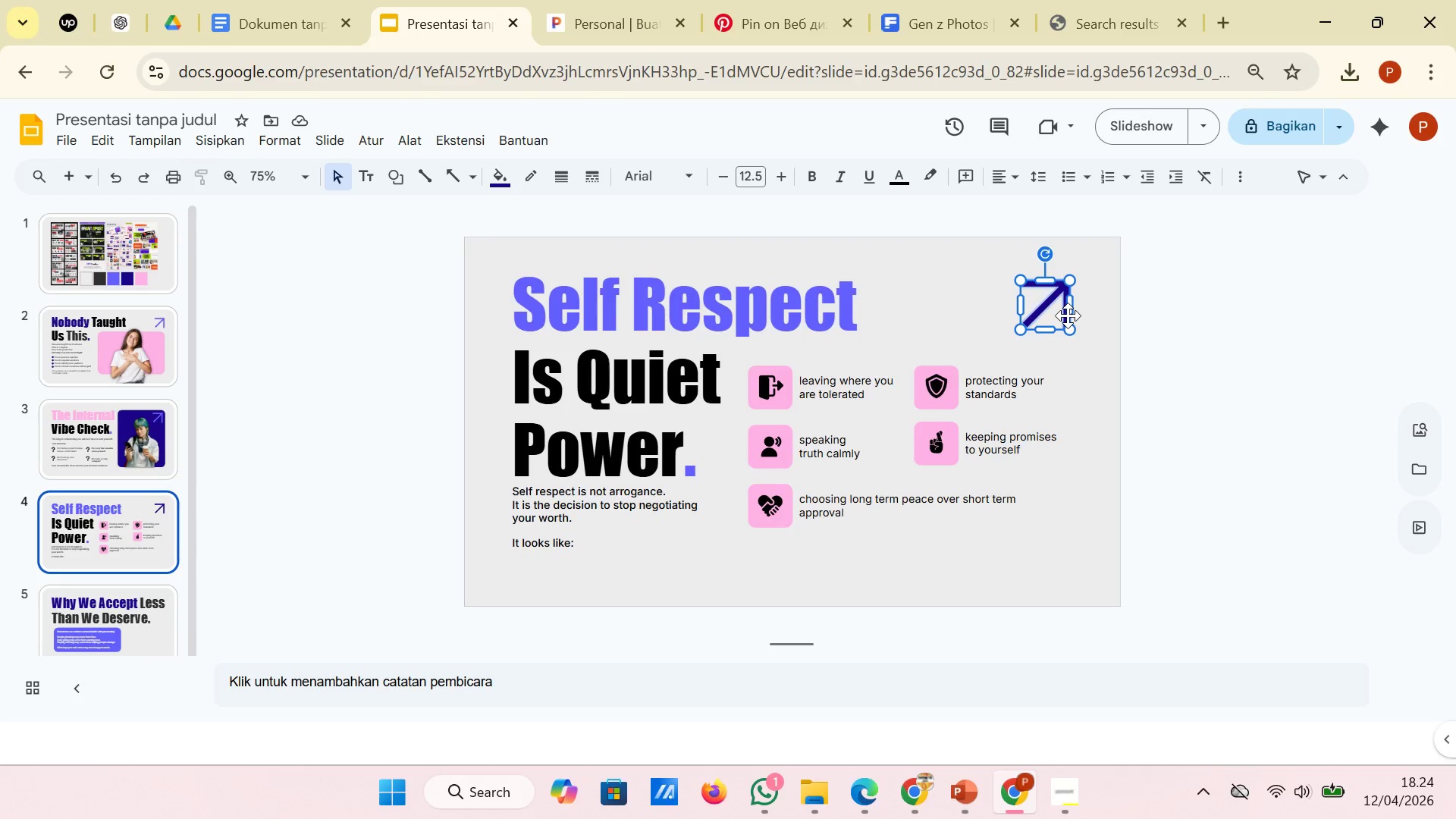 
right_click([1068, 315])
 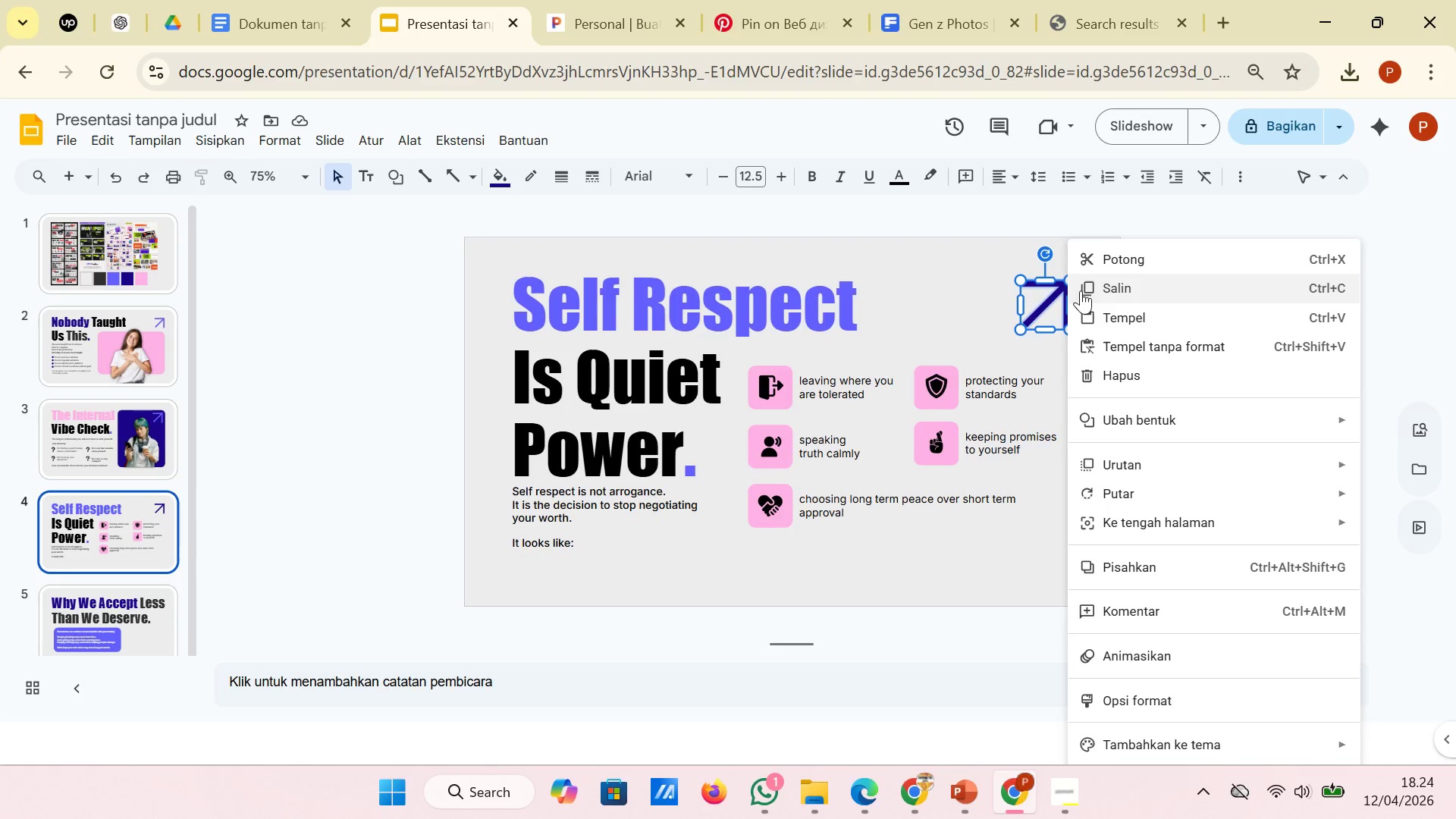 
left_click([1081, 290])
 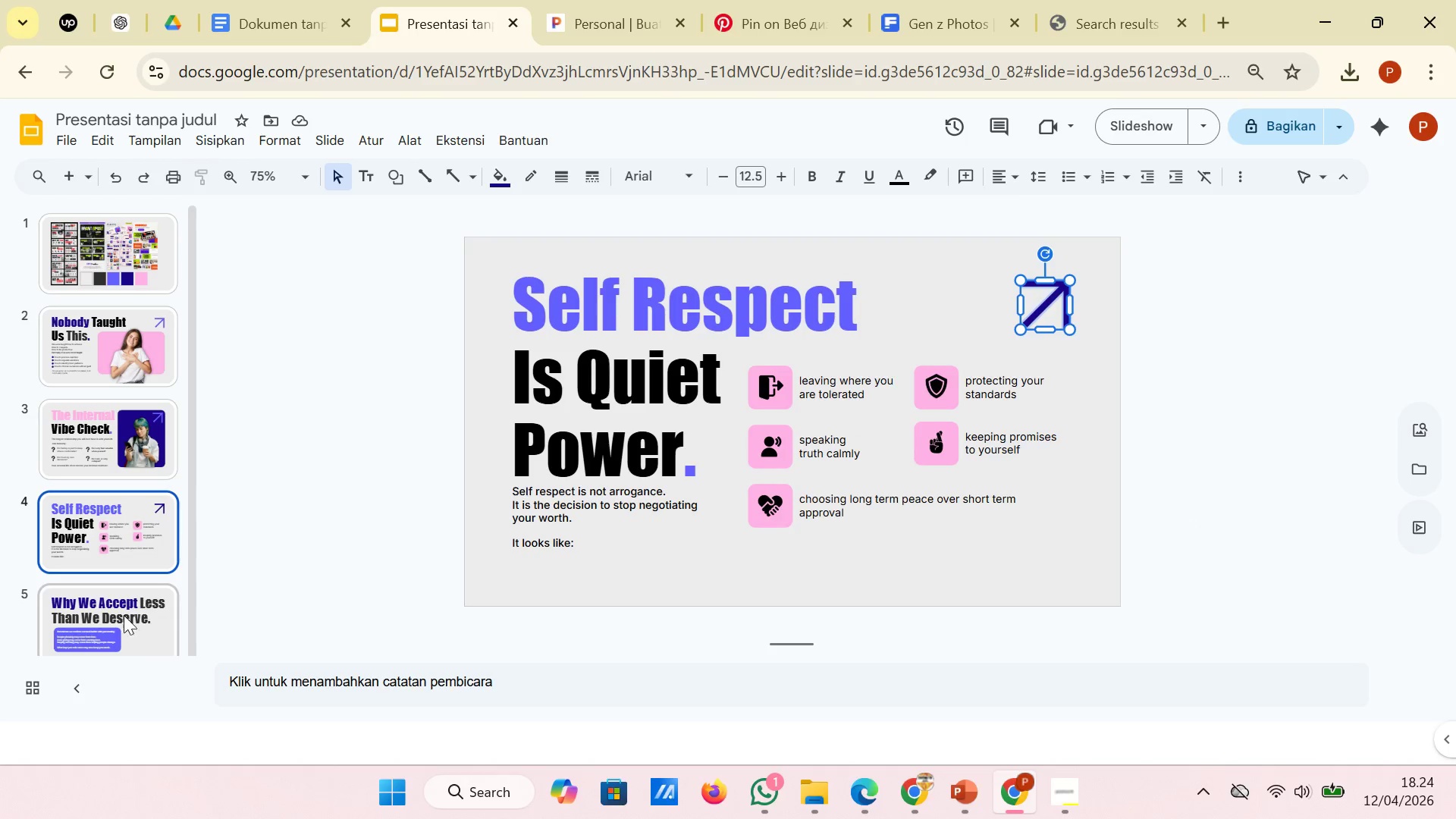 
left_click([120, 620])
 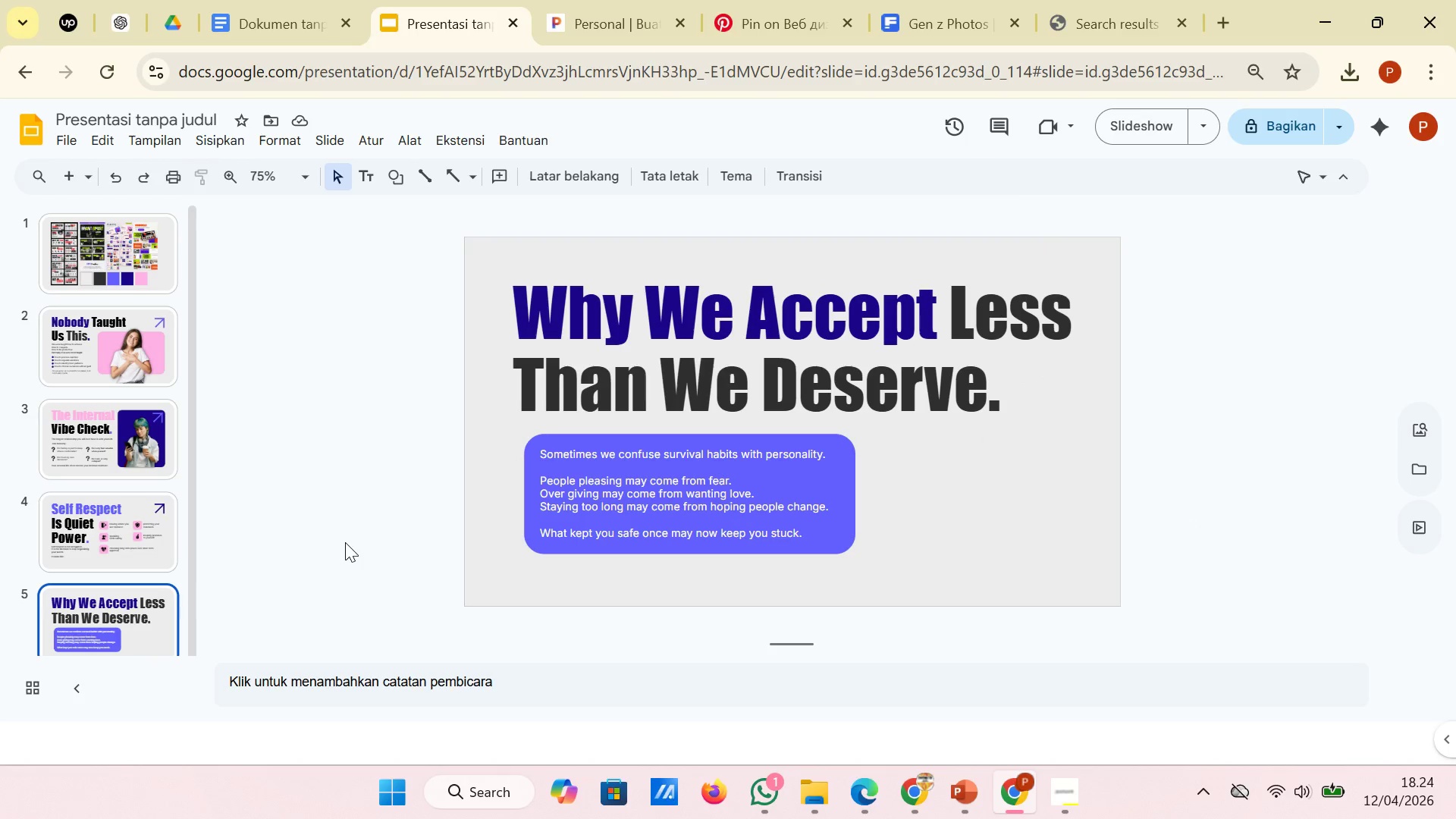 
right_click([345, 542])
 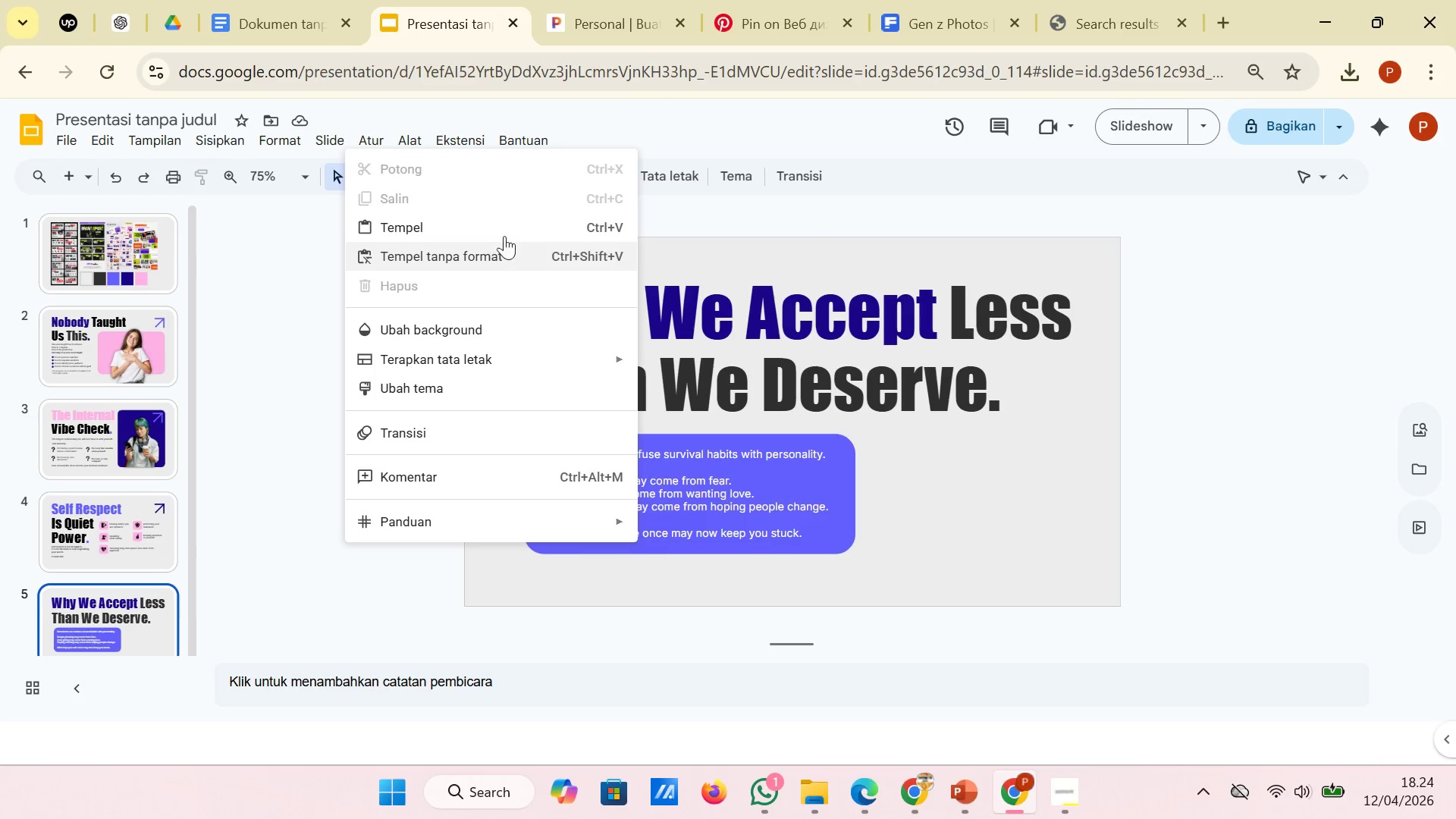 
left_click([504, 226])
 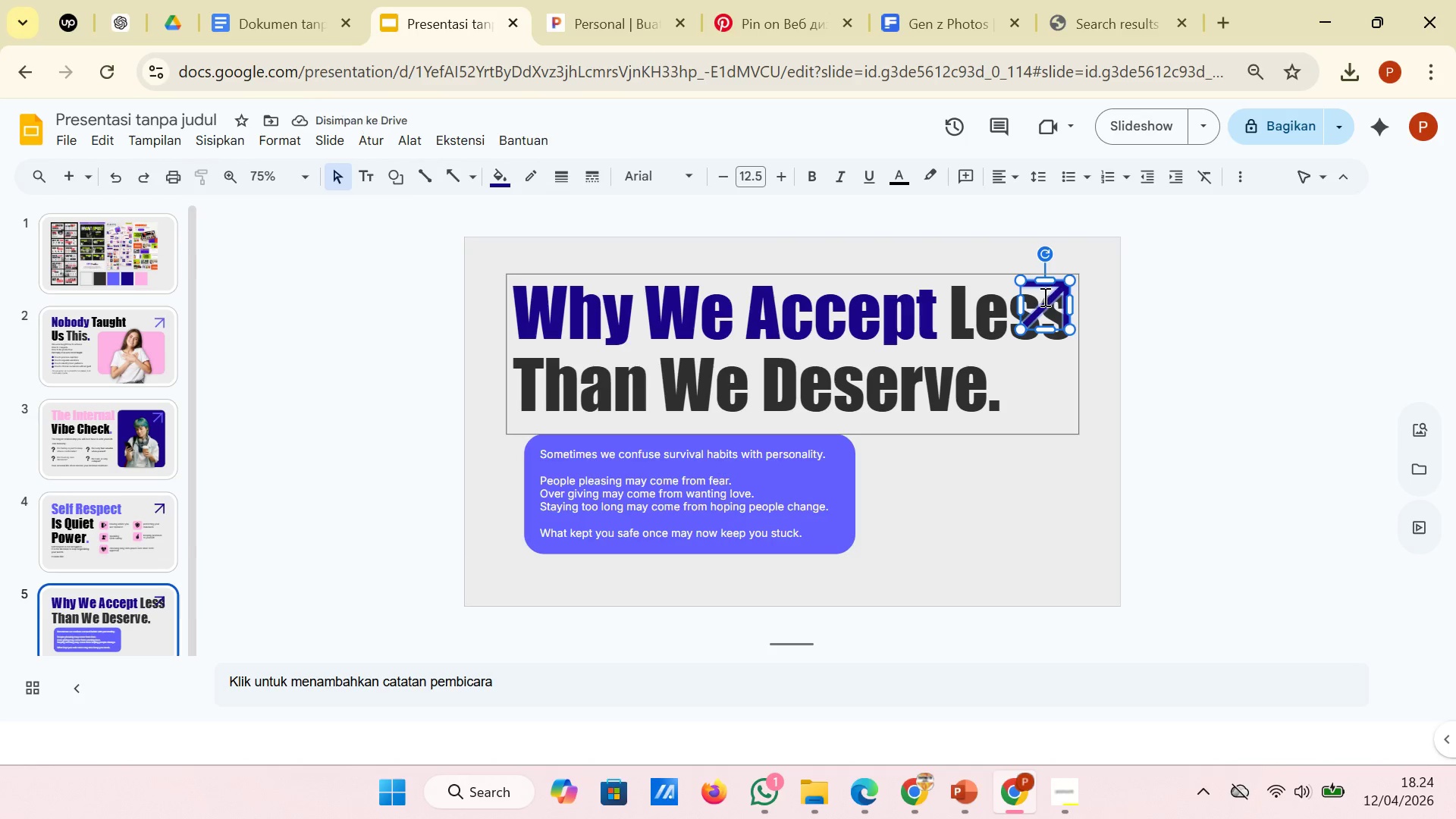 
left_click_drag(start_coordinate=[1046, 300], to_coordinate=[1047, 523])
 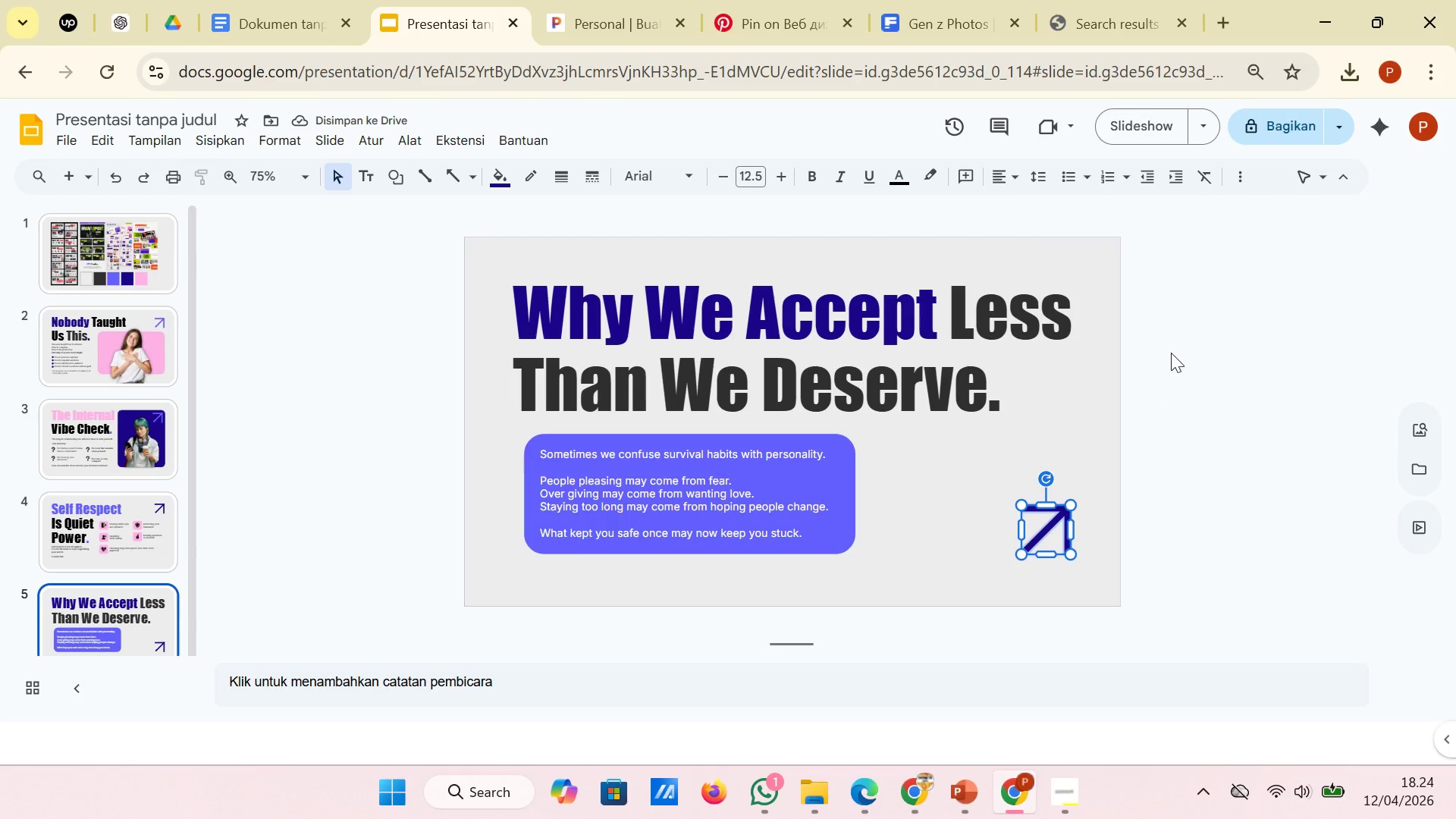 
right_click([1057, 531])
 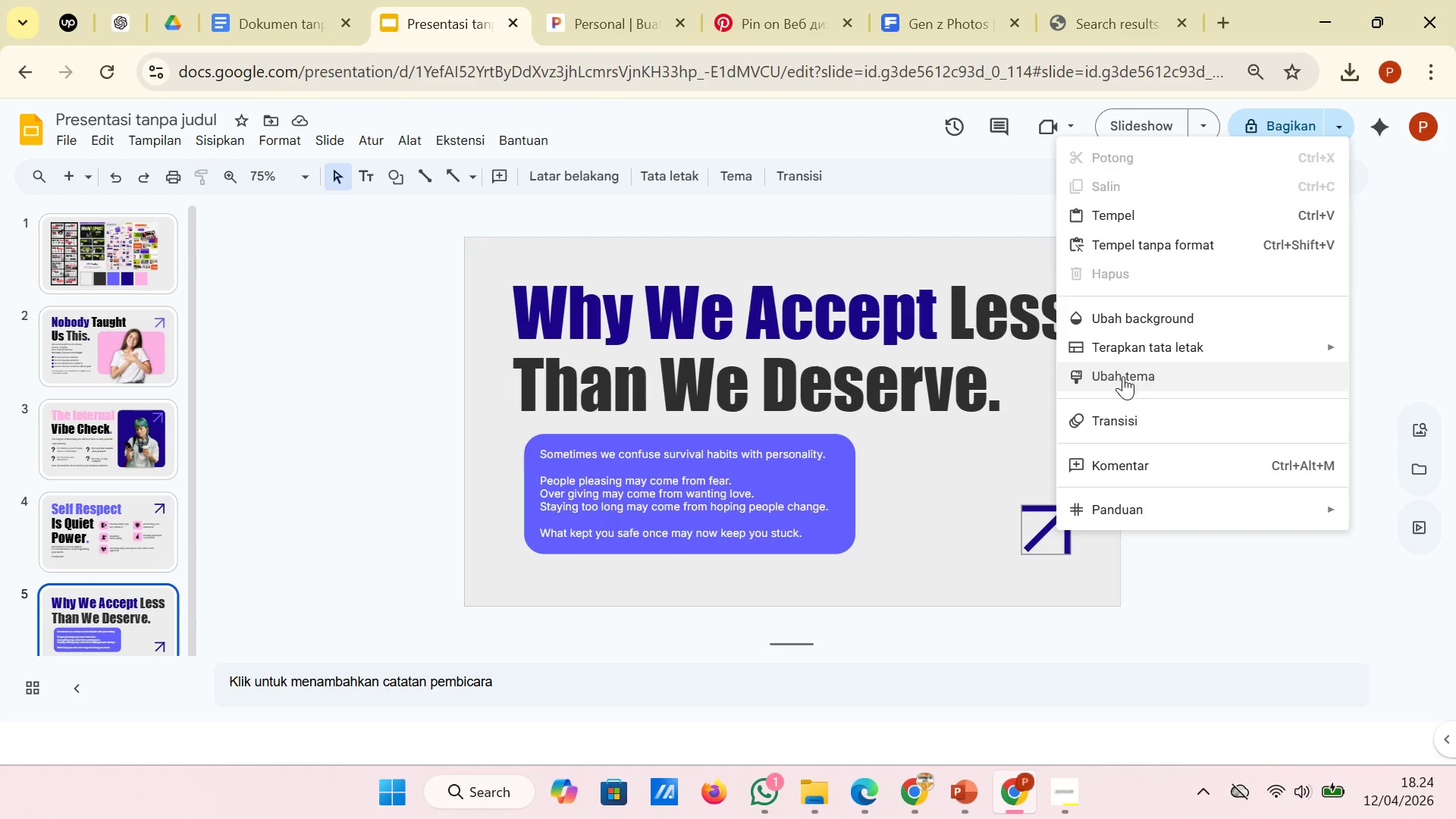 
mouse_move([1150, 373])
 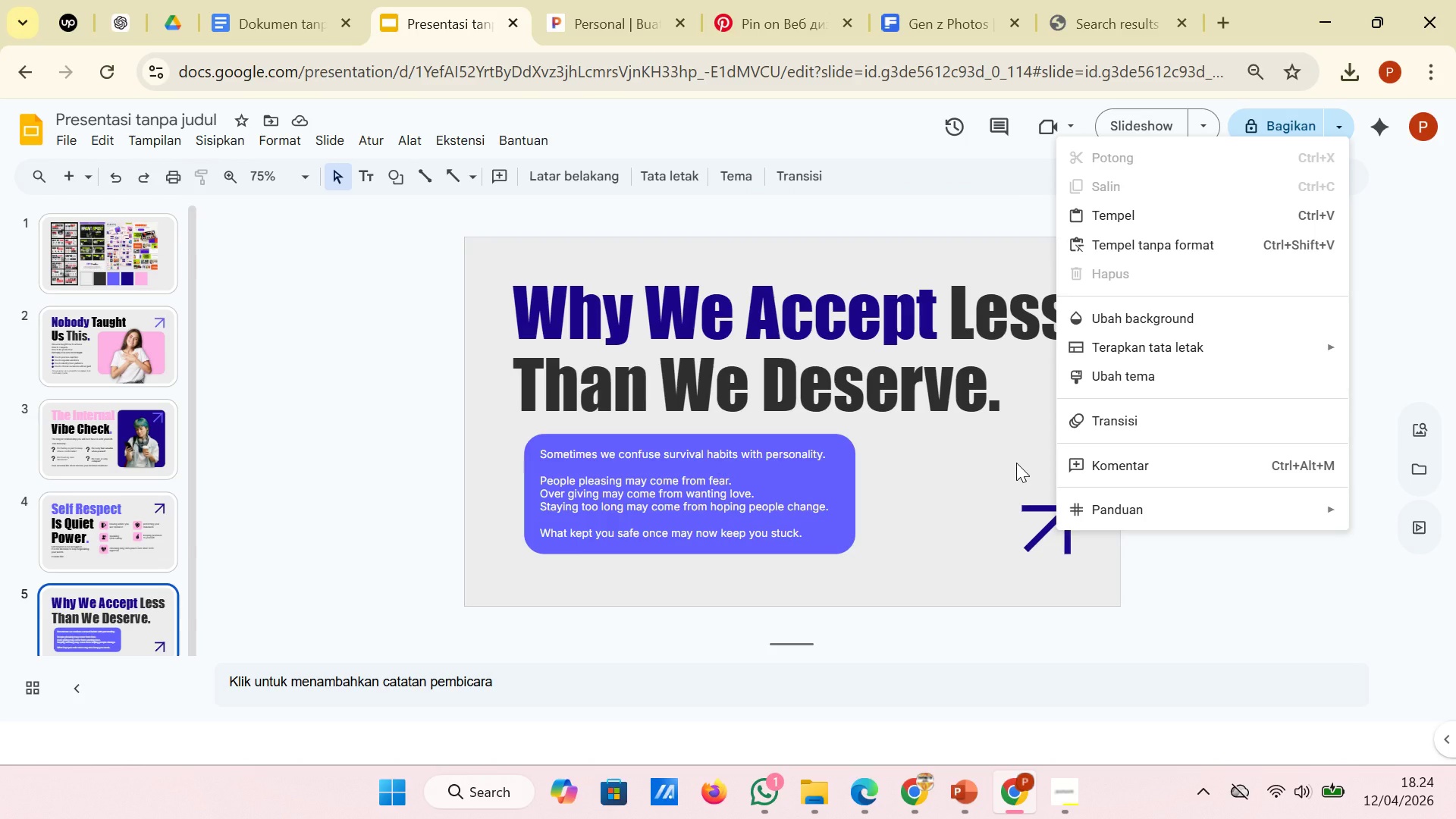 
left_click([1016, 463])
 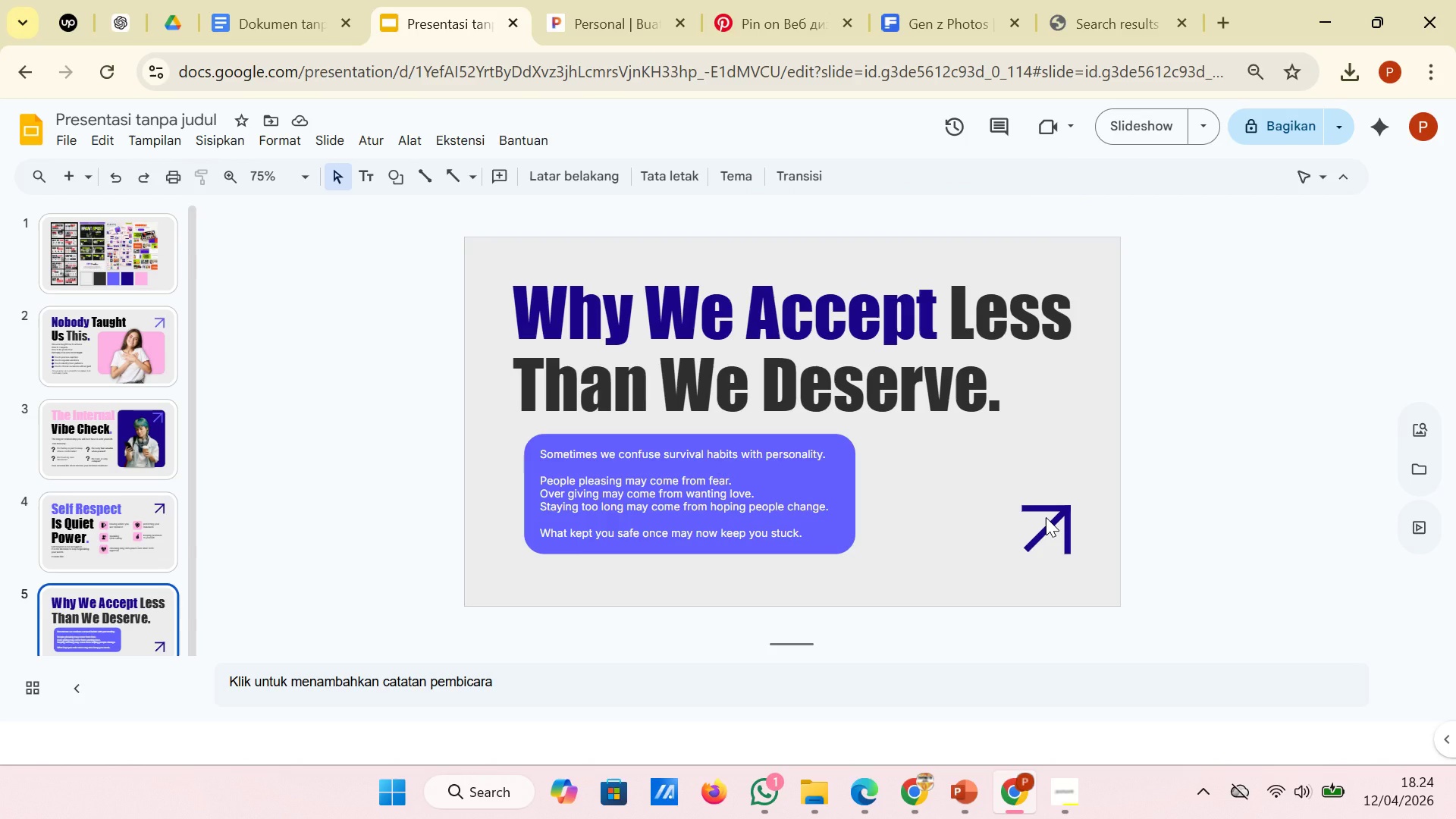 
left_click([1046, 517])
 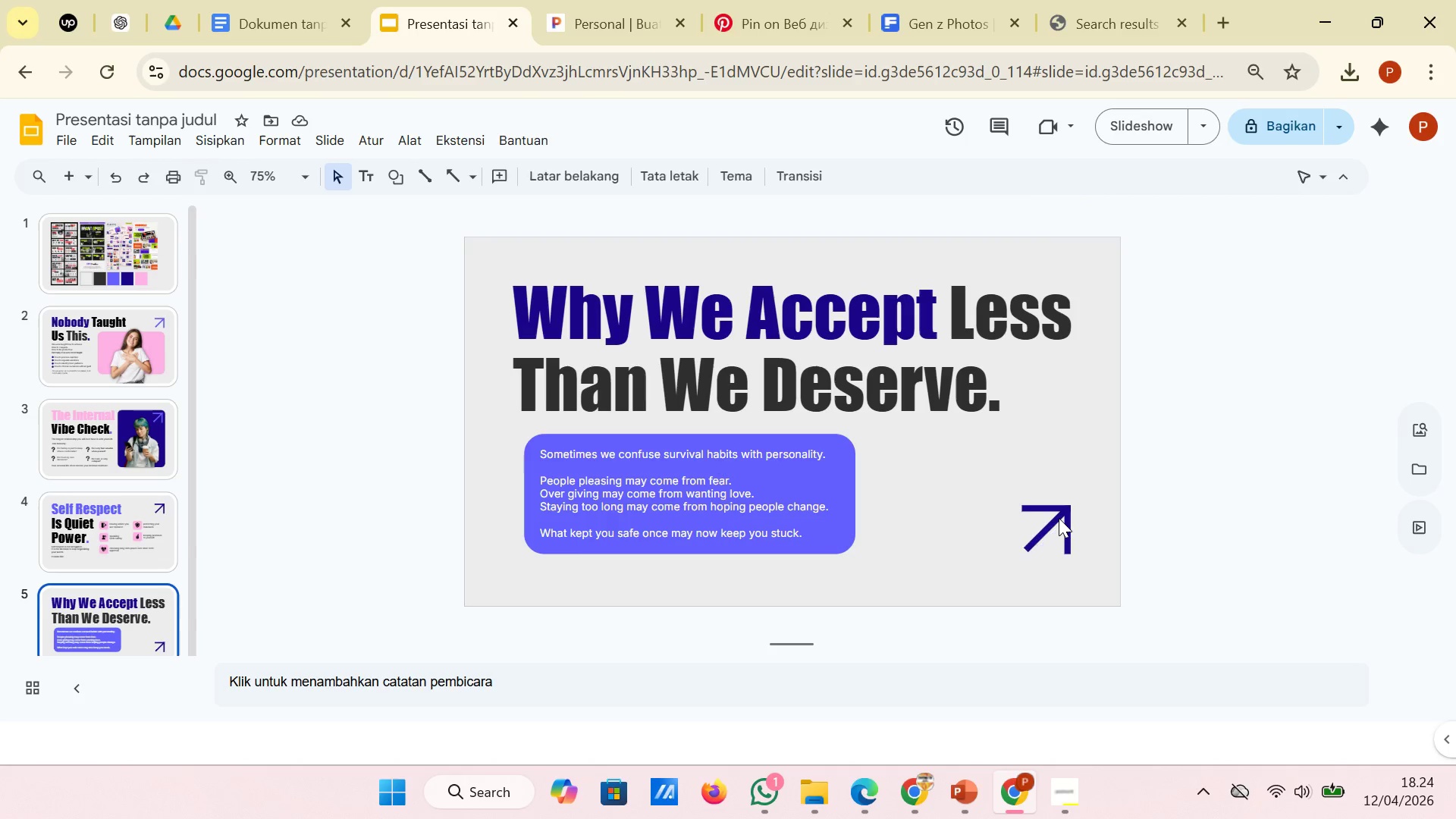 
left_click([1059, 518])
 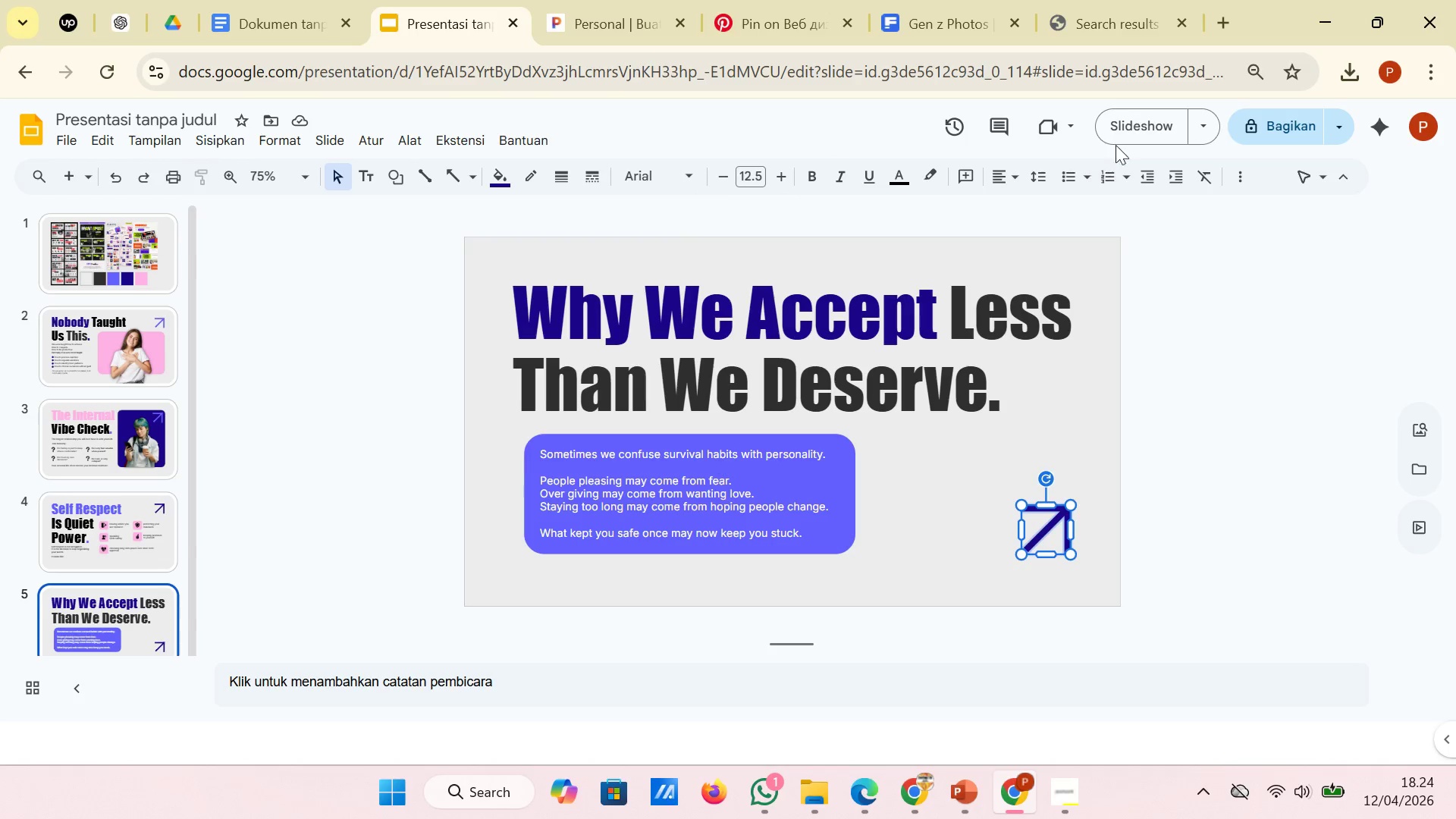 
wait(7.23)
 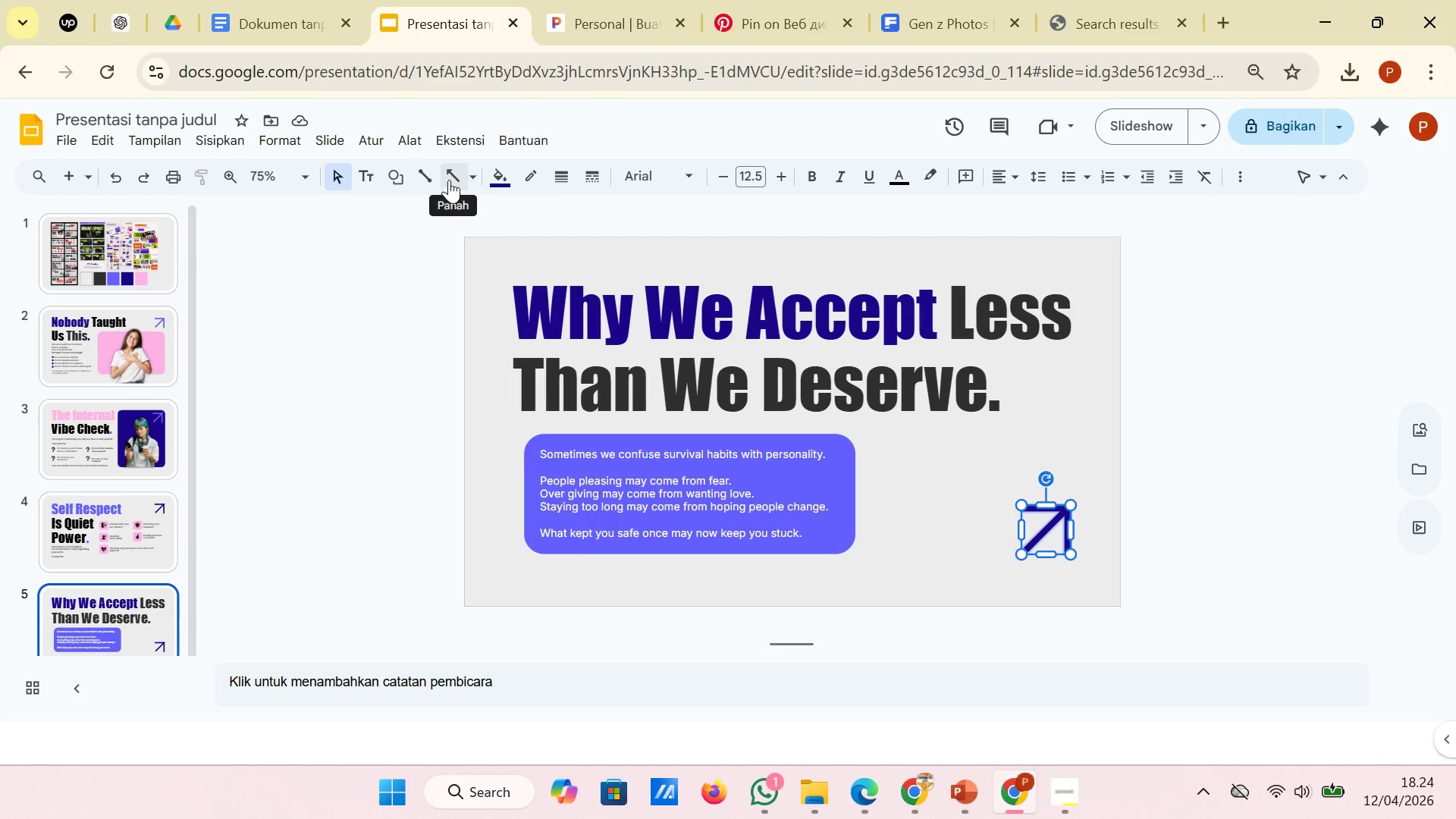 
left_click([1233, 185])
 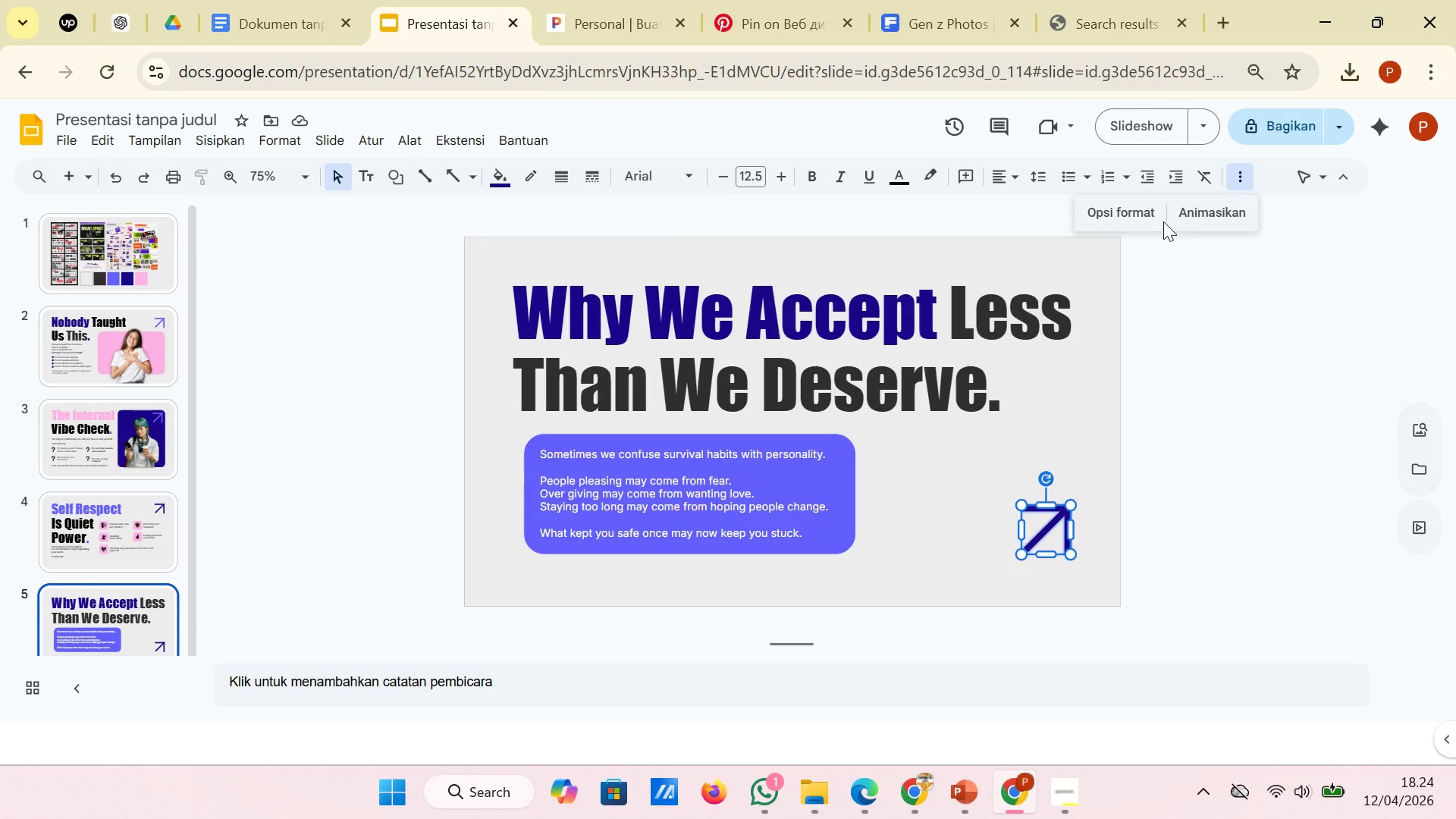 
left_click([1138, 204])
 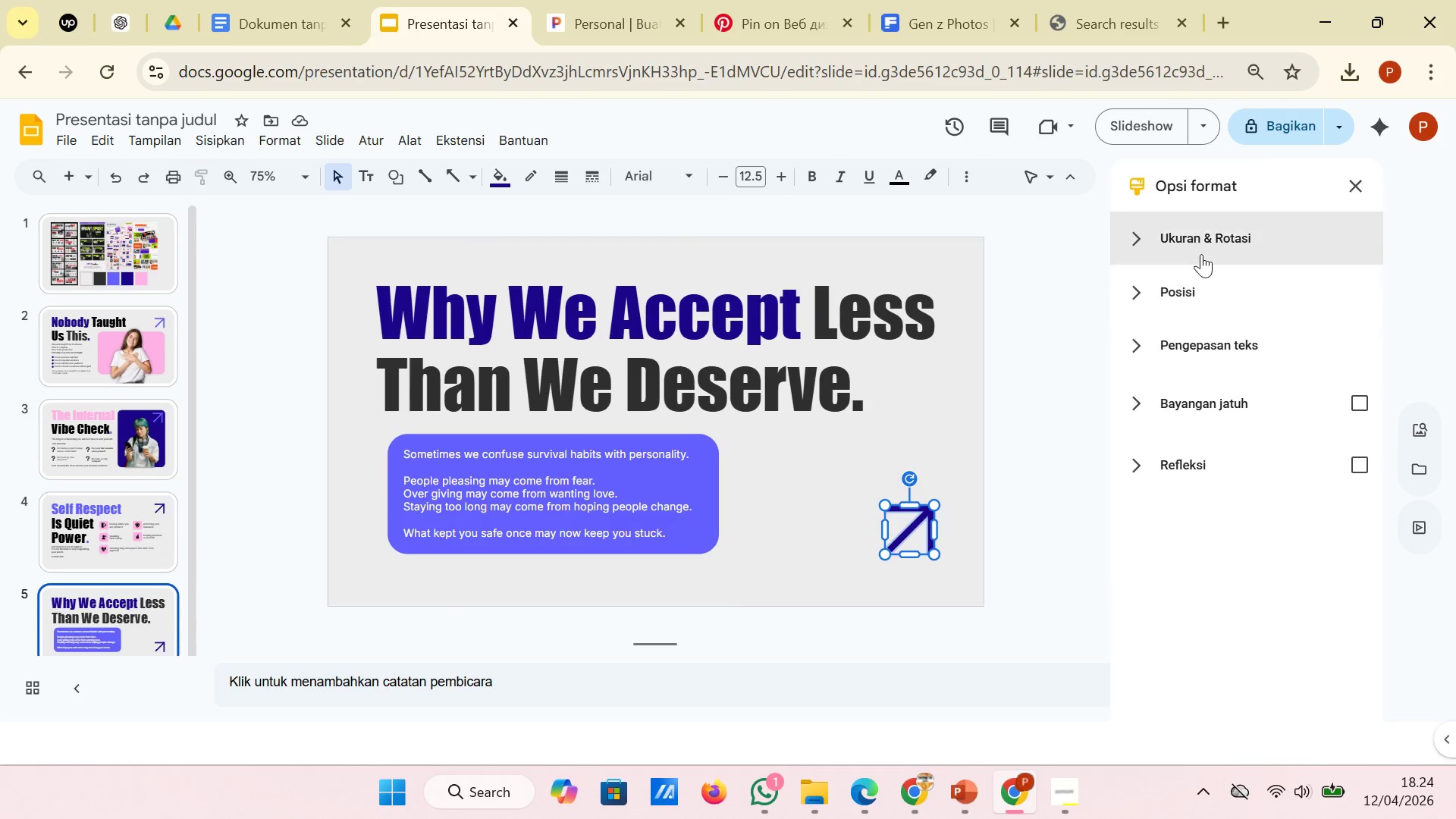 
left_click([1201, 246])
 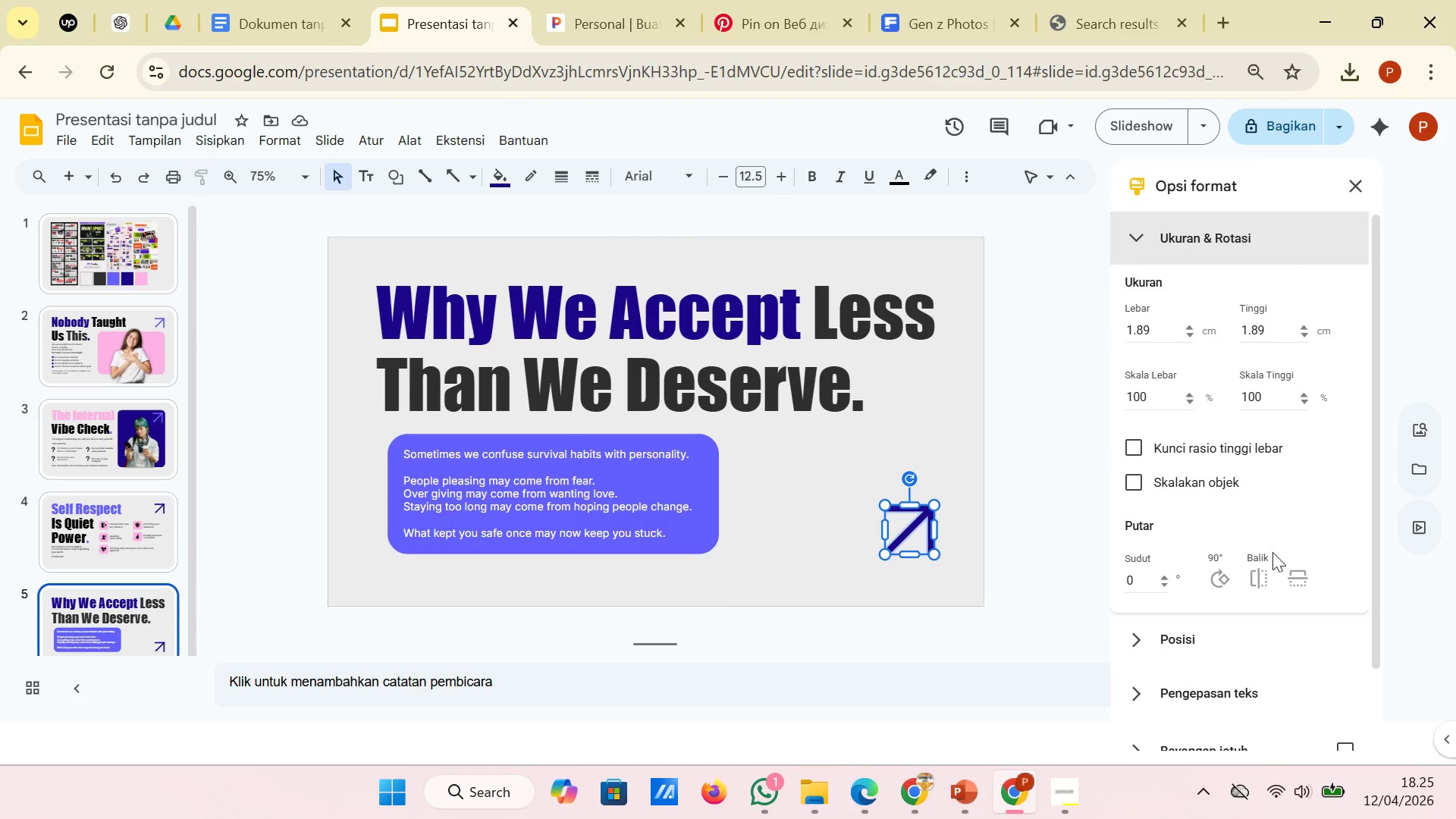 
left_click([1262, 569])
 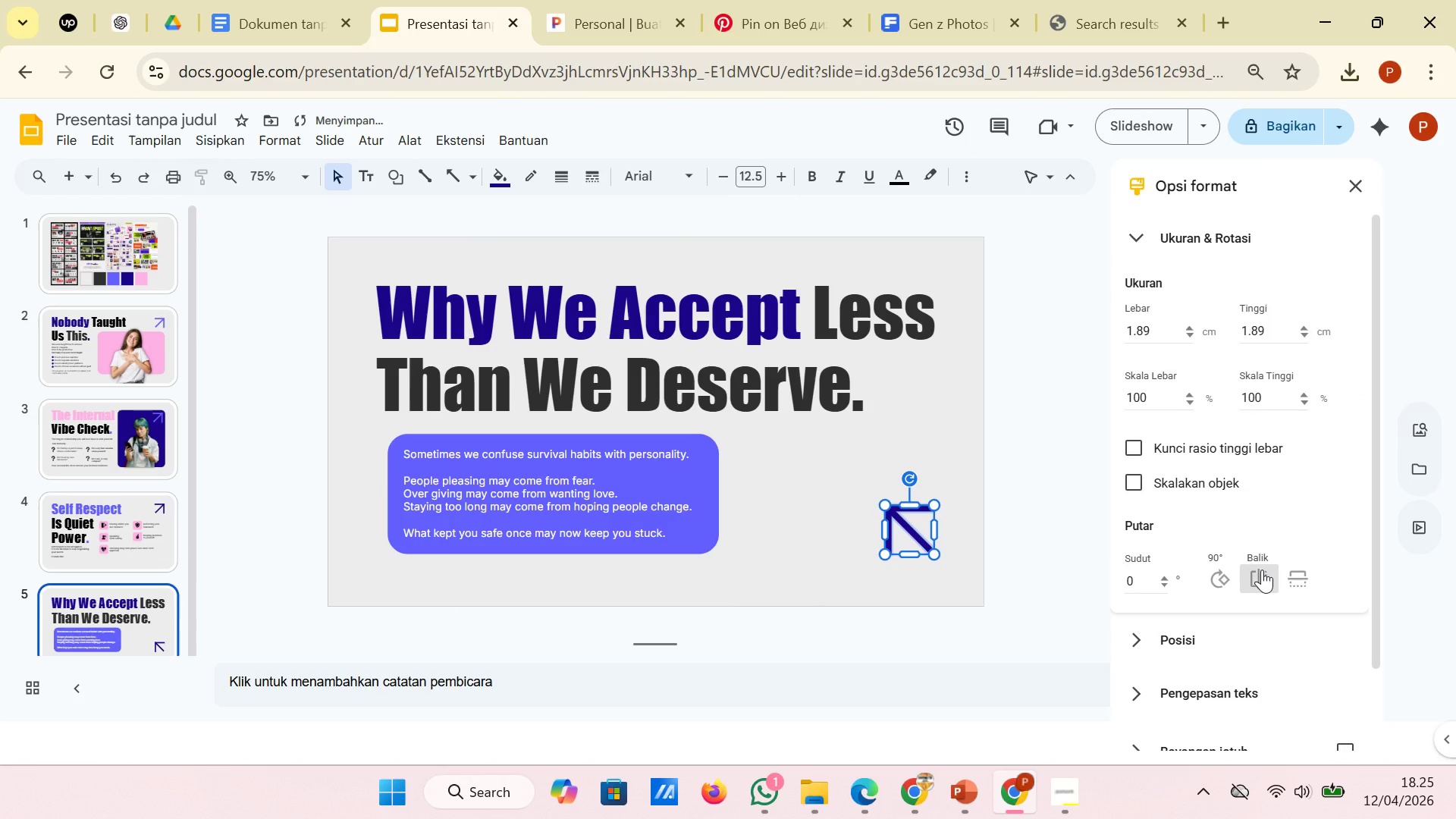 
left_click([1262, 570])
 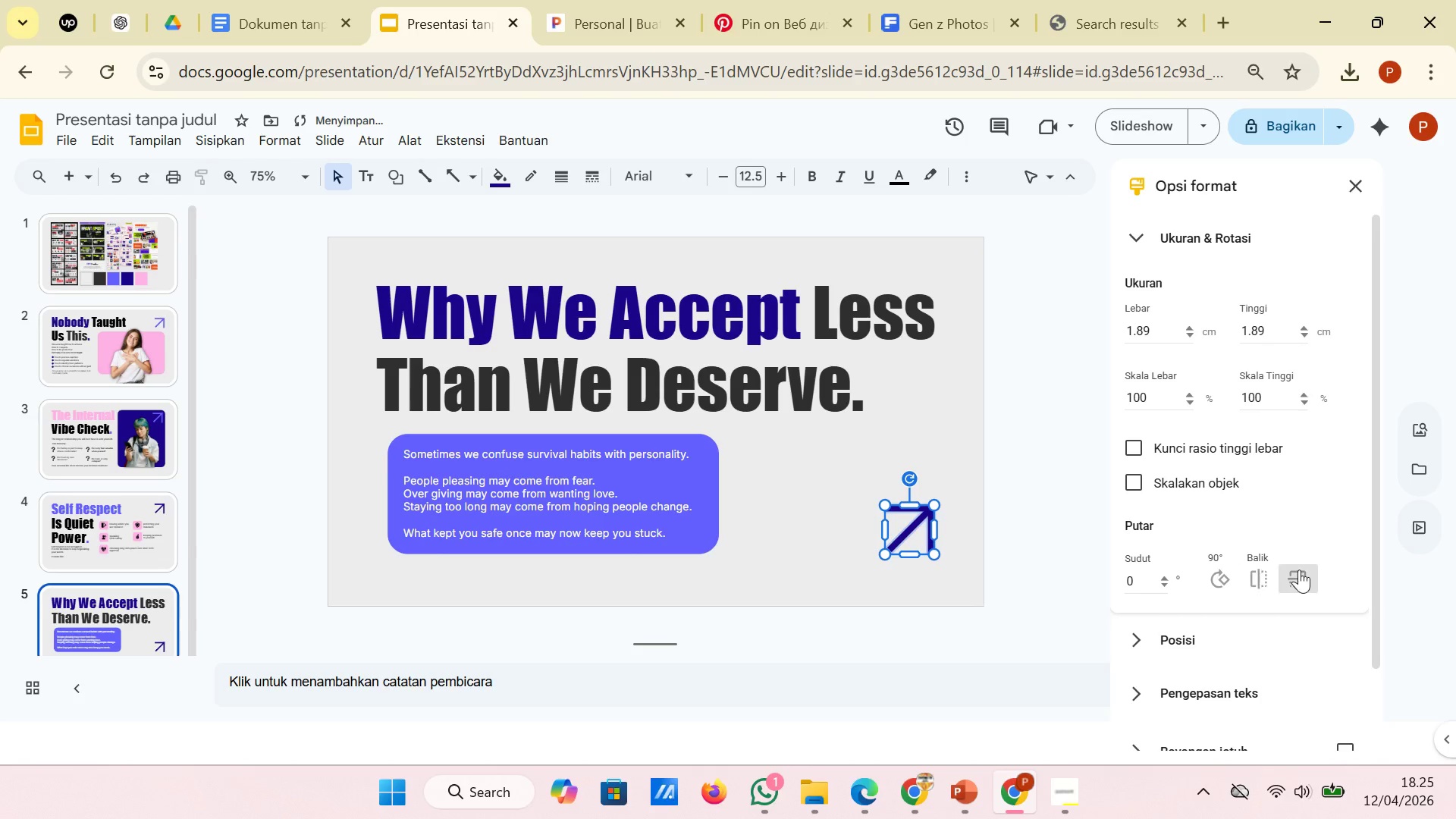 
left_click([1300, 570])
 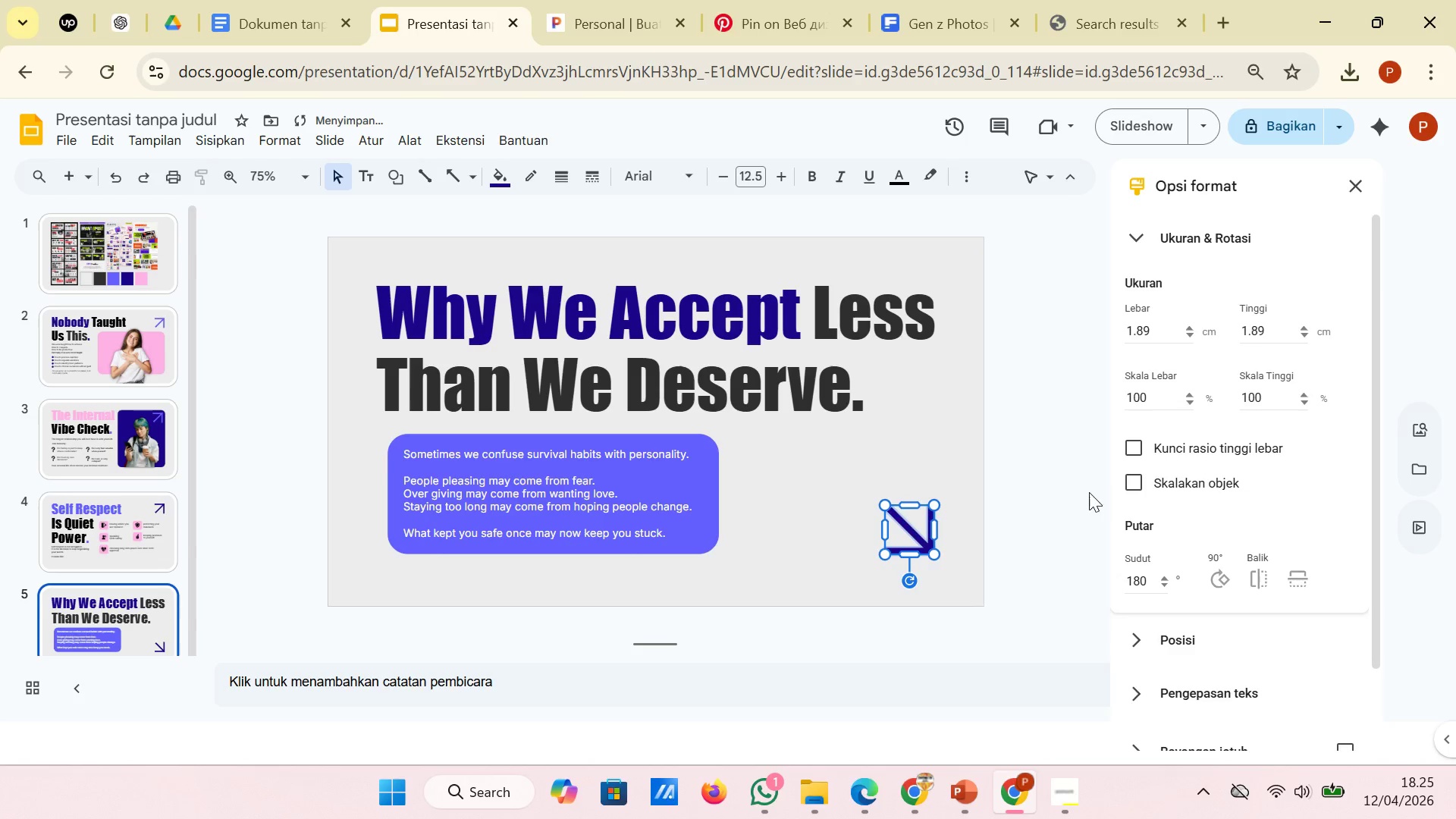 
left_click([1025, 478])
 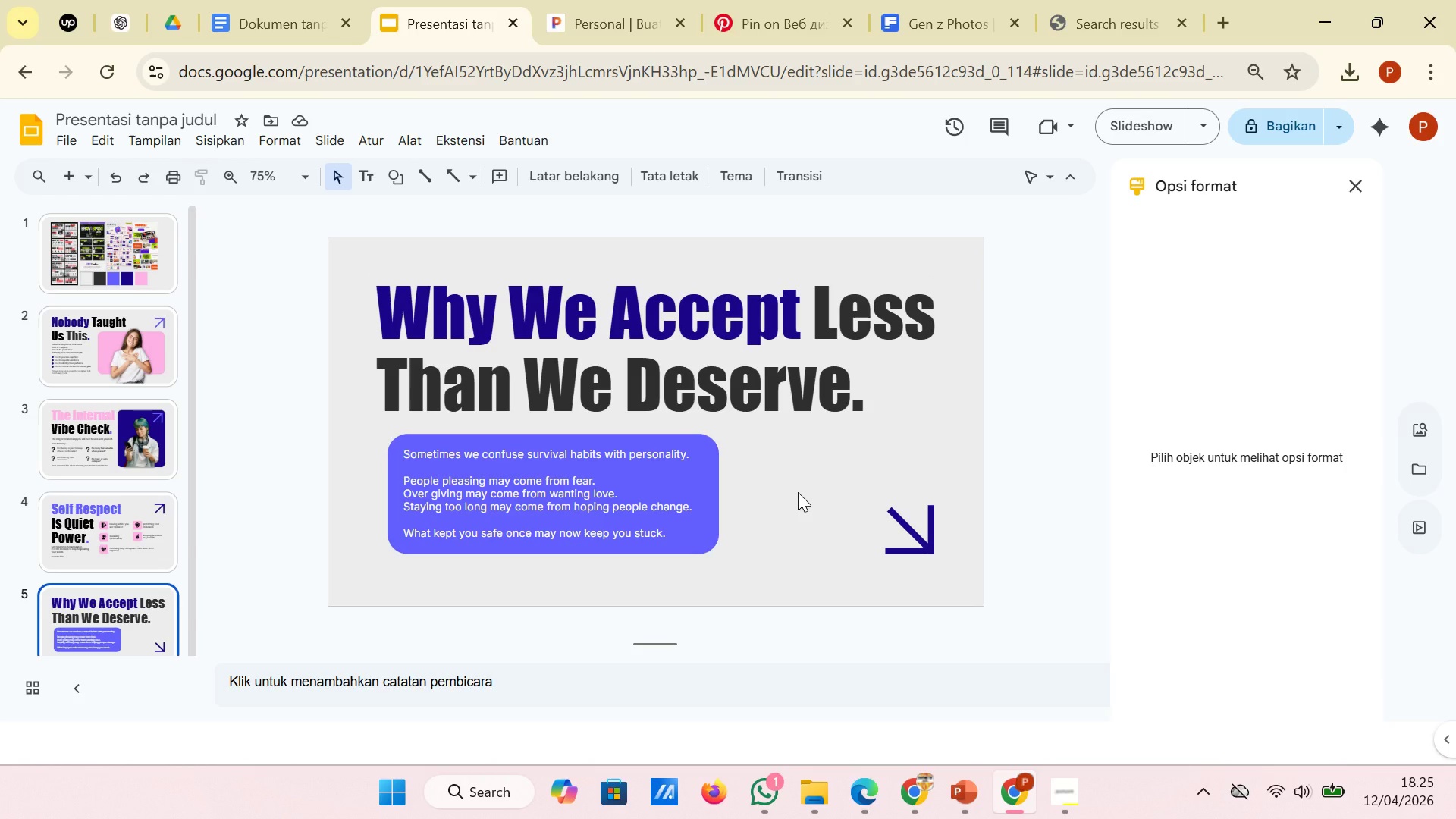 
wait(31.1)
 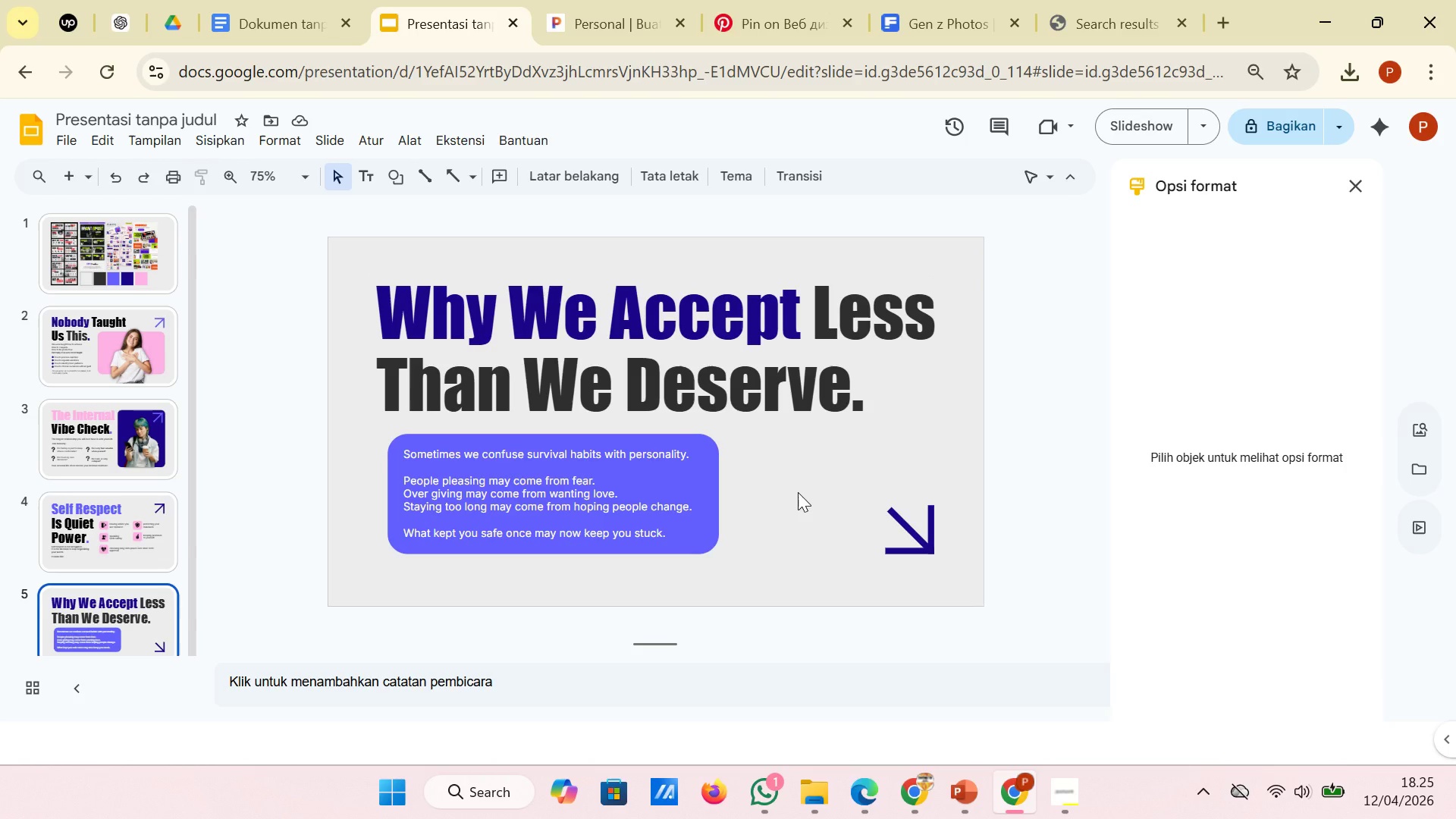 
mouse_move([648, 59])
 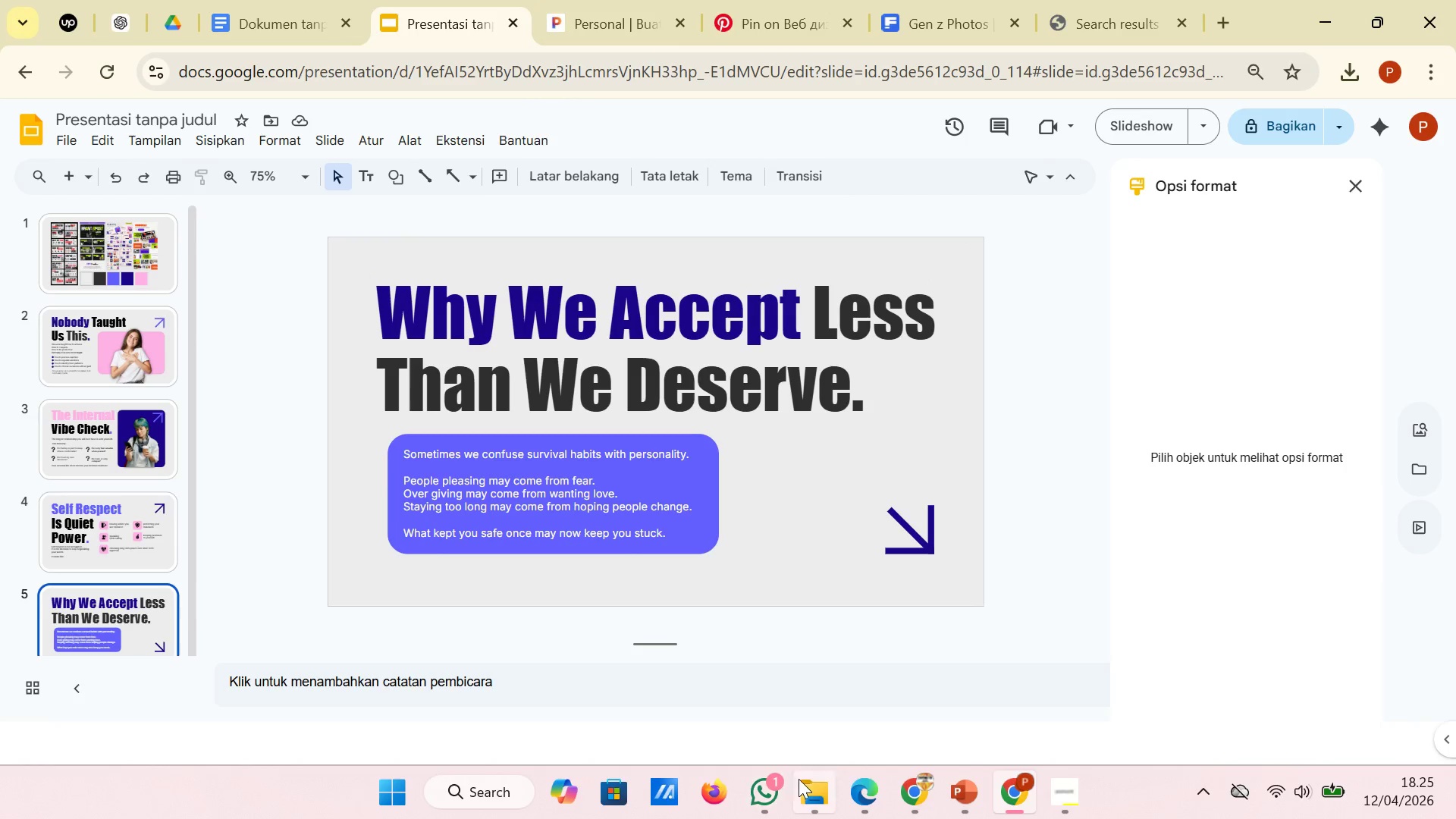 
left_click([808, 782])
 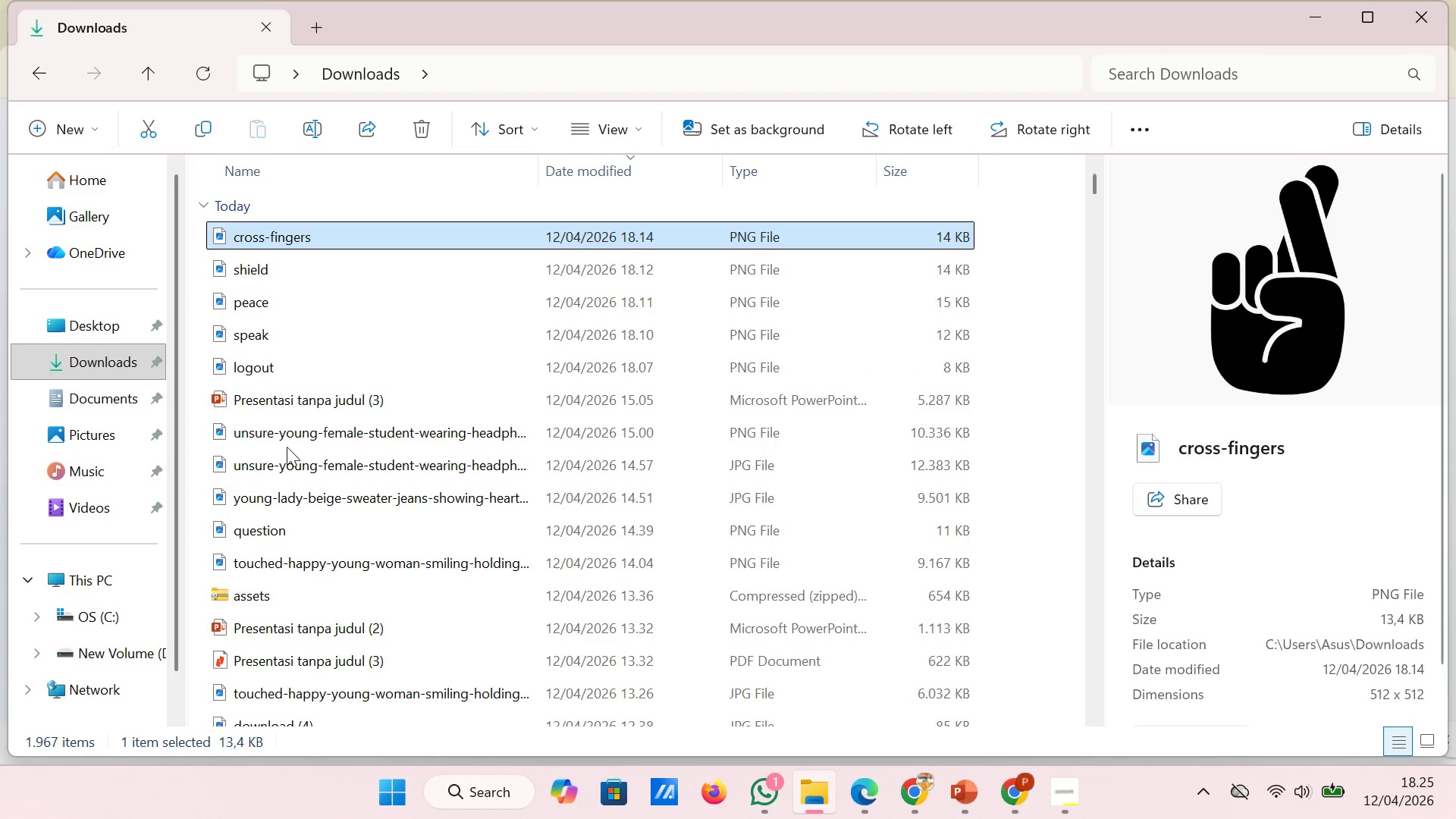 
double_click([287, 439])
 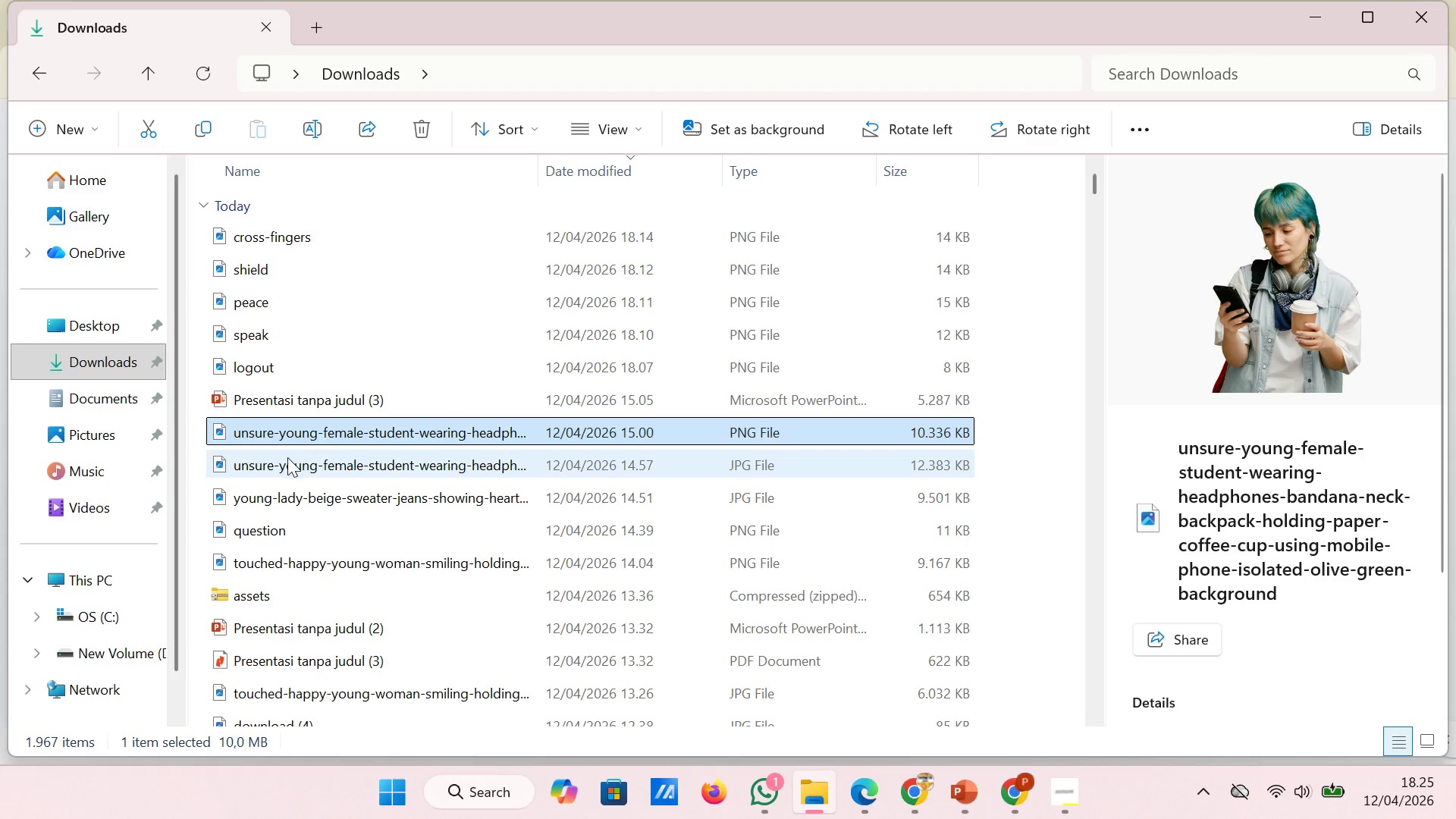 
left_click([287, 457])
 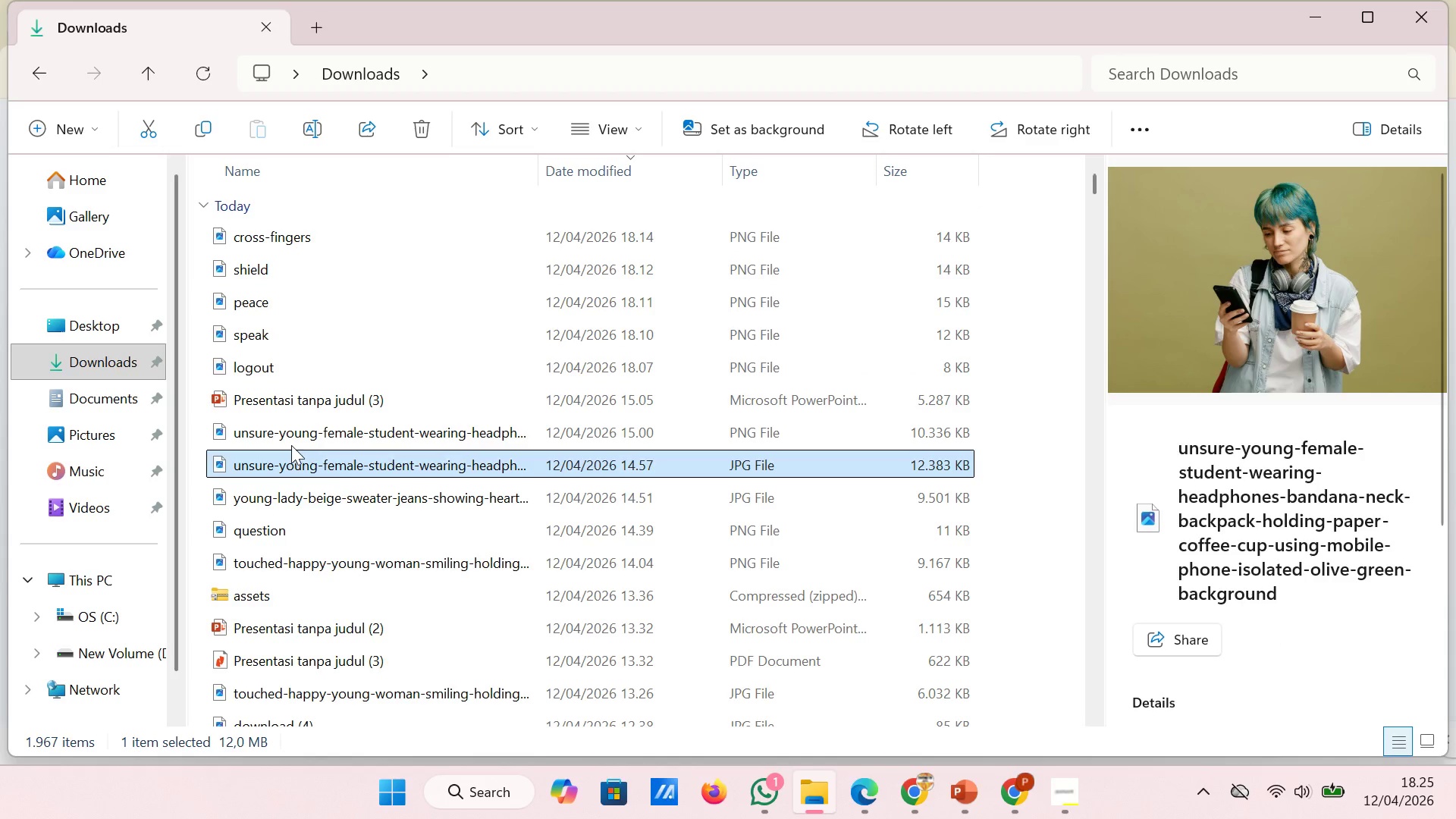 
left_click([291, 445])
 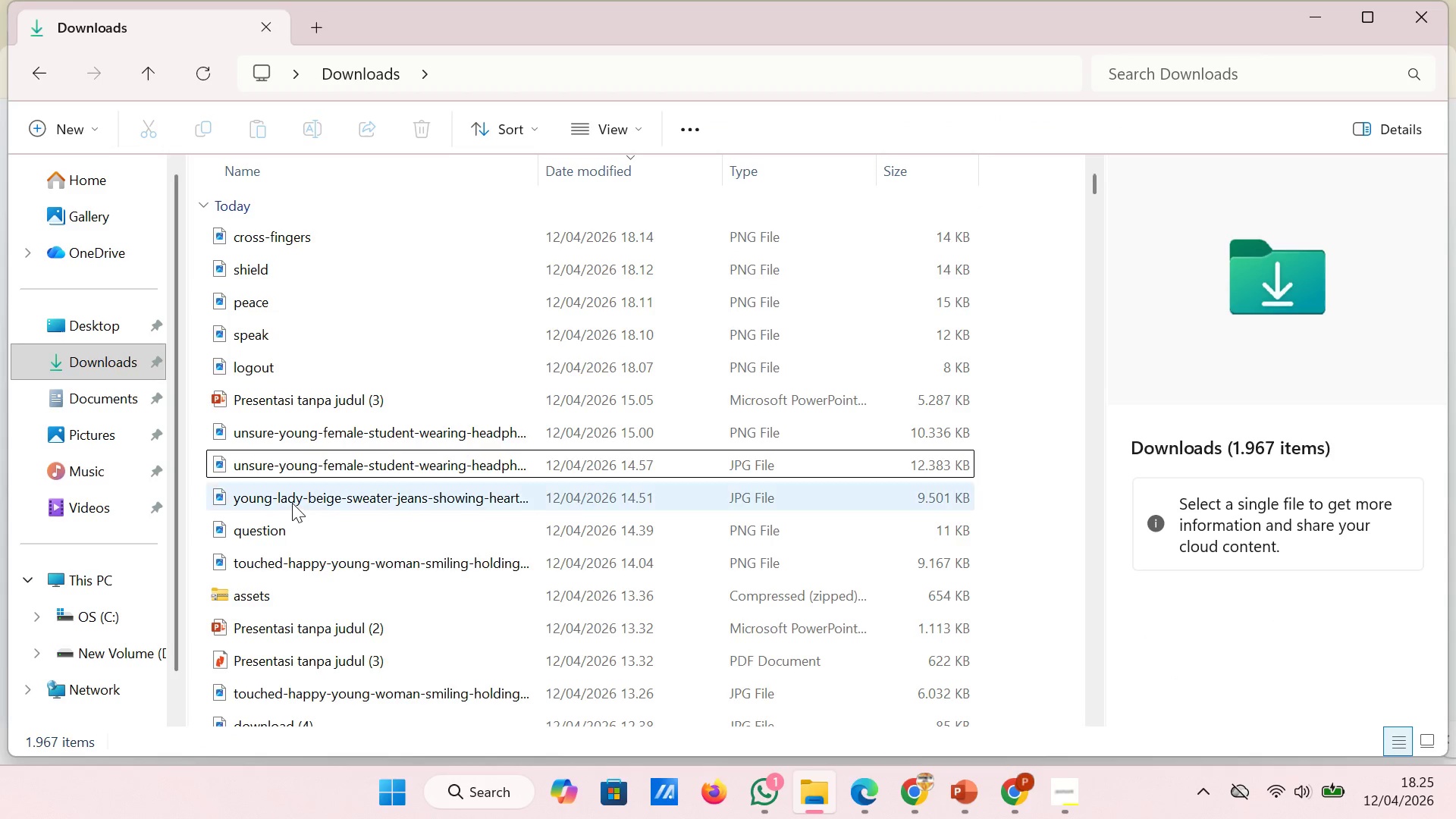 
left_click([292, 503])
 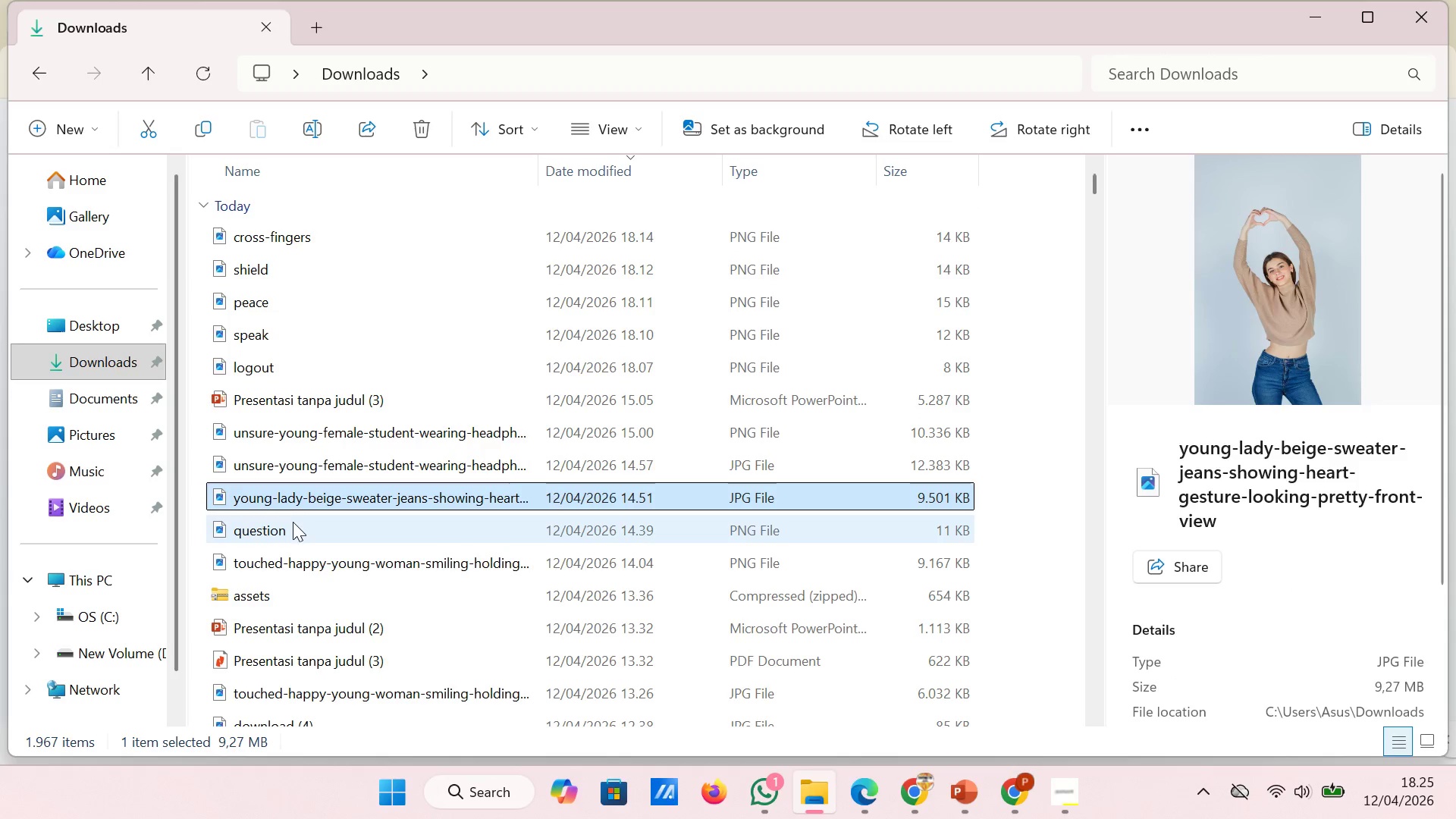 
mouse_move([312, 529])
 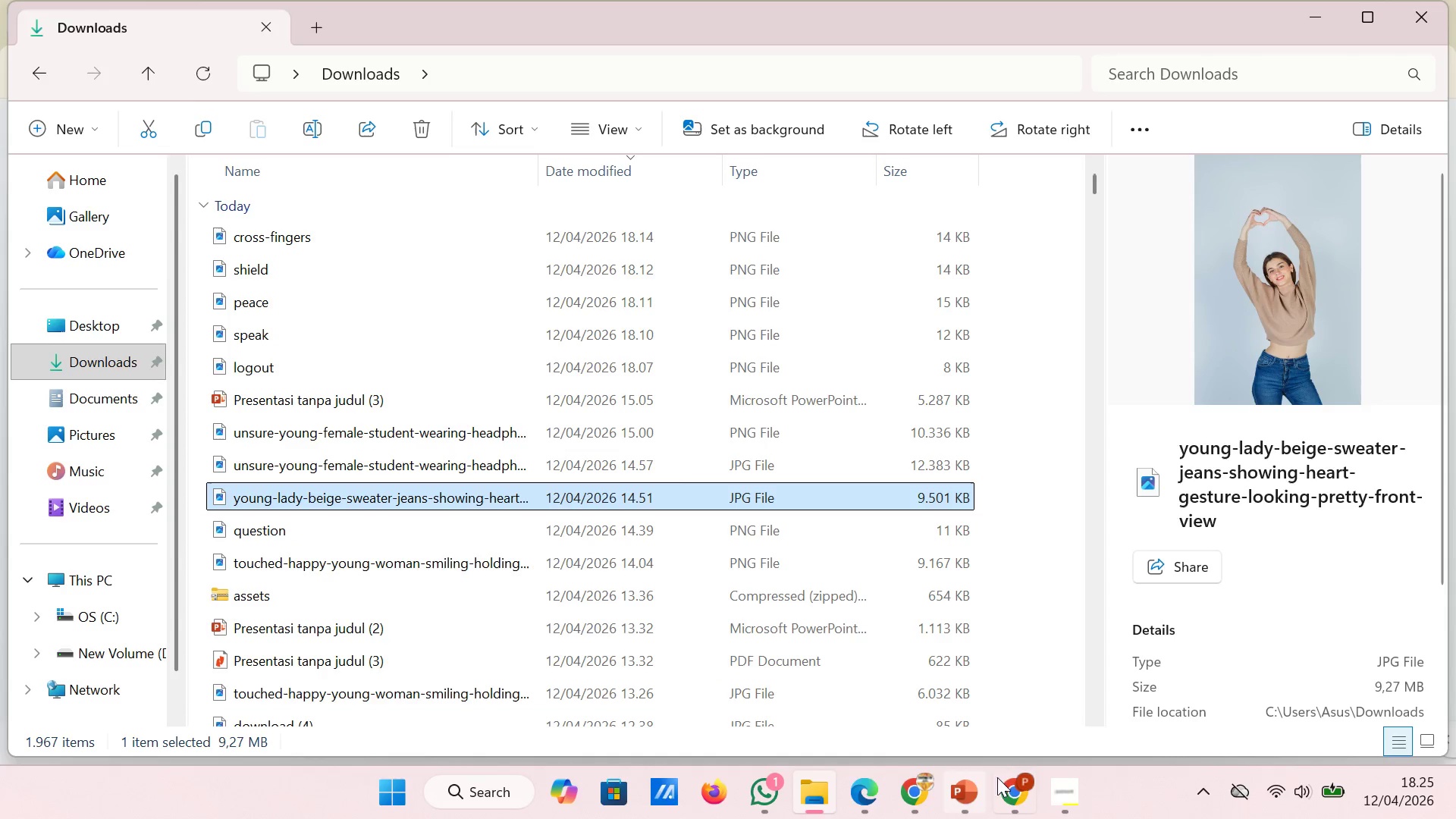 
left_click([1013, 786])
 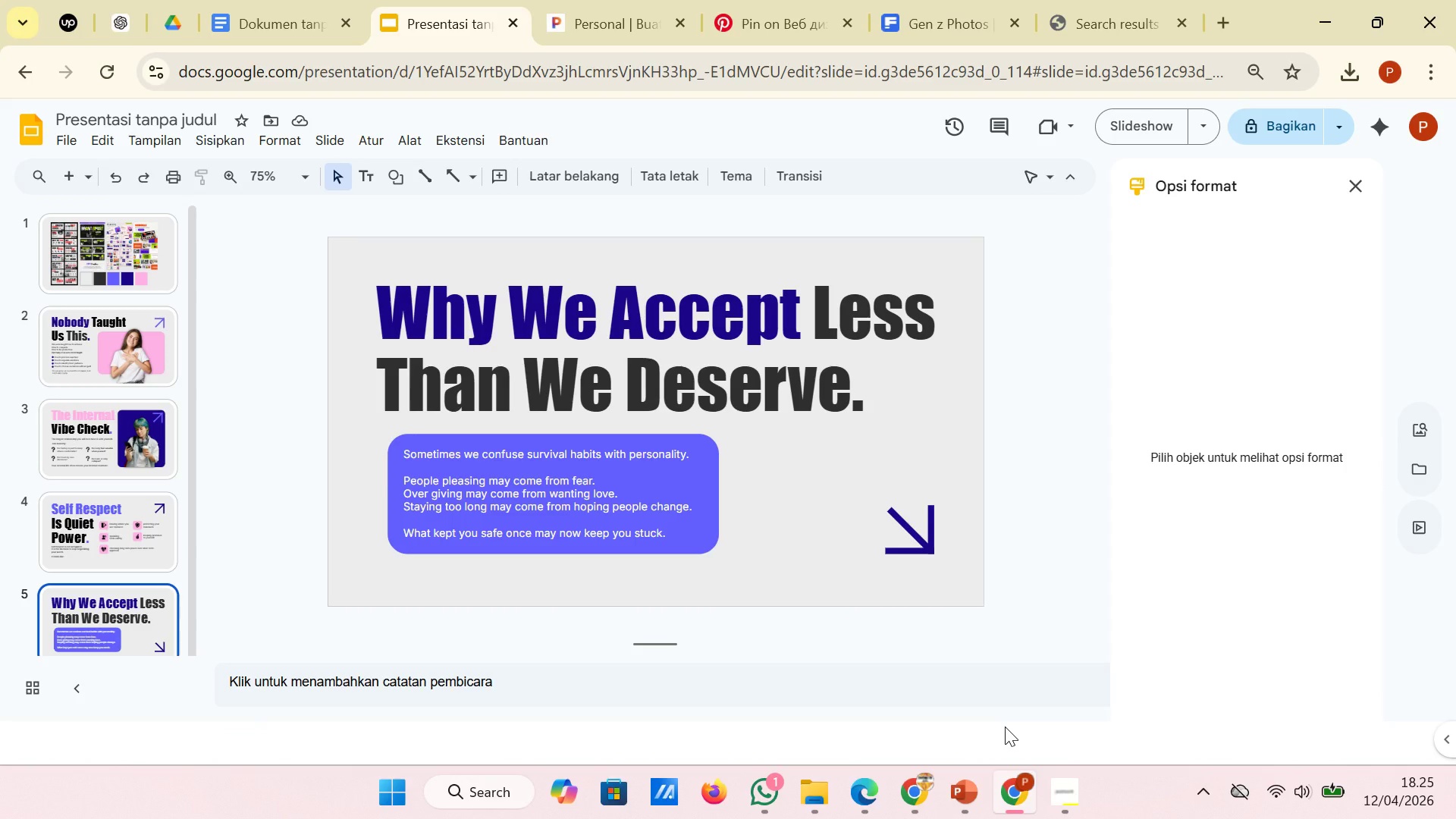 
wait(9.14)
 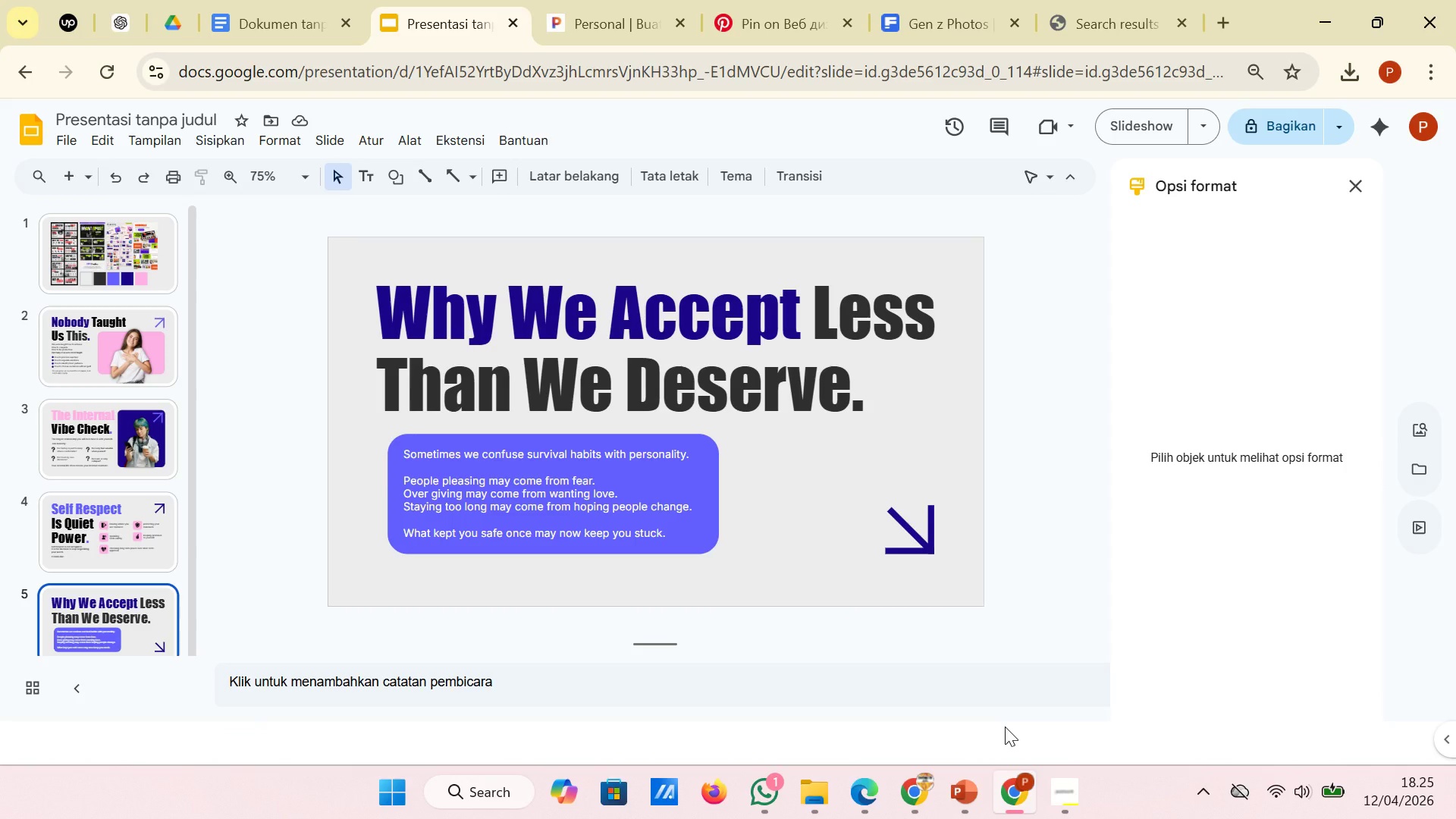 
left_click_drag(start_coordinate=[867, 398], to_coordinate=[852, 398])
 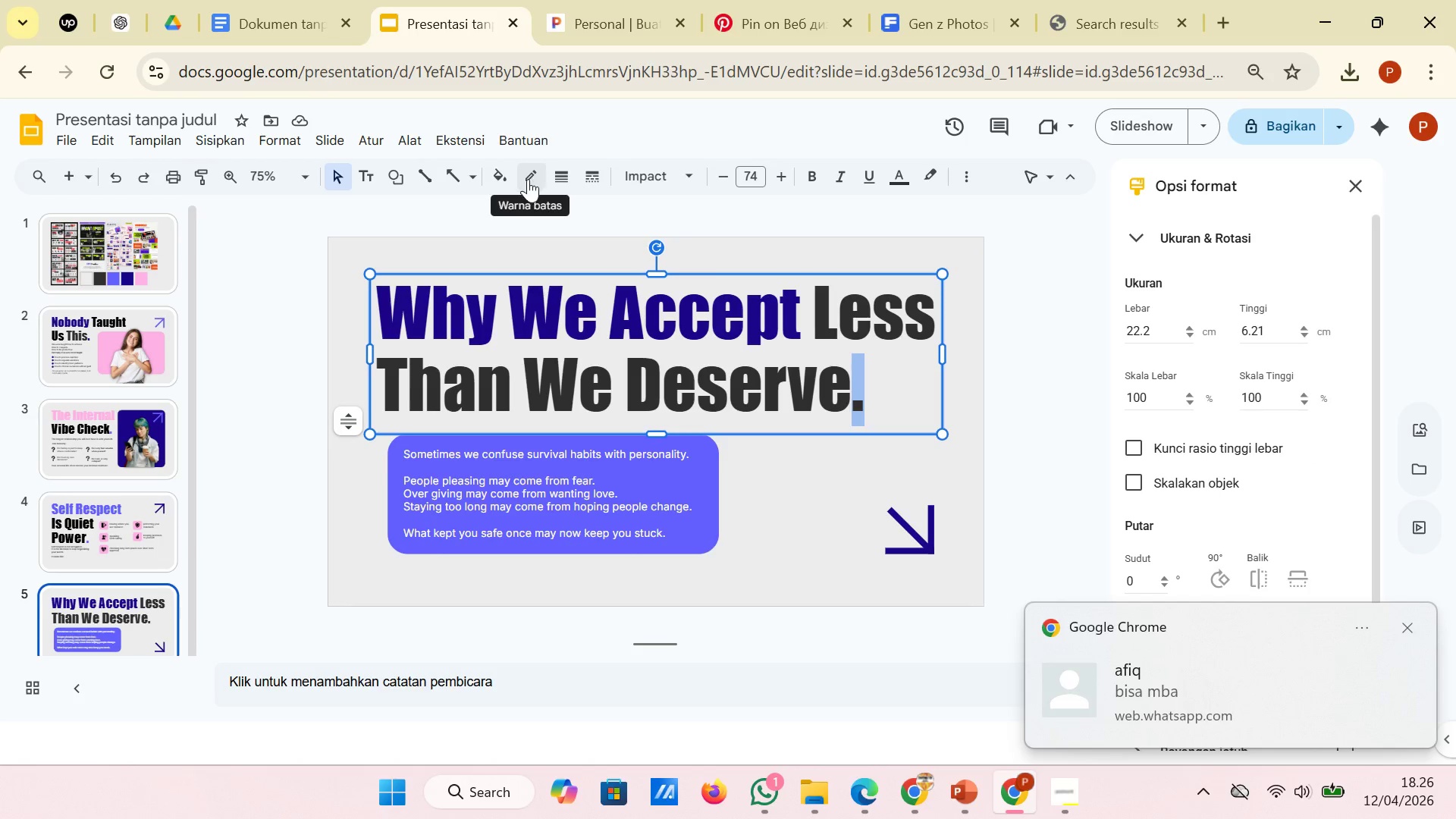 
left_click([512, 177])
 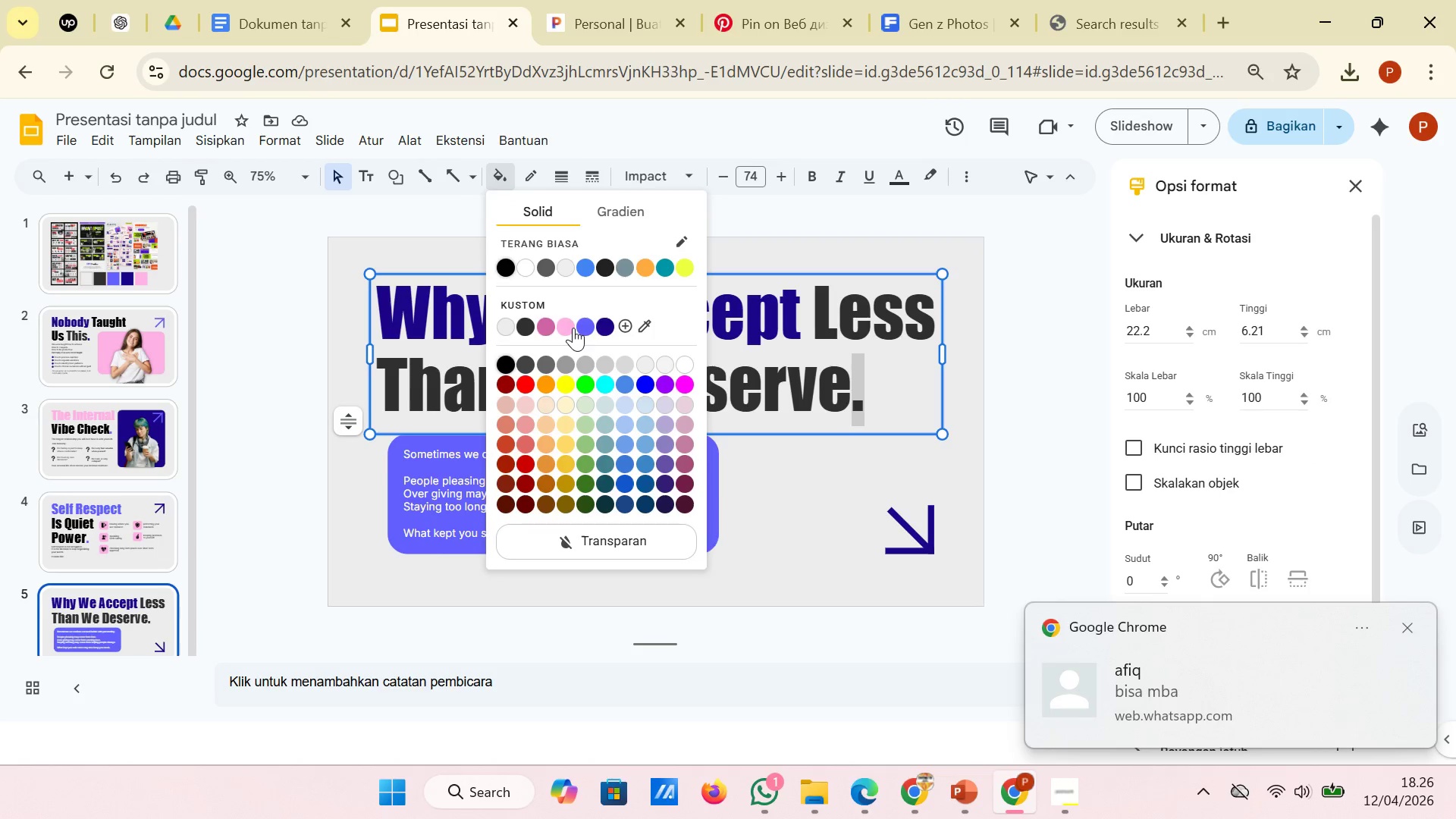 
left_click([570, 328])
 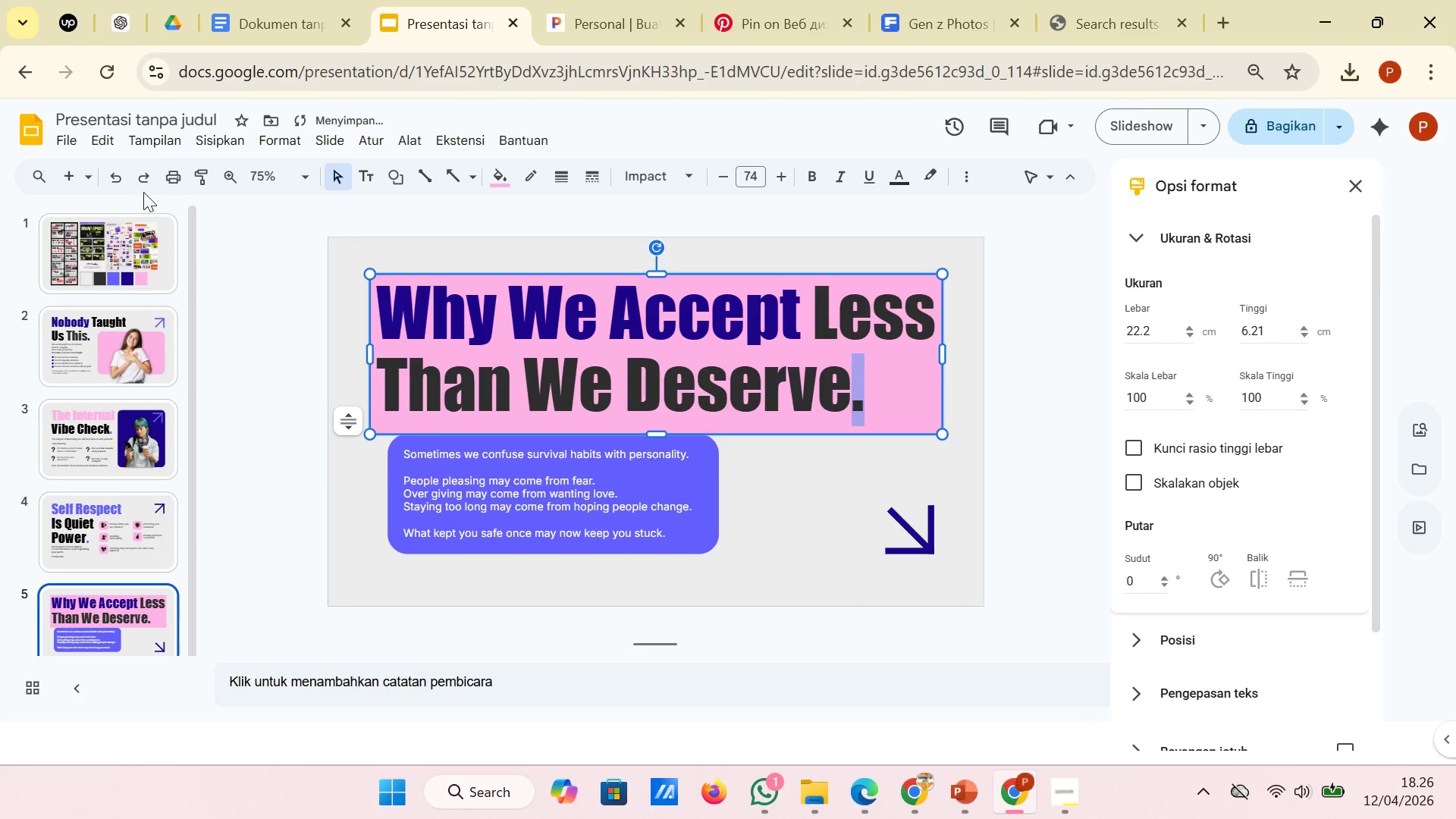 
left_click([119, 184])
 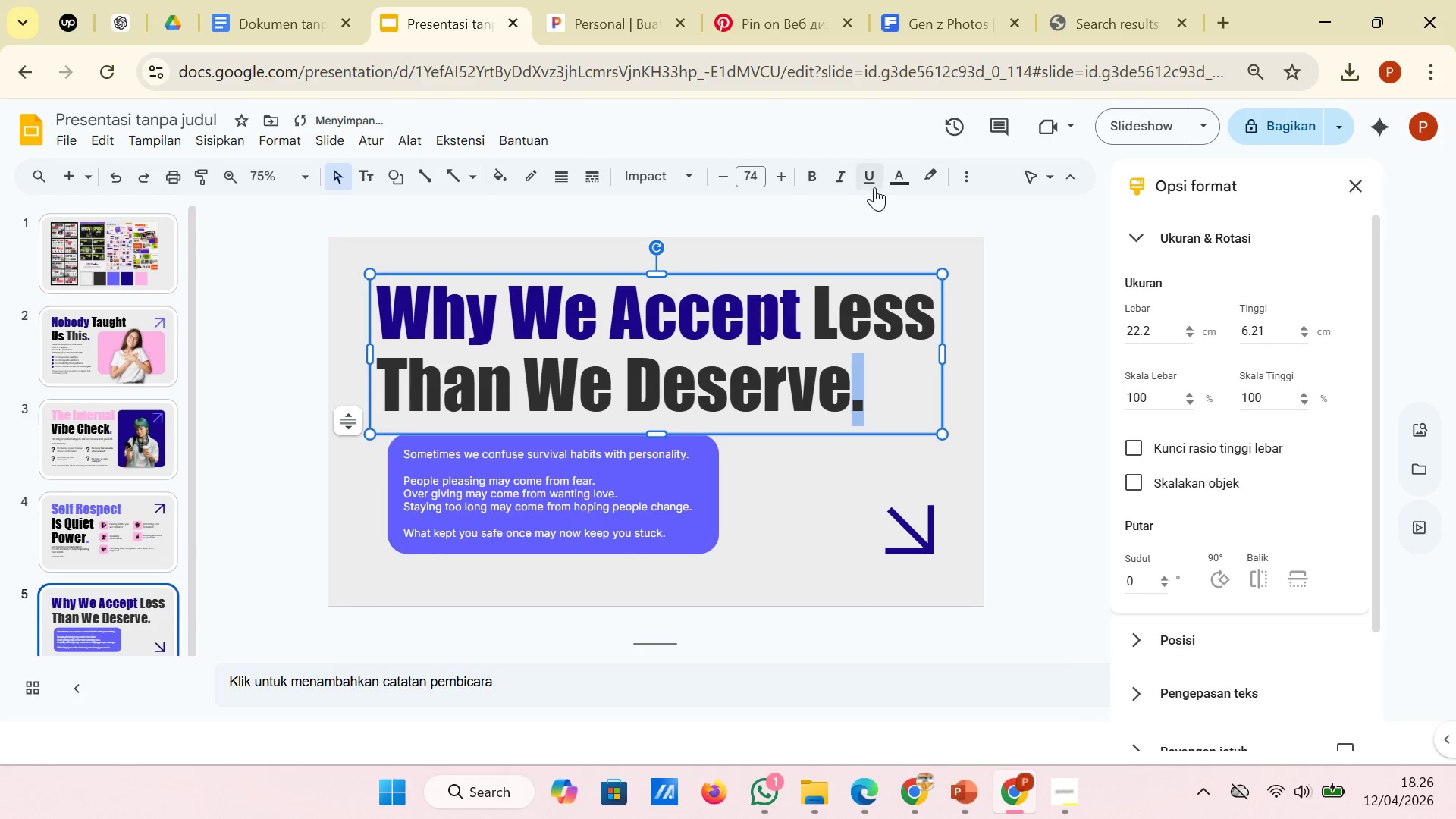 
left_click([896, 180])
 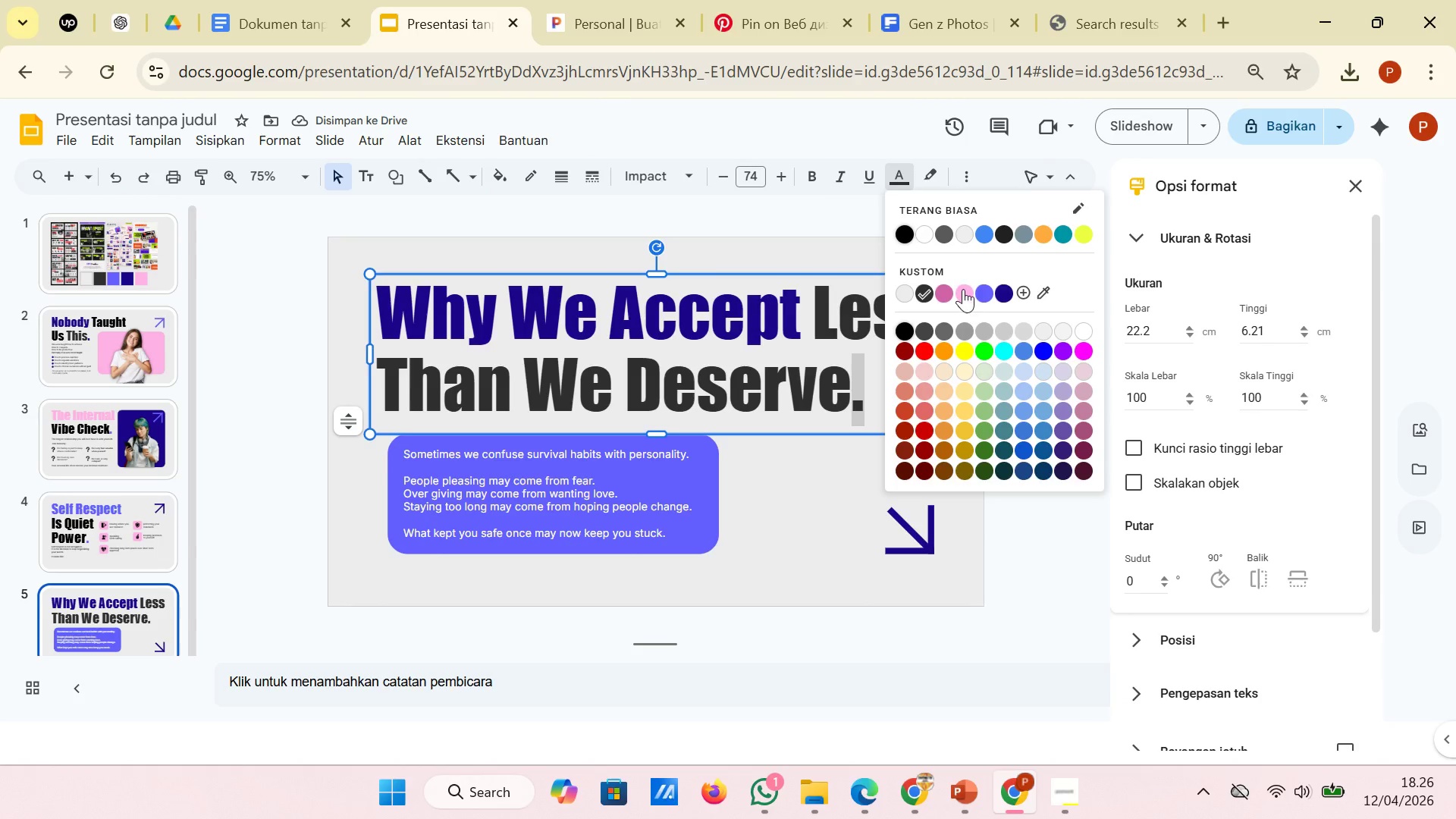 
left_click([963, 289])
 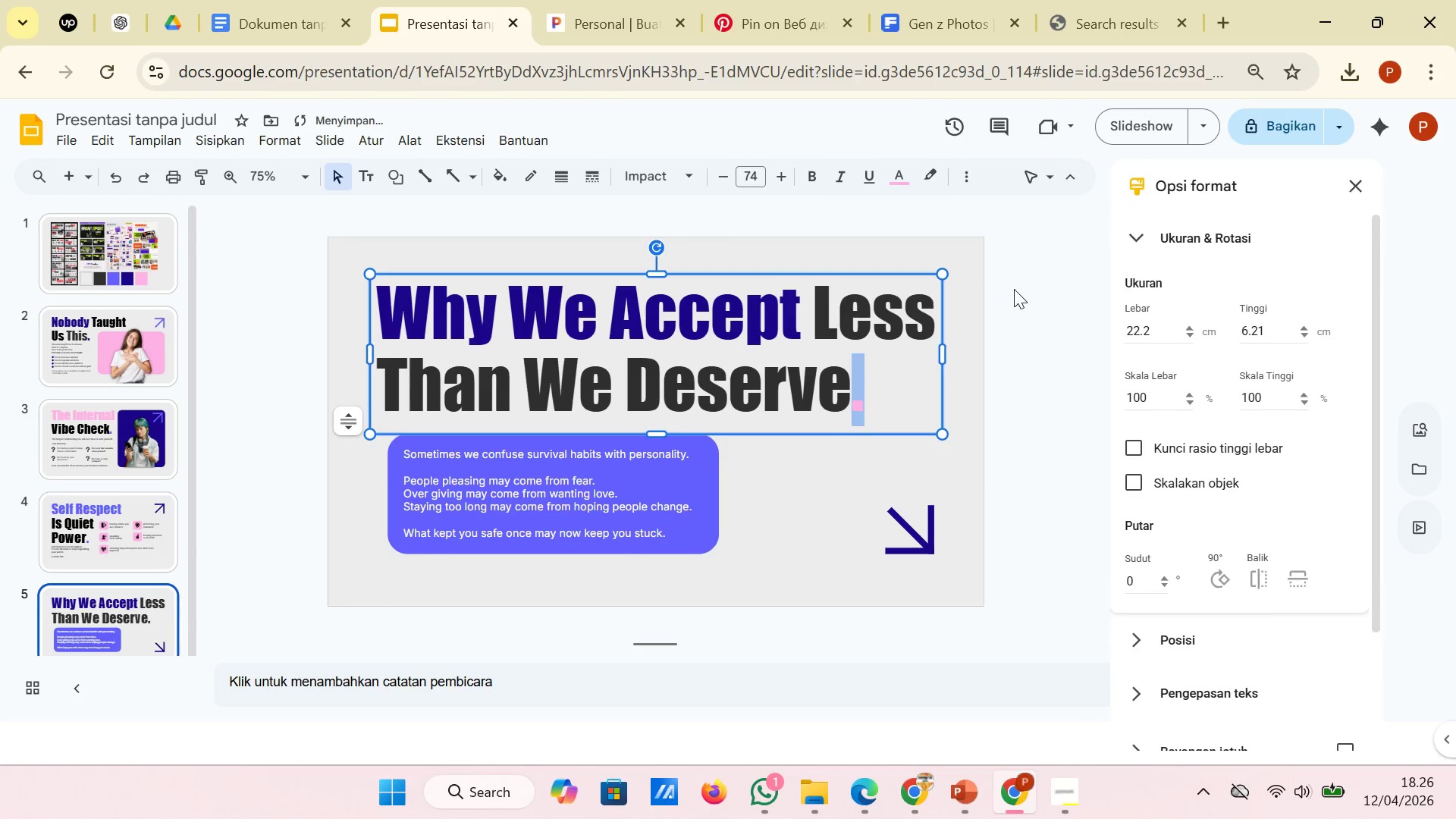 
left_click([1014, 289])
 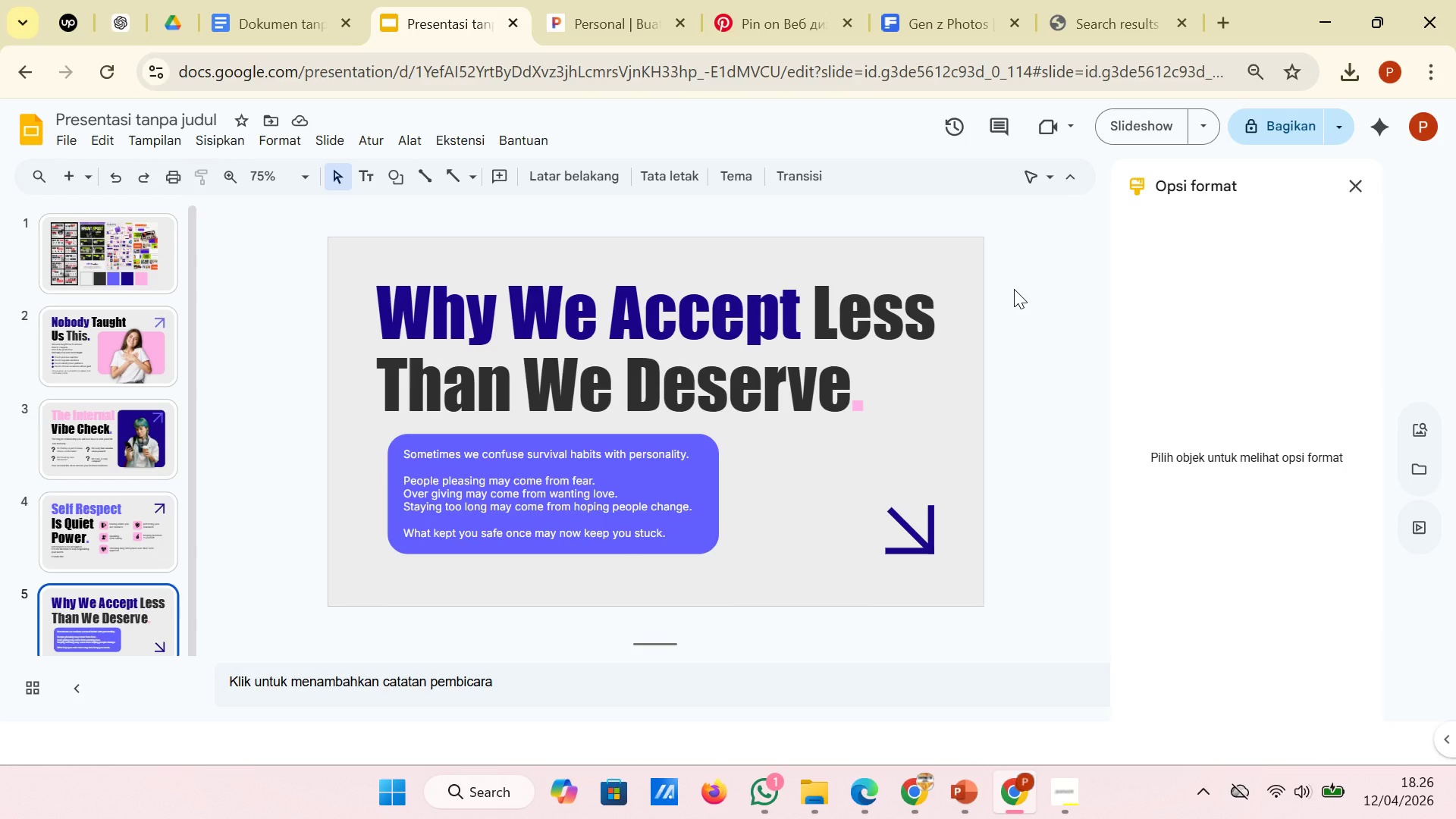 
wait(10.52)
 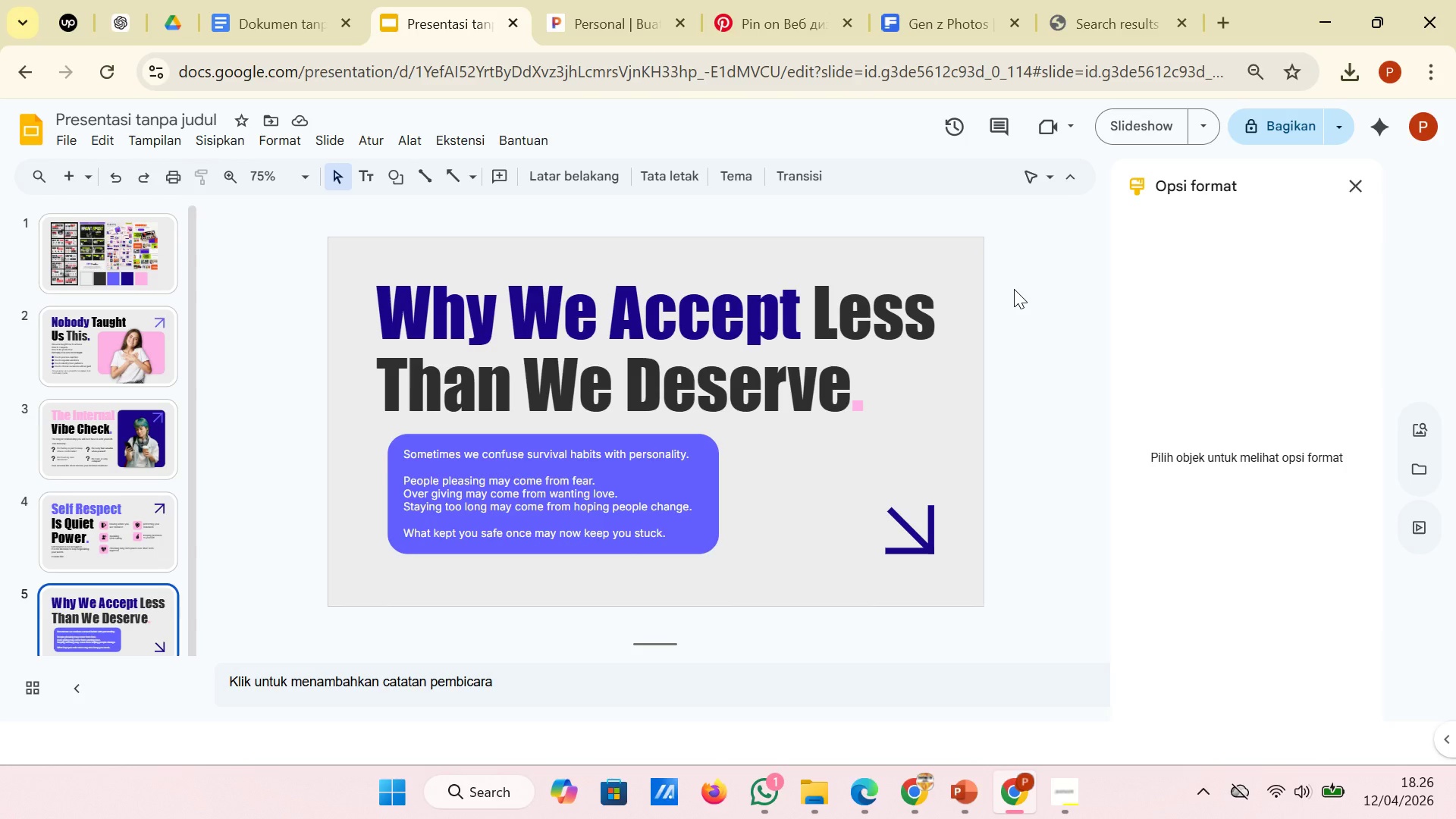 
scroll: coordinate [109, 477], scroll_direction: down, amount: 3.0
 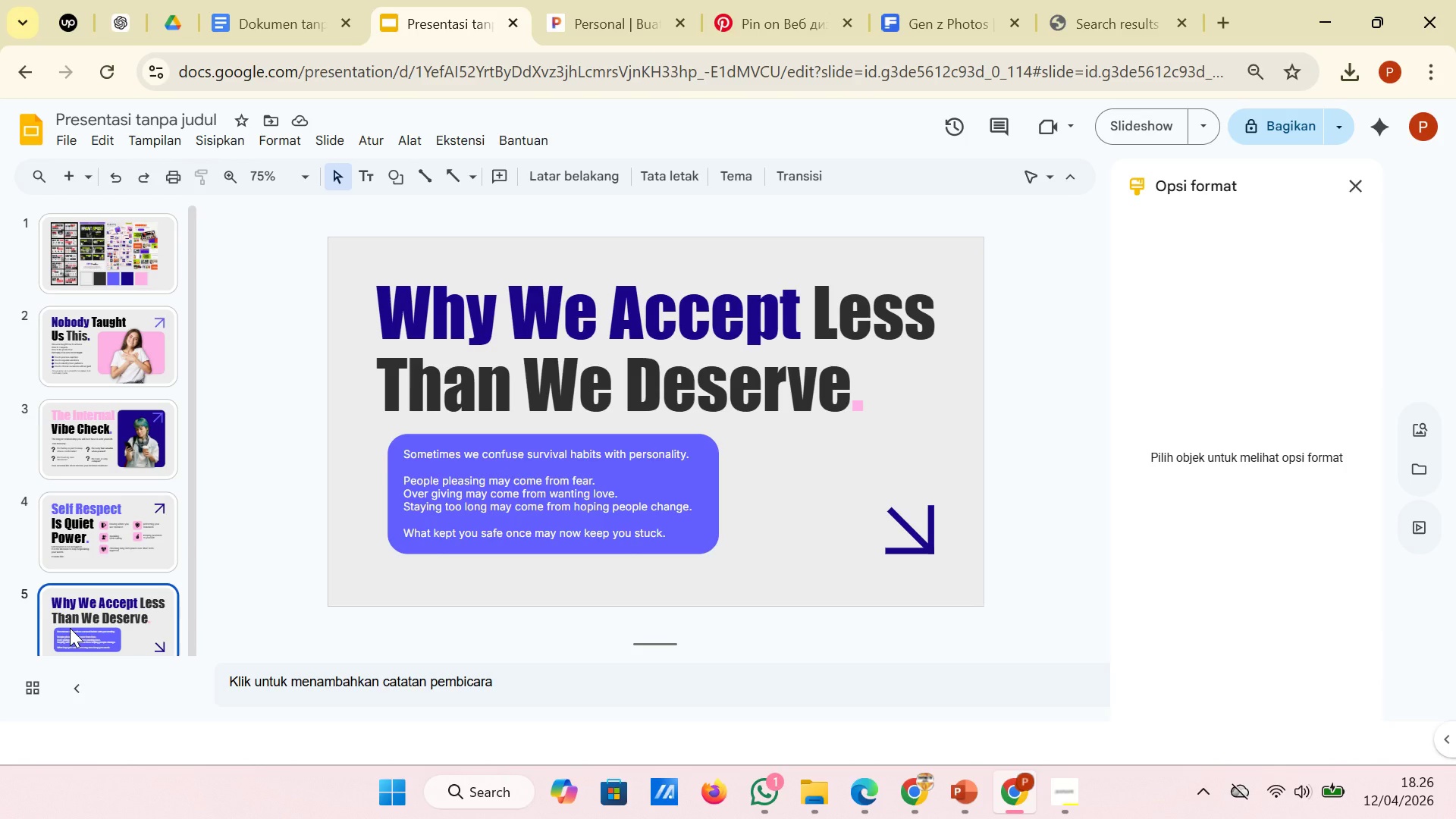 
wait(6.83)
 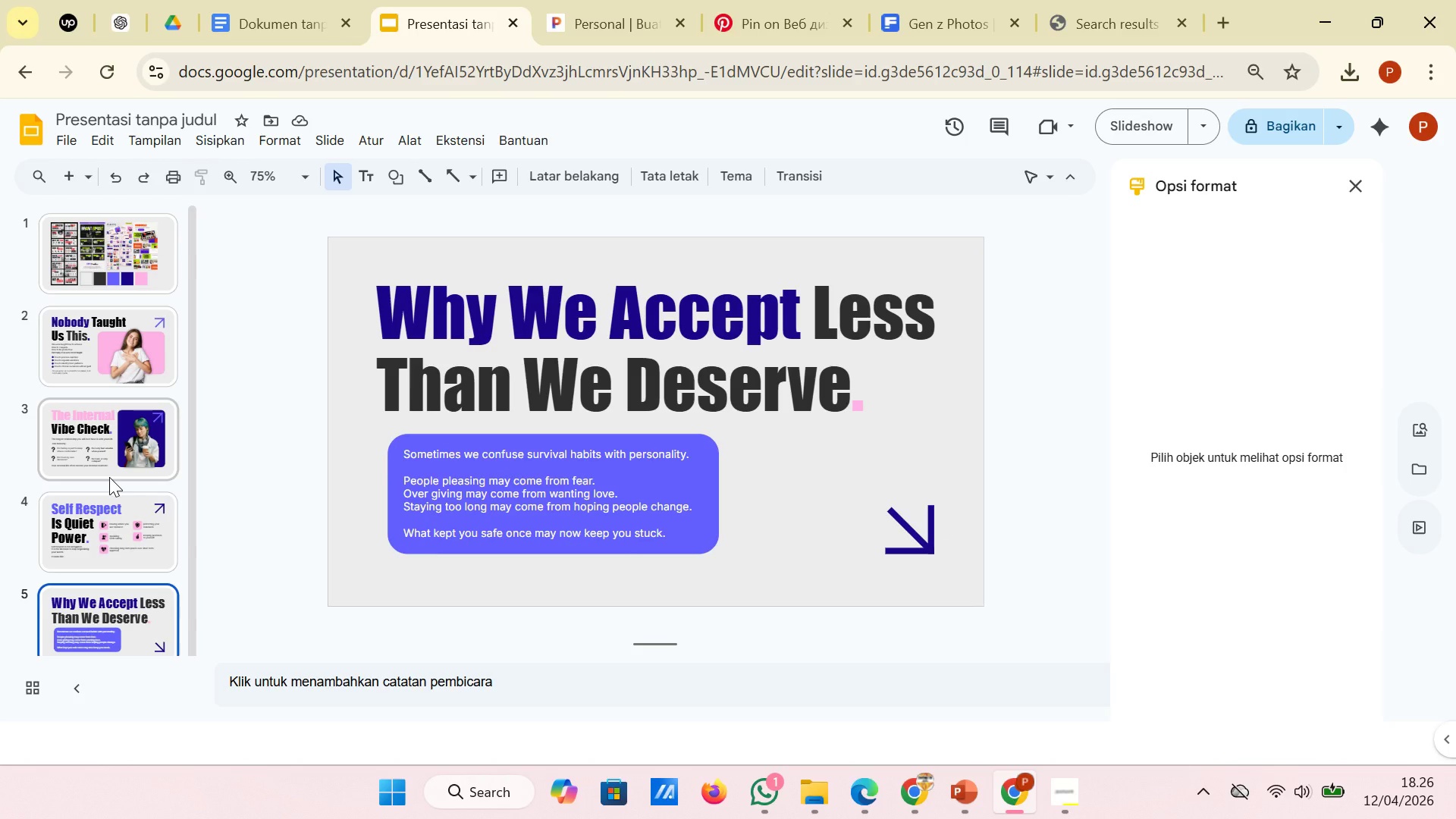 
left_click([70, 628])
 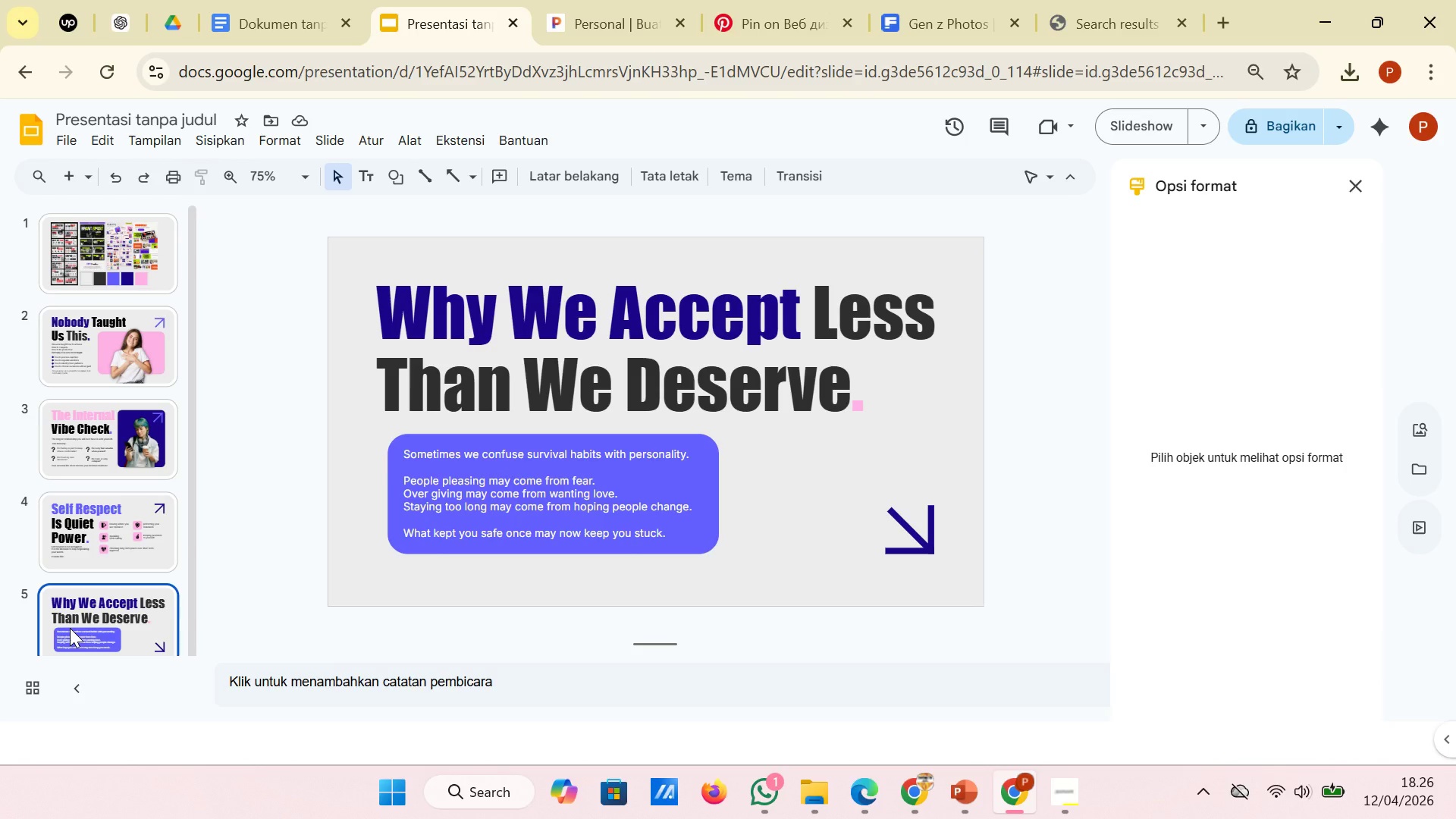 
key(Control+D)
 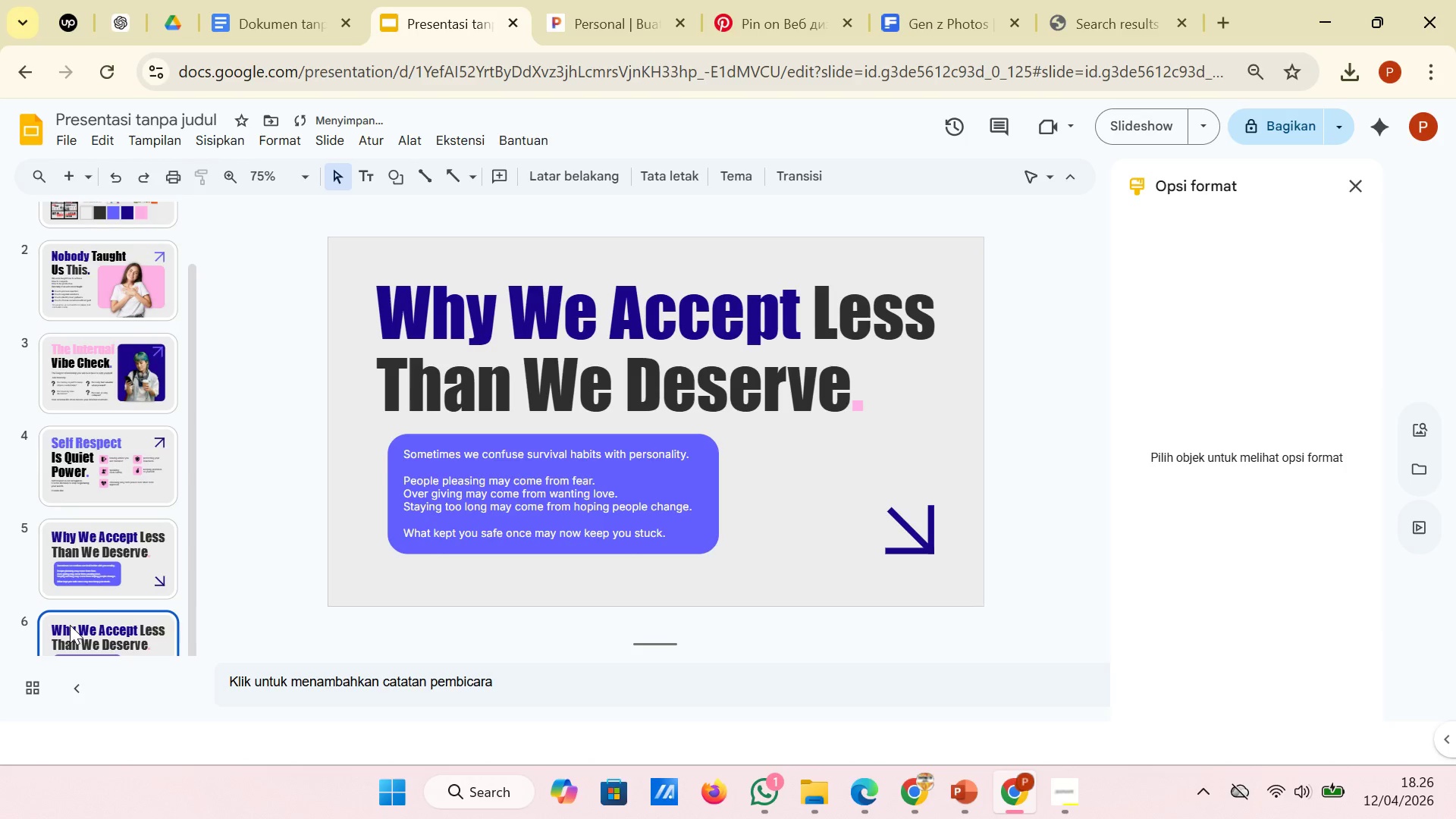 
scroll: coordinate [157, 519], scroll_direction: down, amount: 5.0
 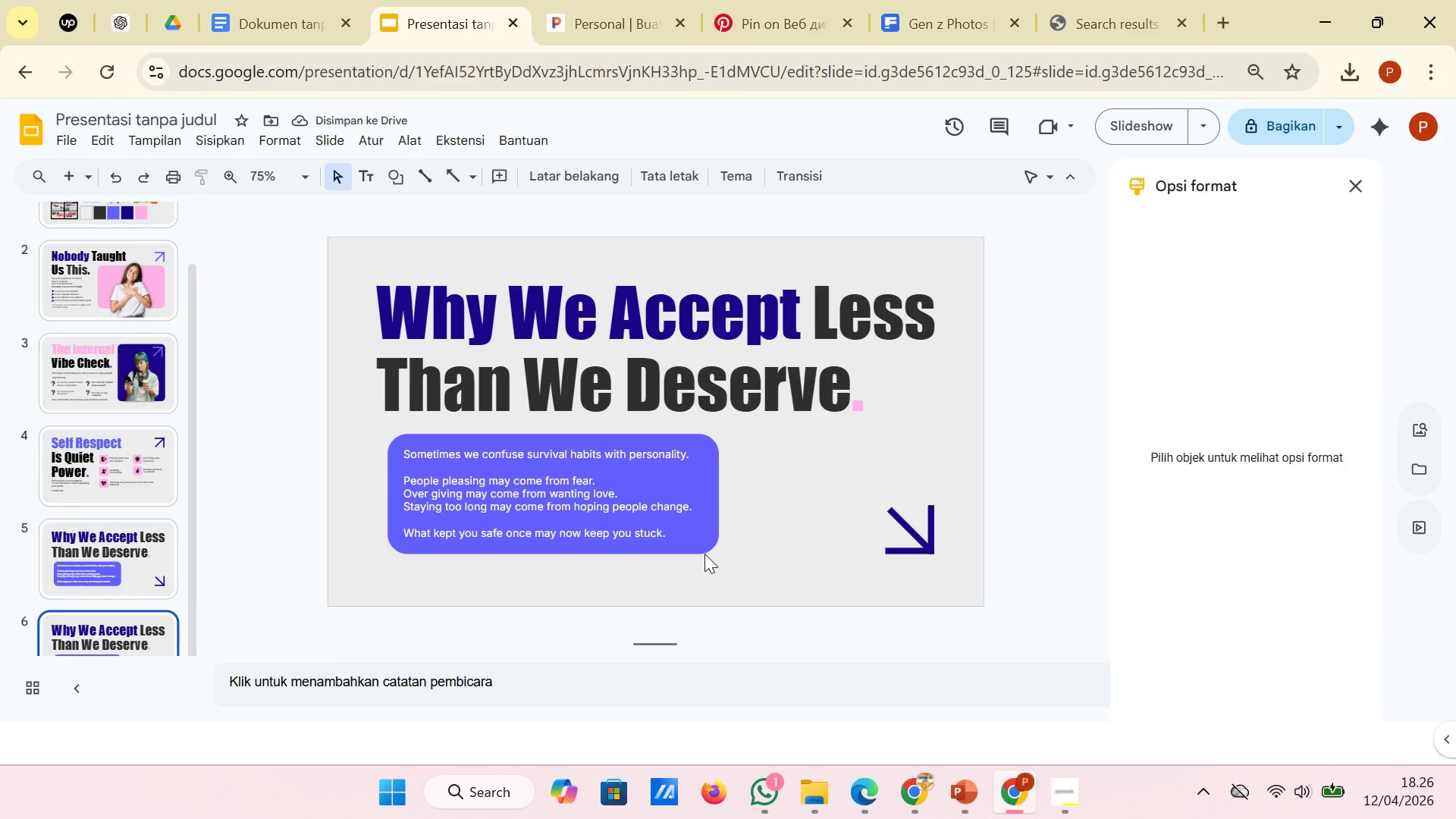 
left_click([700, 552])
 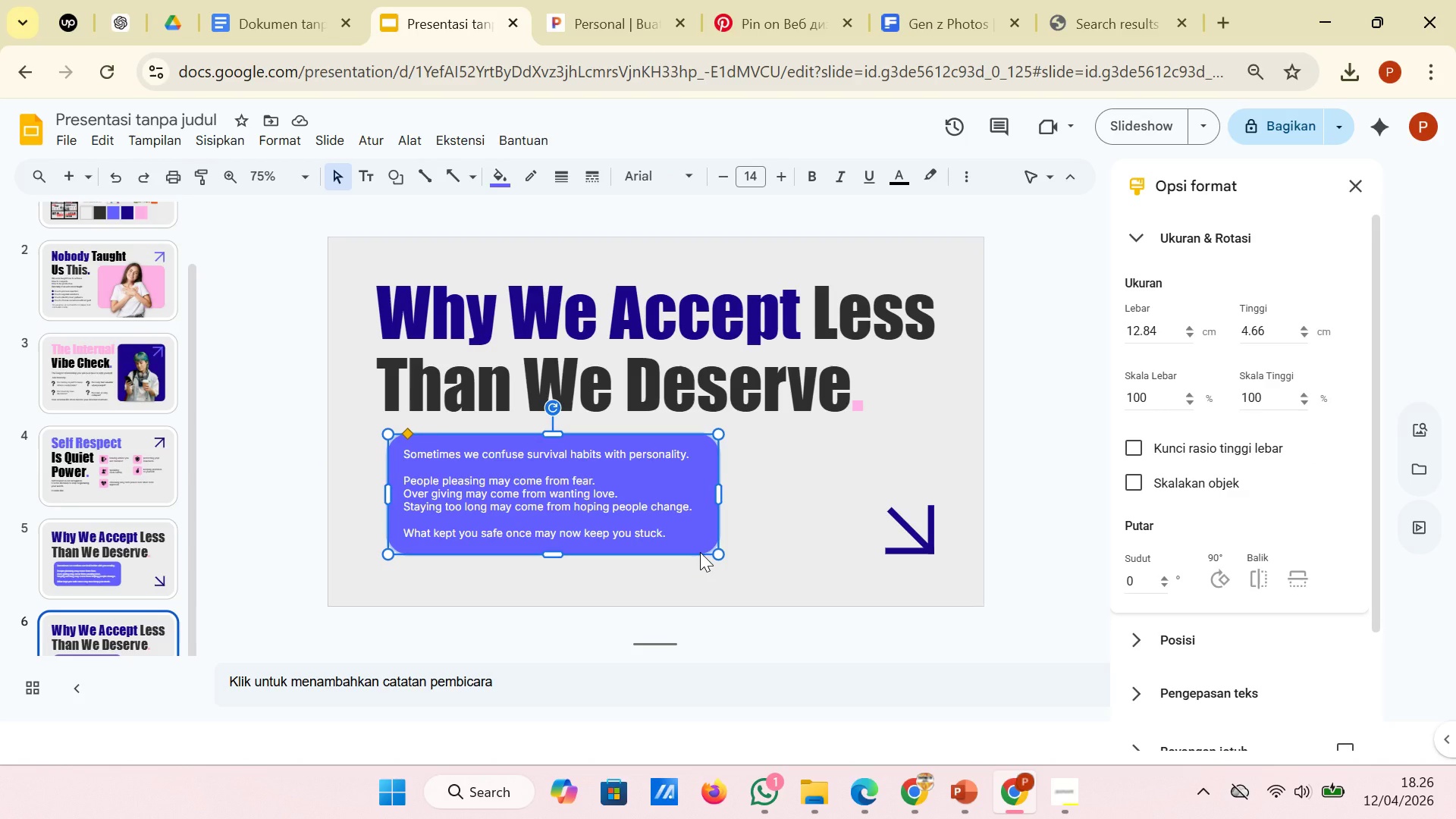 
key(Backspace)
 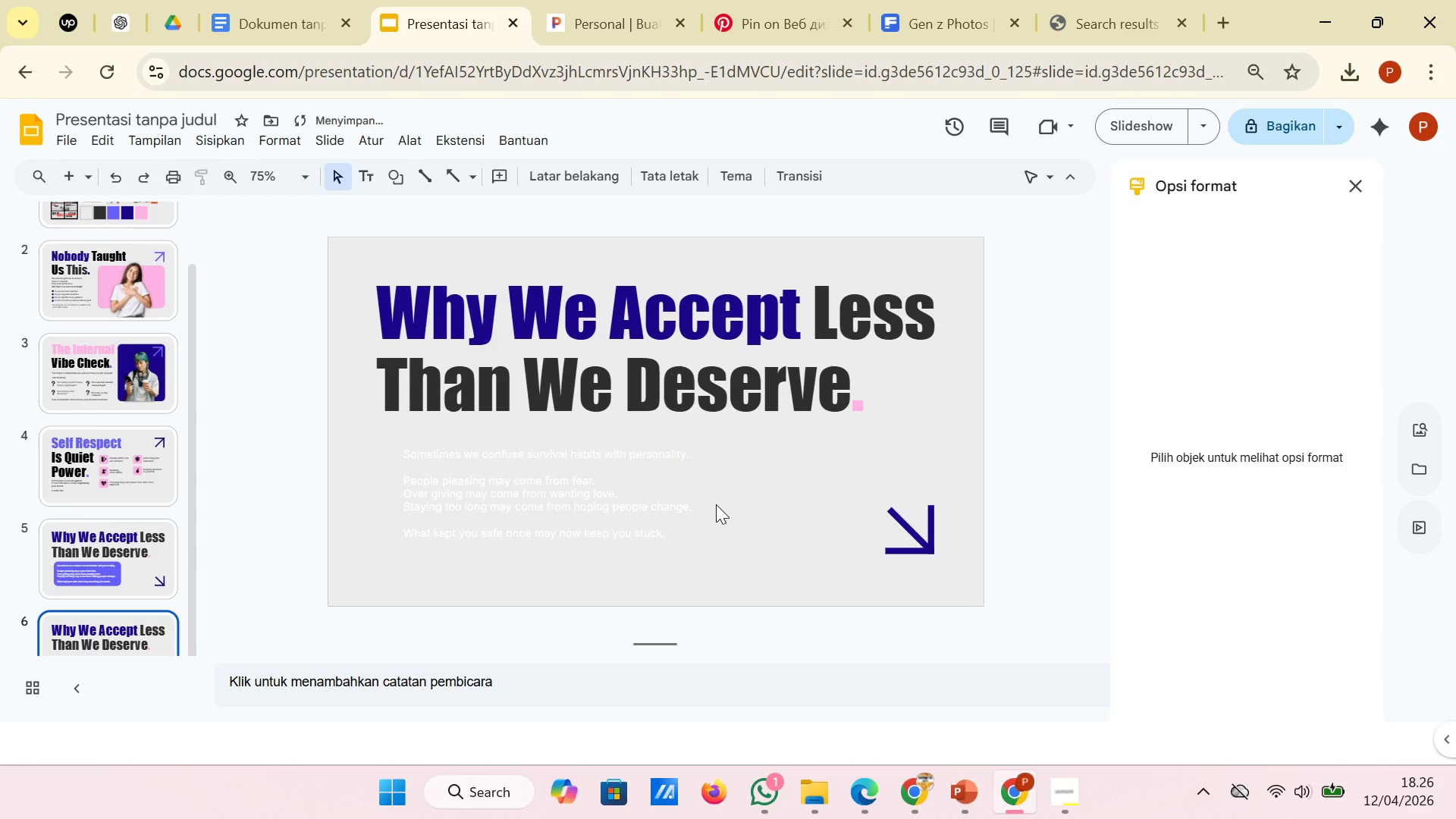 
left_click([710, 497])
 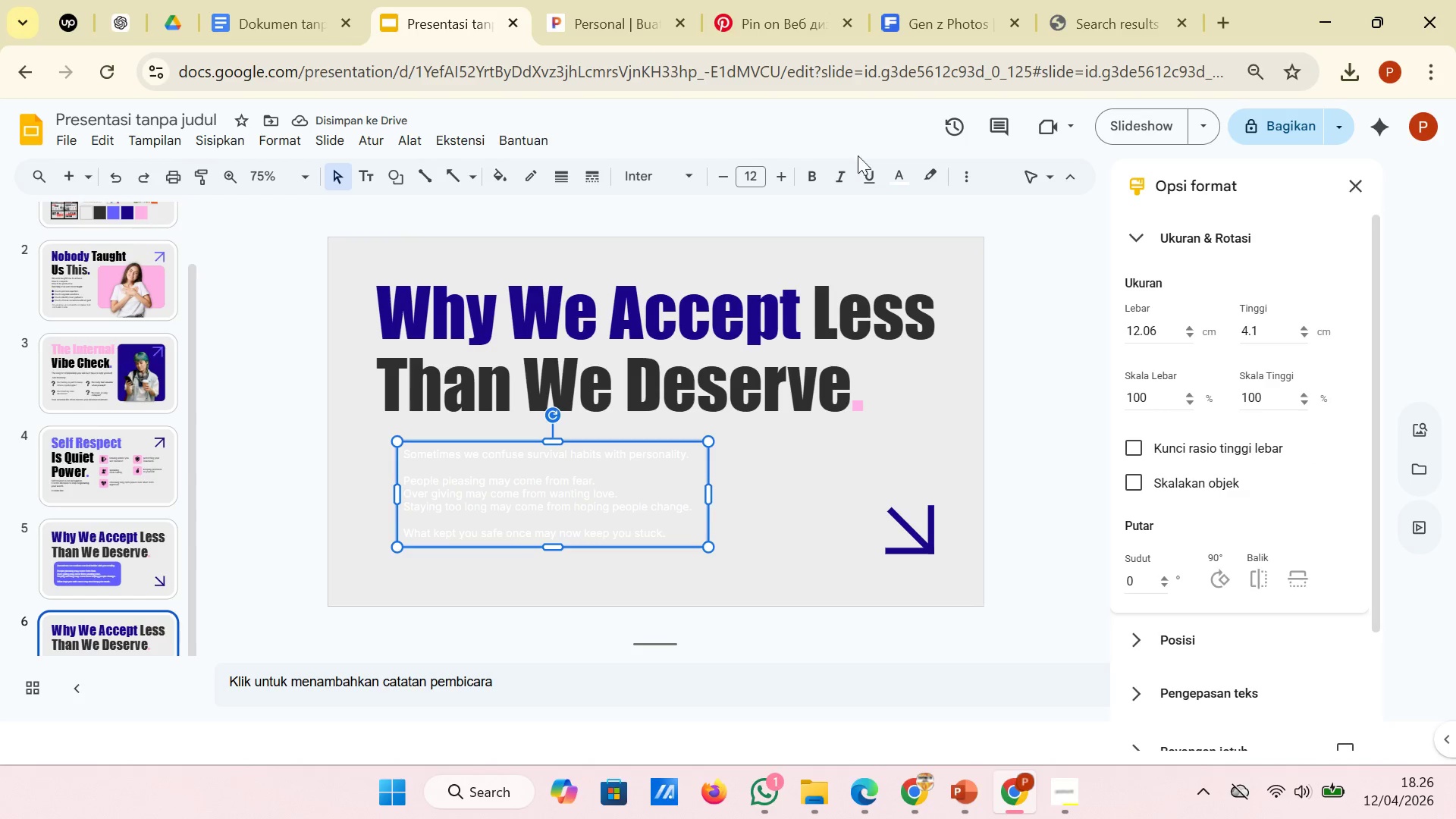 
left_click([903, 185])
 